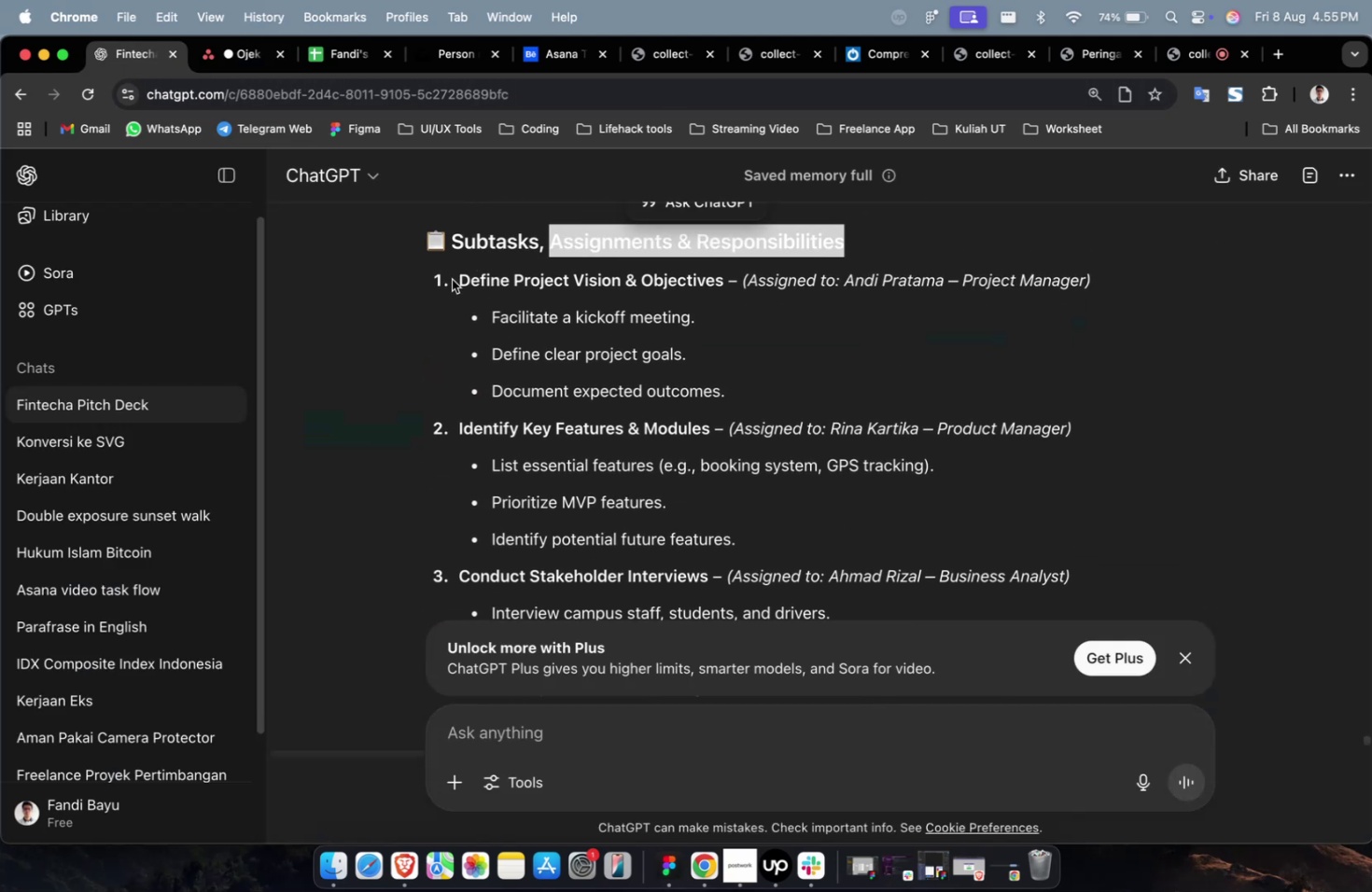 
left_click_drag(start_coordinate=[459, 280], to_coordinate=[723, 290])
 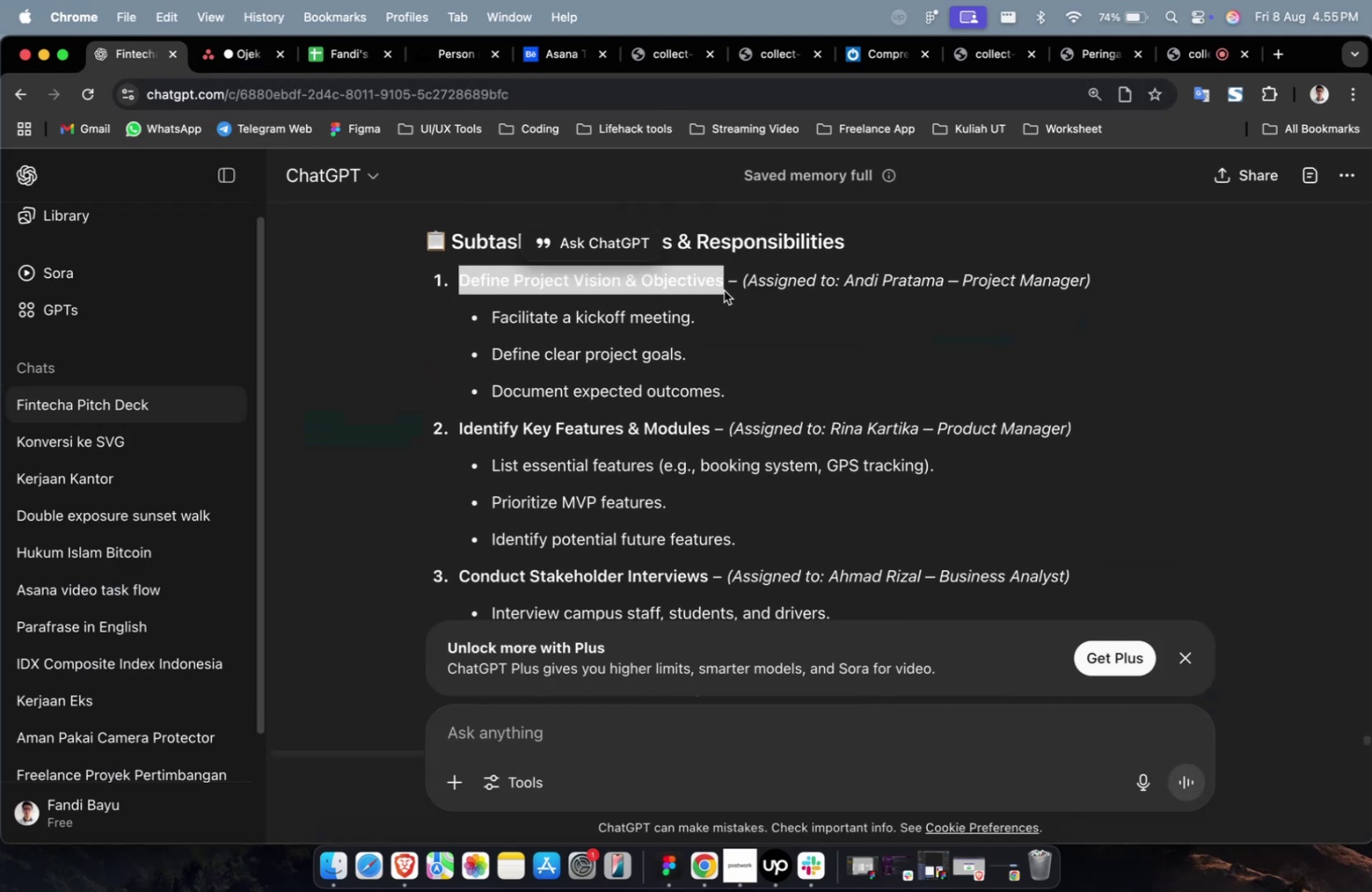 
key(Meta+C)
 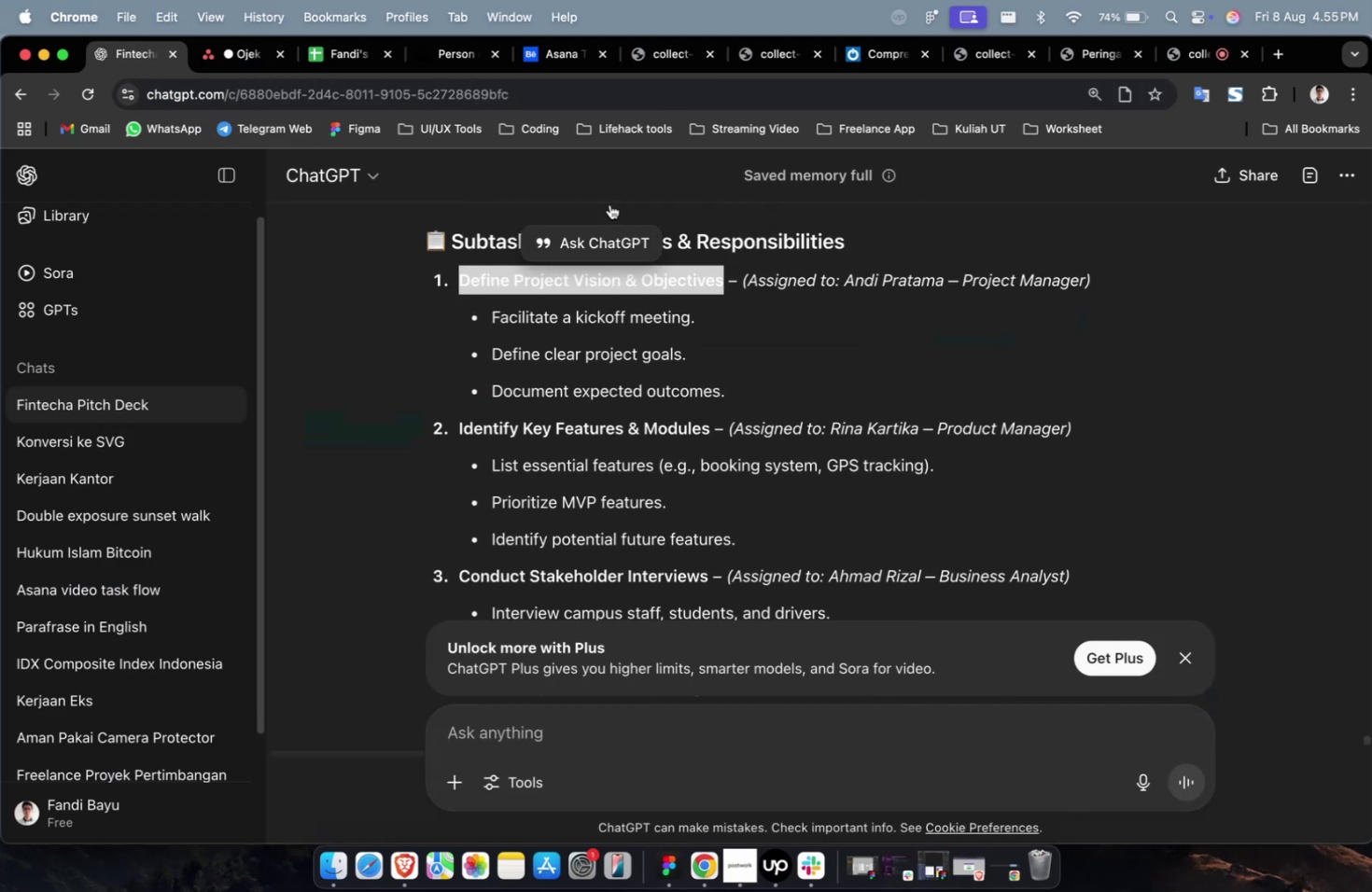 
key(Meta+C)
 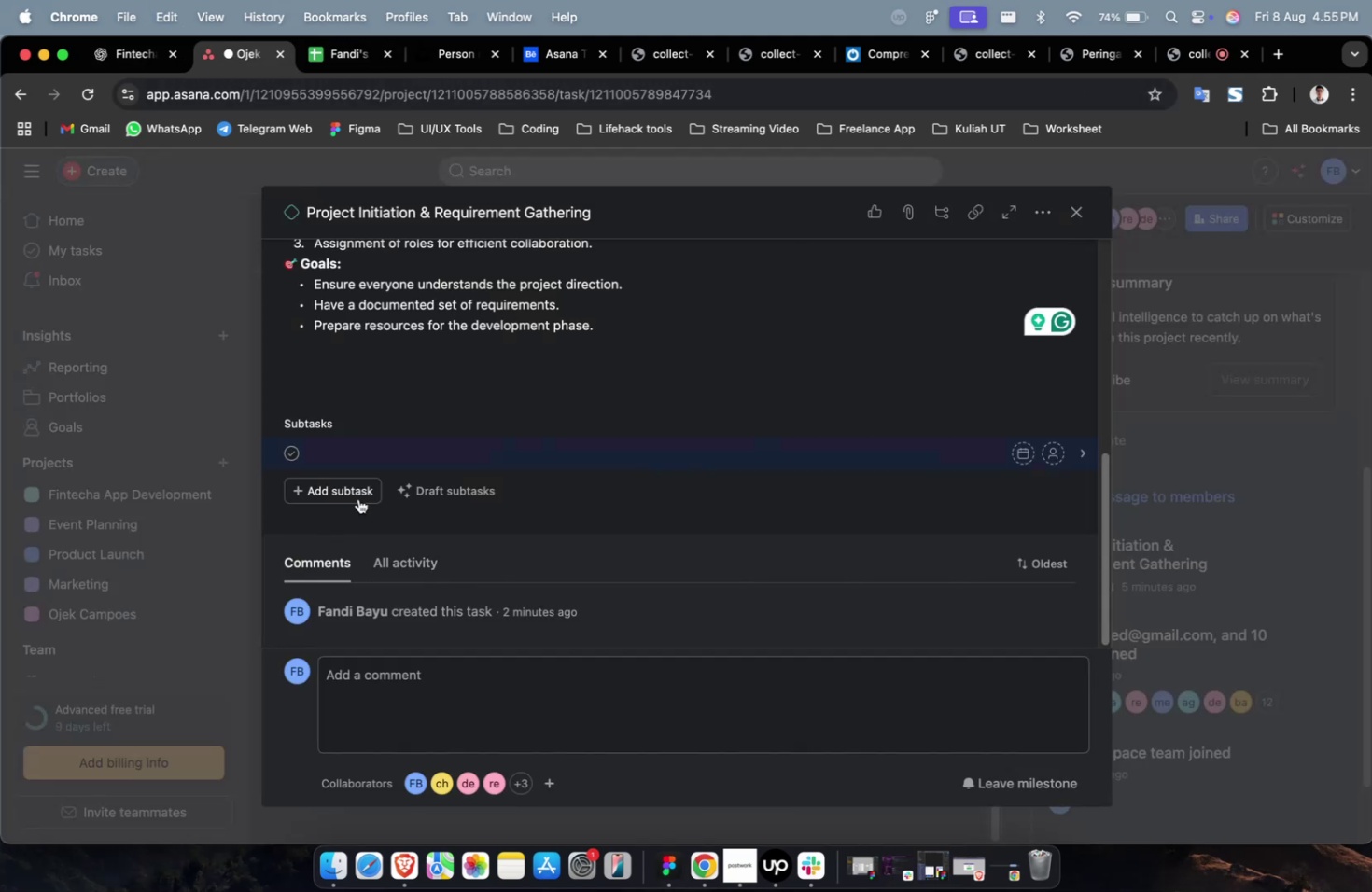 
left_click([357, 461])
 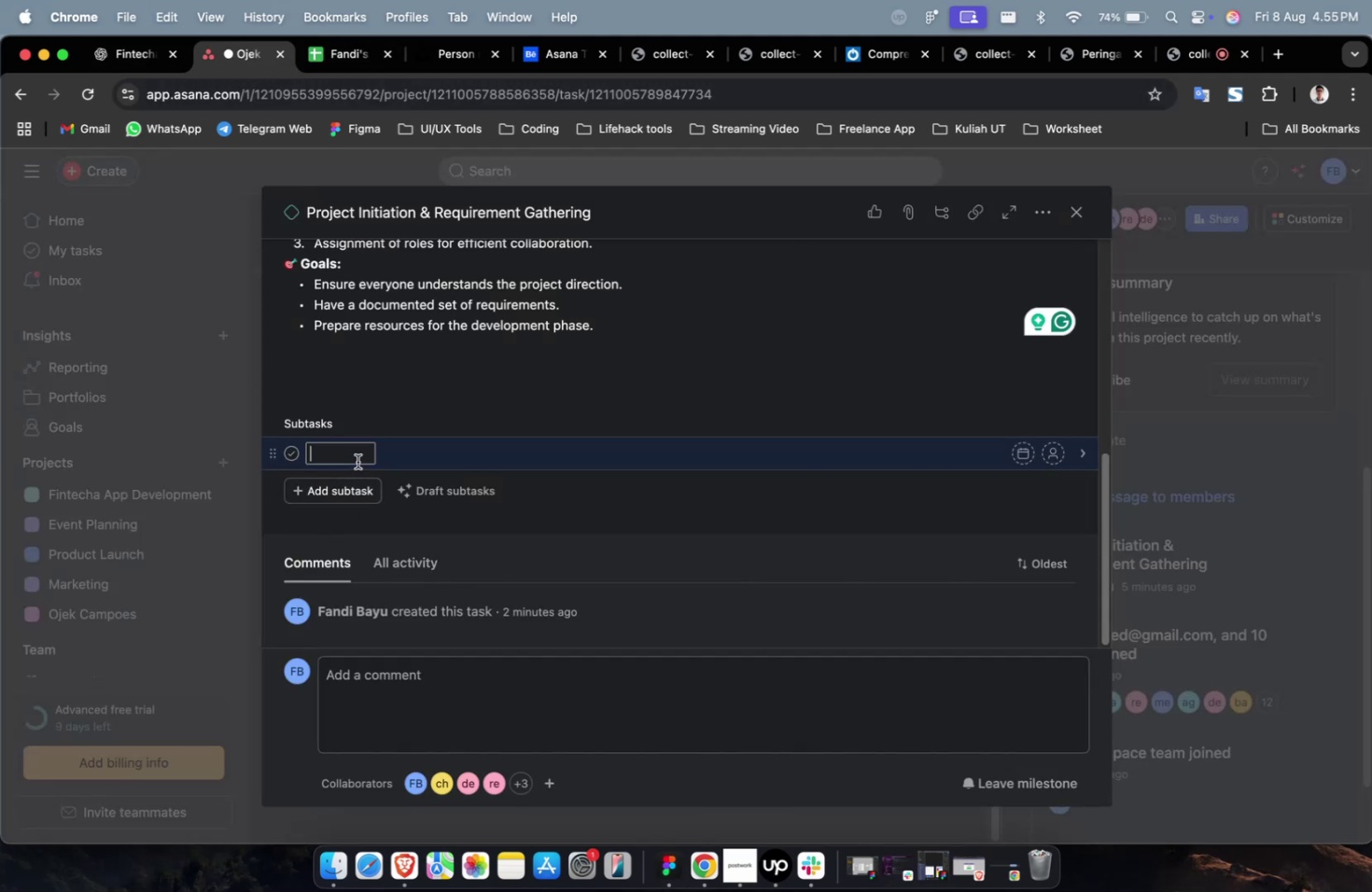 
key(Meta+CommandLeft)
 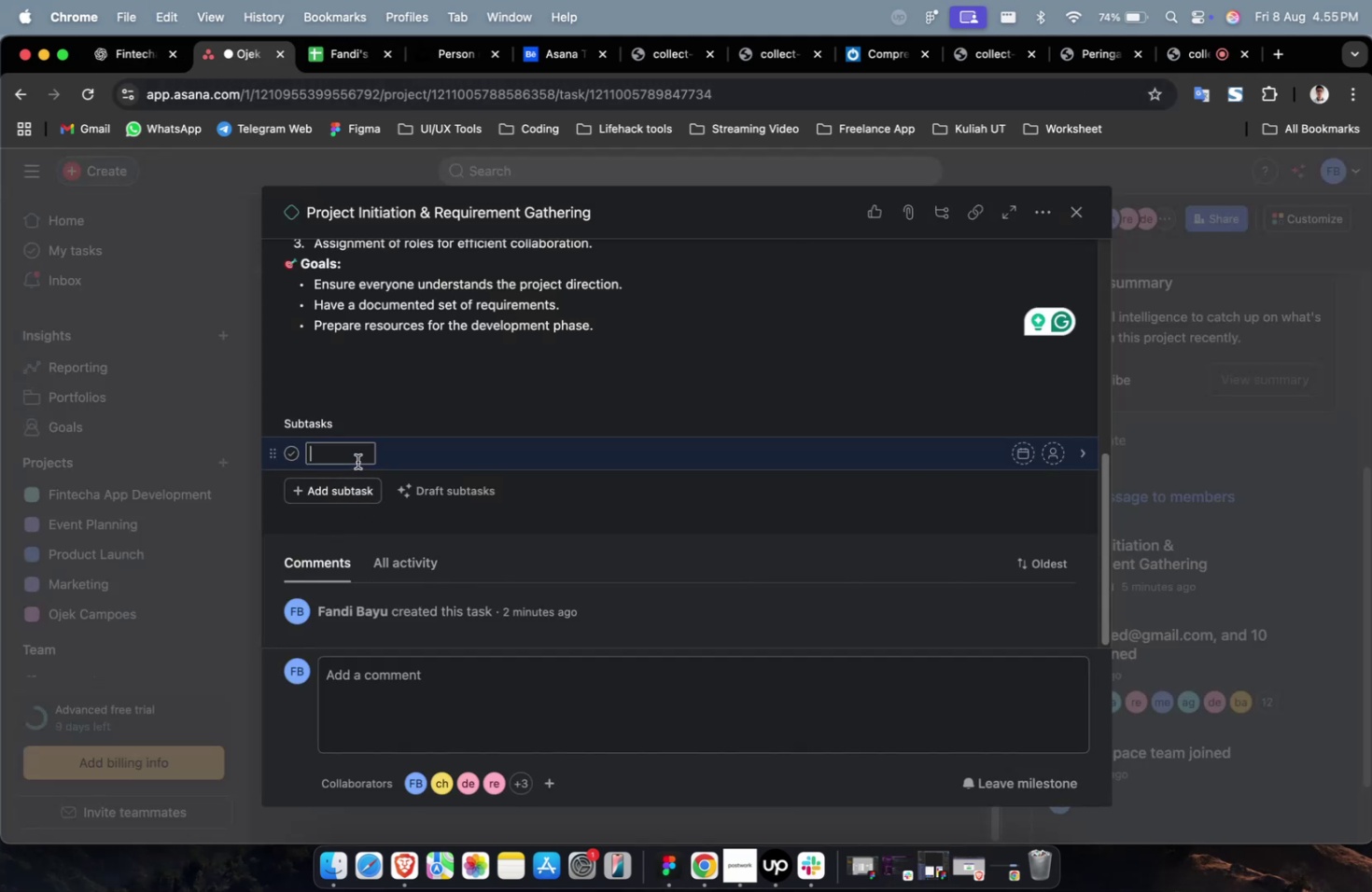 
key(Meta+V)
 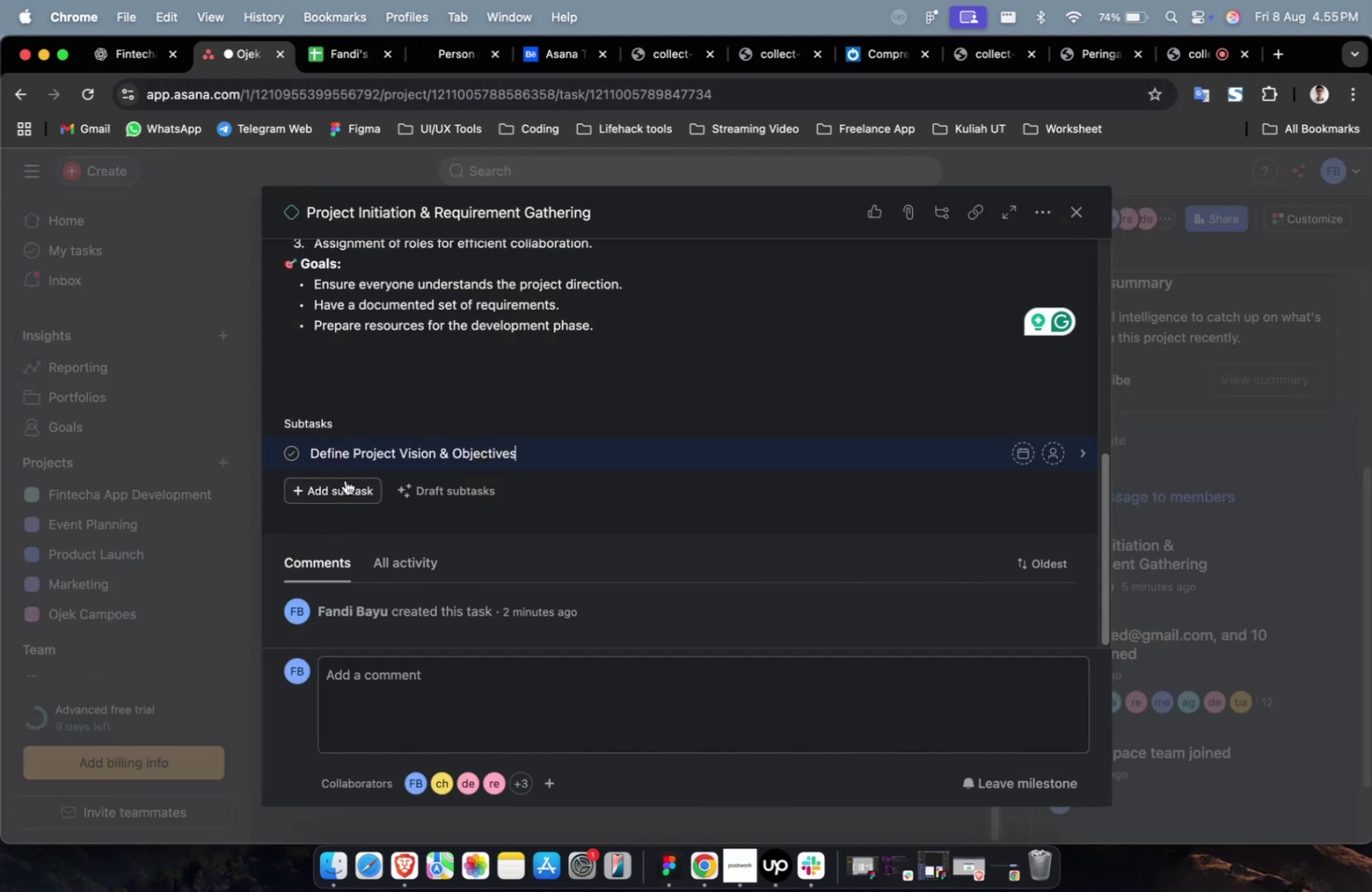 
left_click([345, 480])
 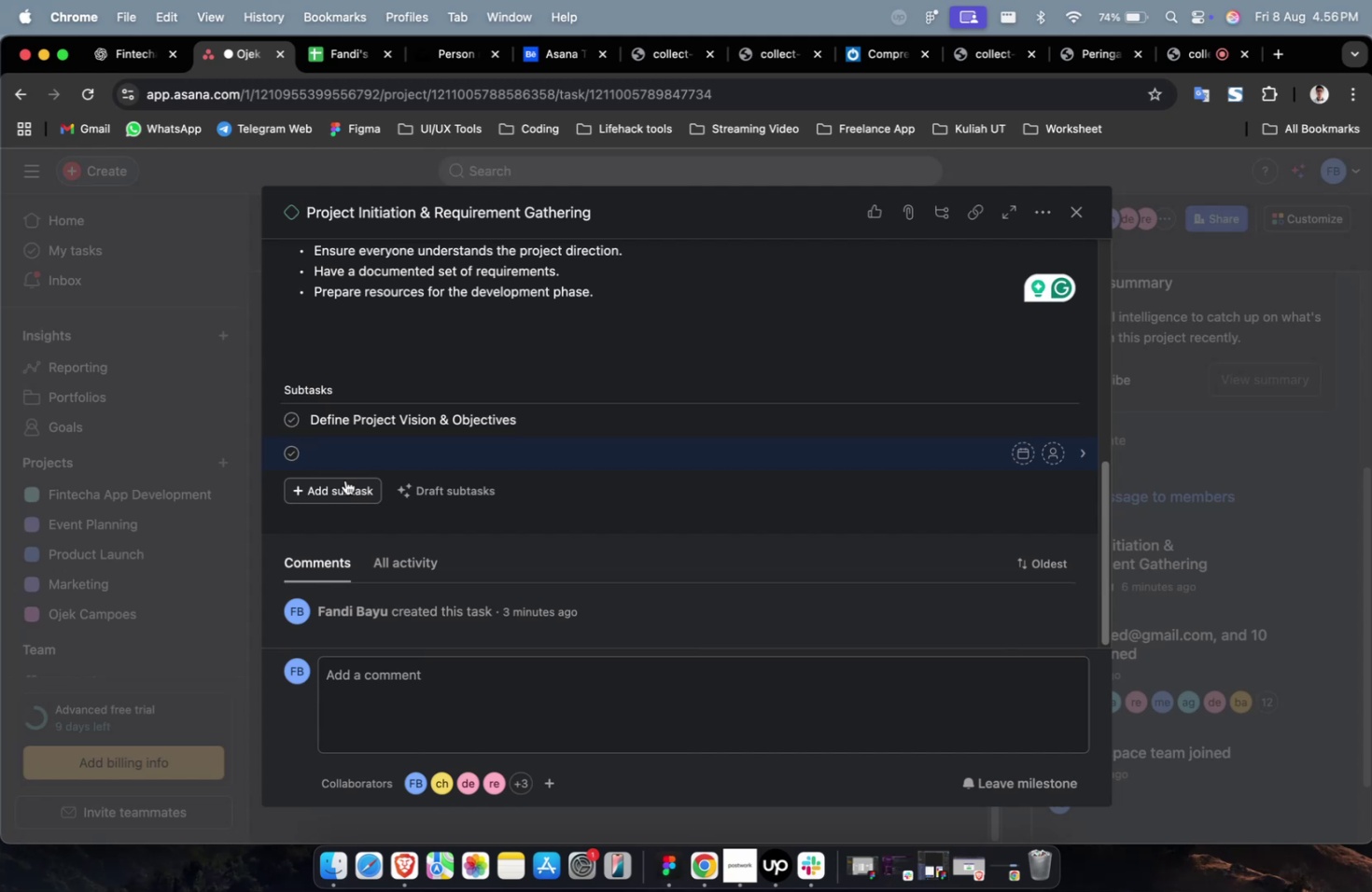 
wait(39.81)
 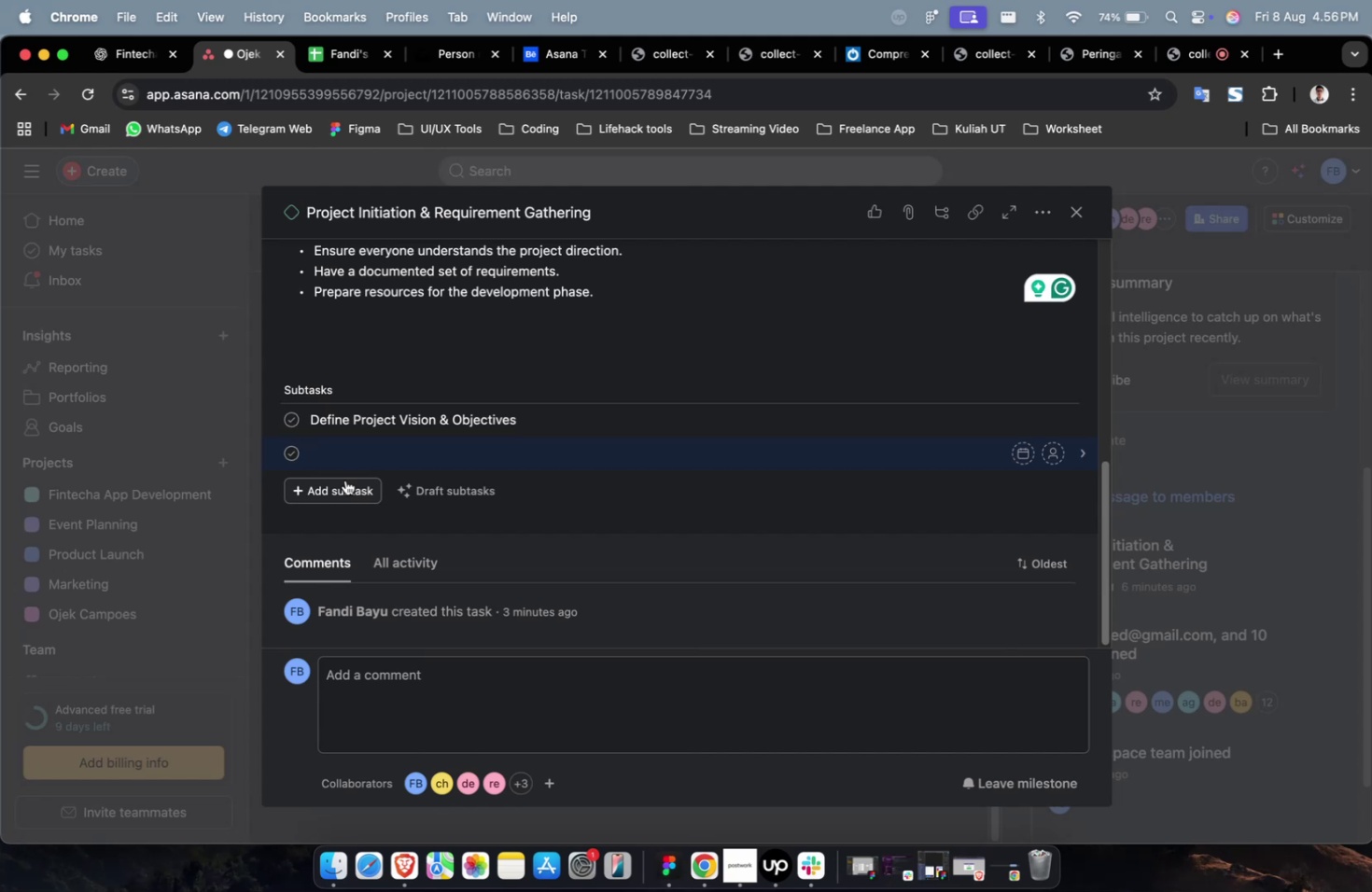 
left_click([126, 54])
 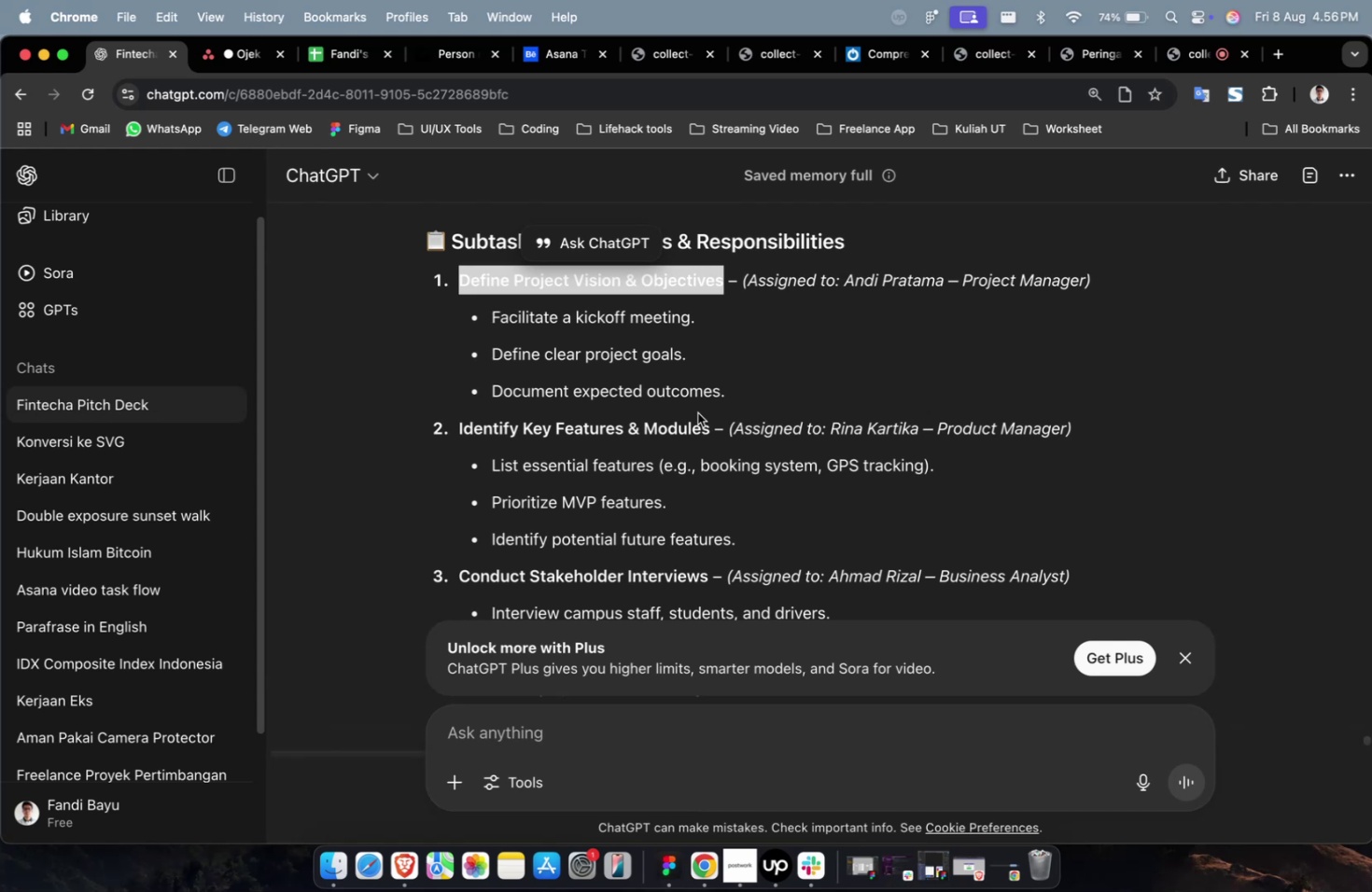 
wait(12.86)
 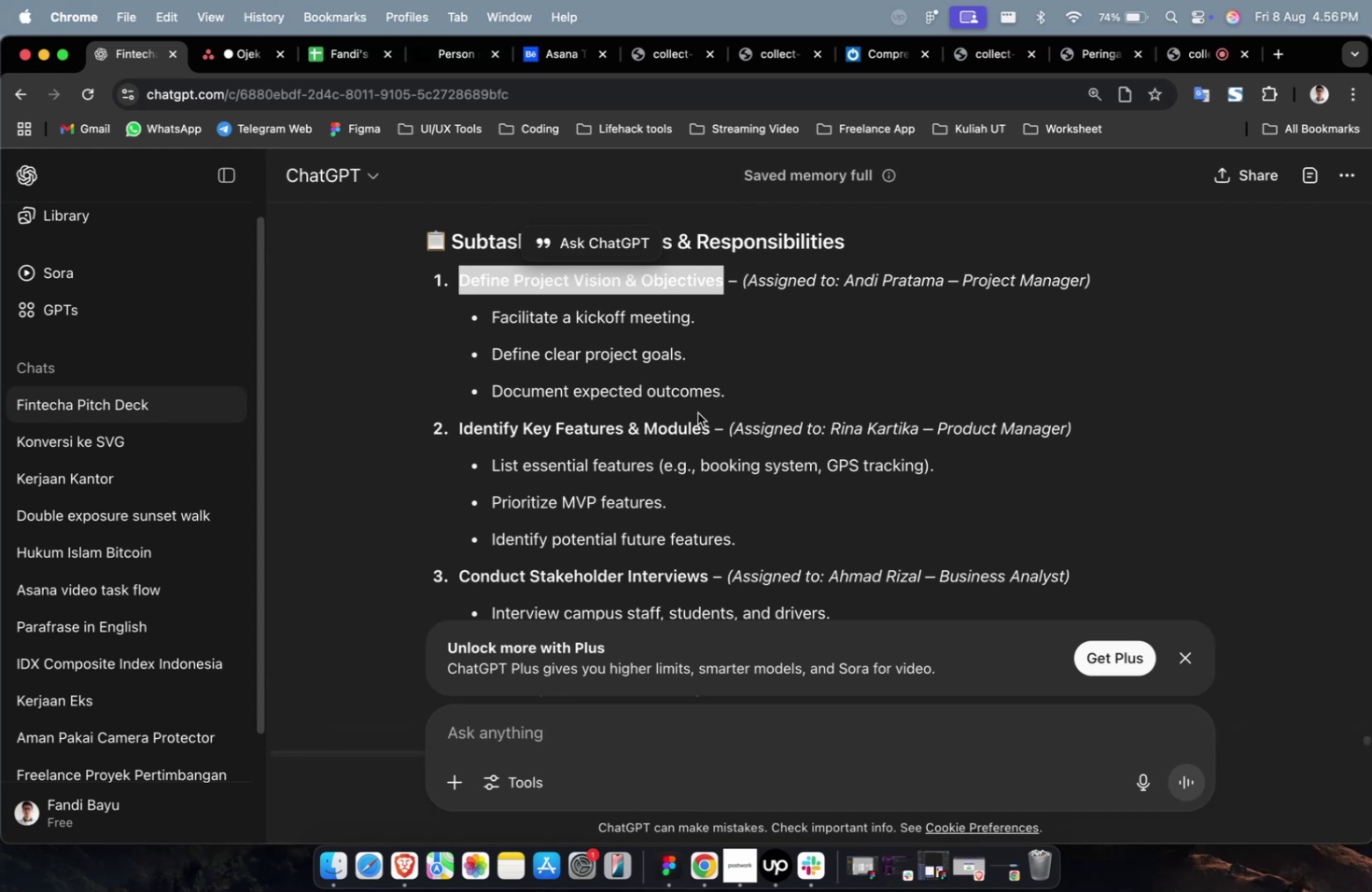 
left_click_drag(start_coordinate=[707, 428], to_coordinate=[455, 439])
 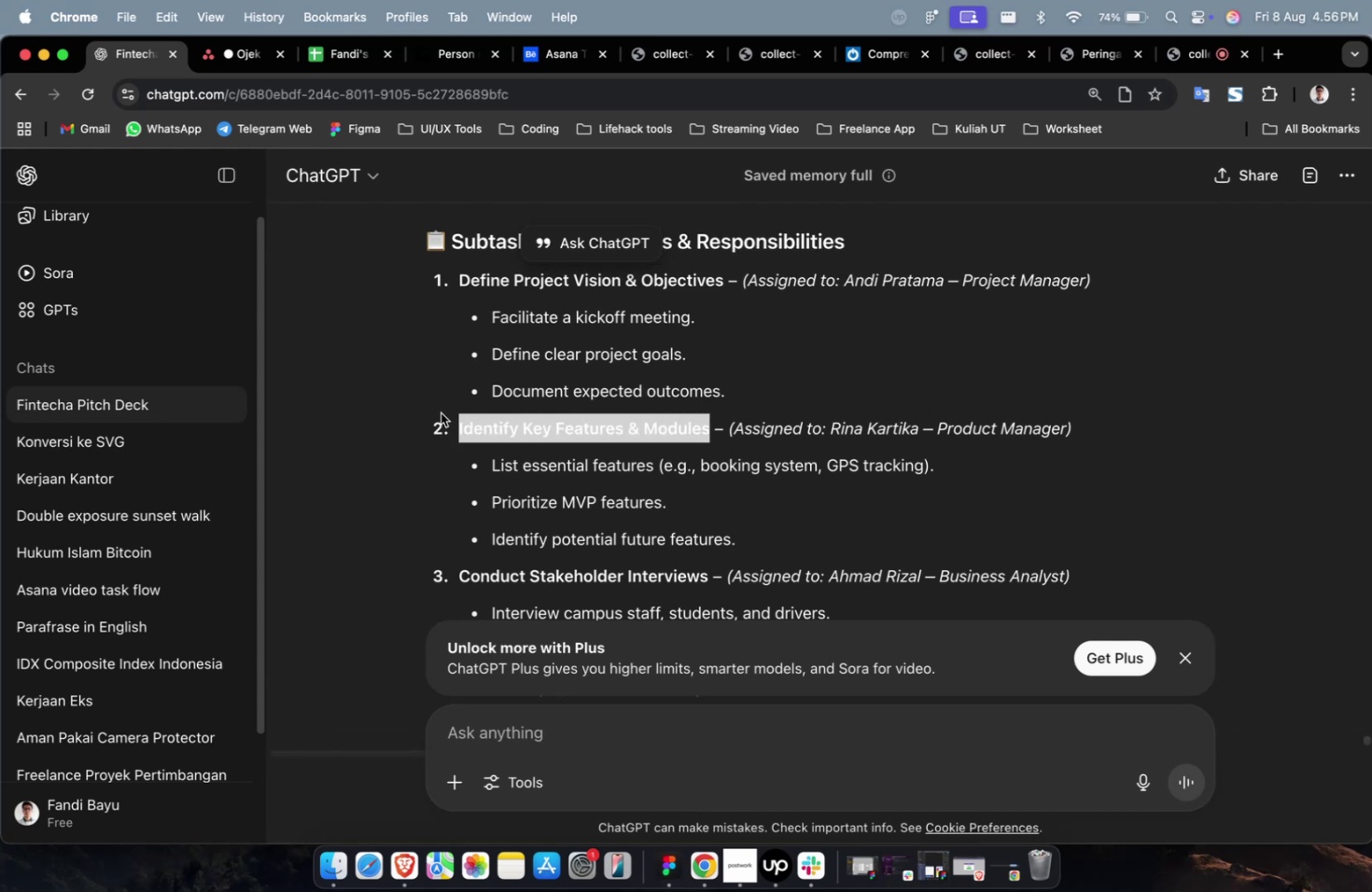 
key(Meta+CommandLeft)
 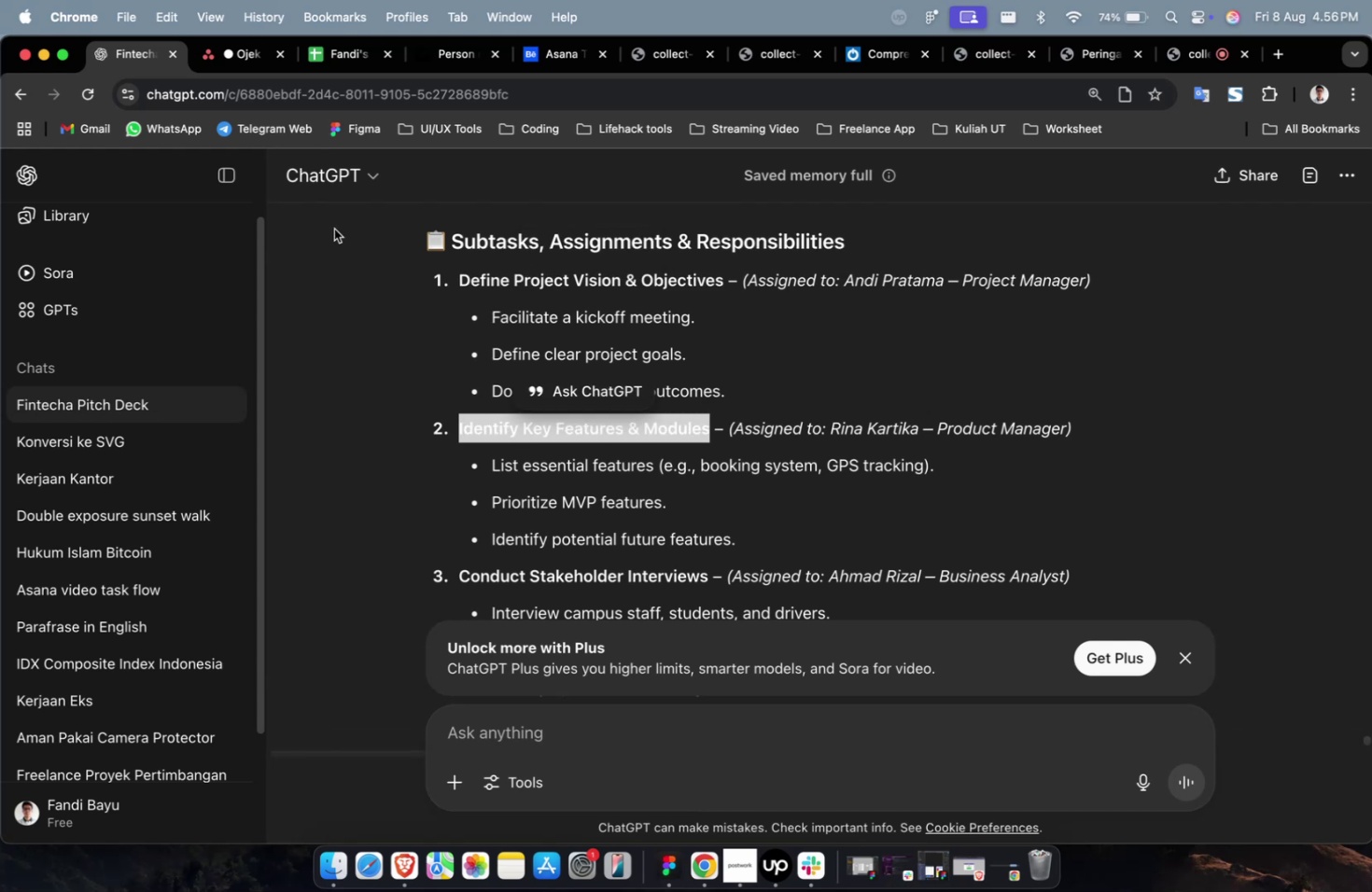 
key(Meta+C)
 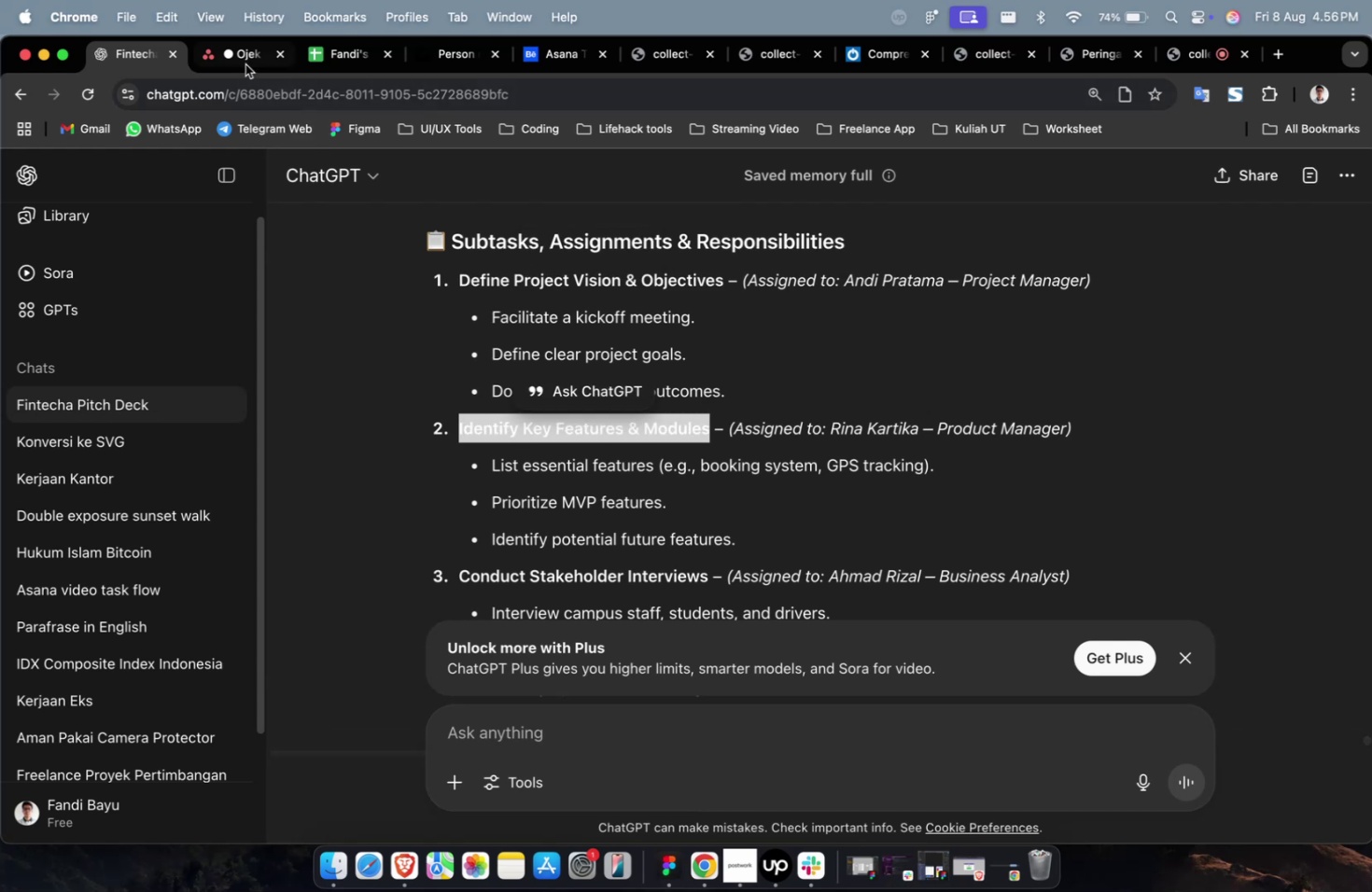 
left_click([245, 63])
 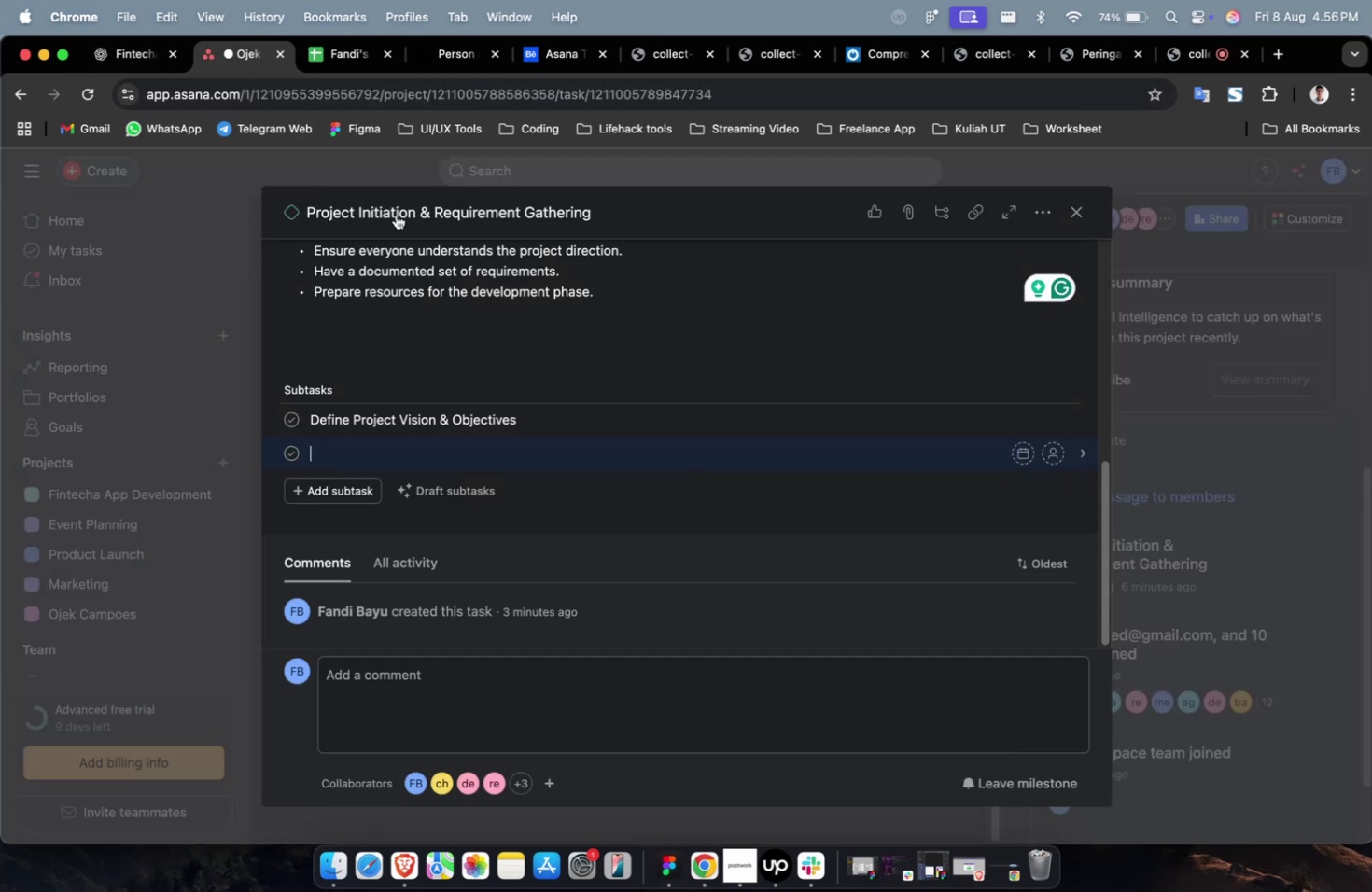 
key(Meta+CommandLeft)
 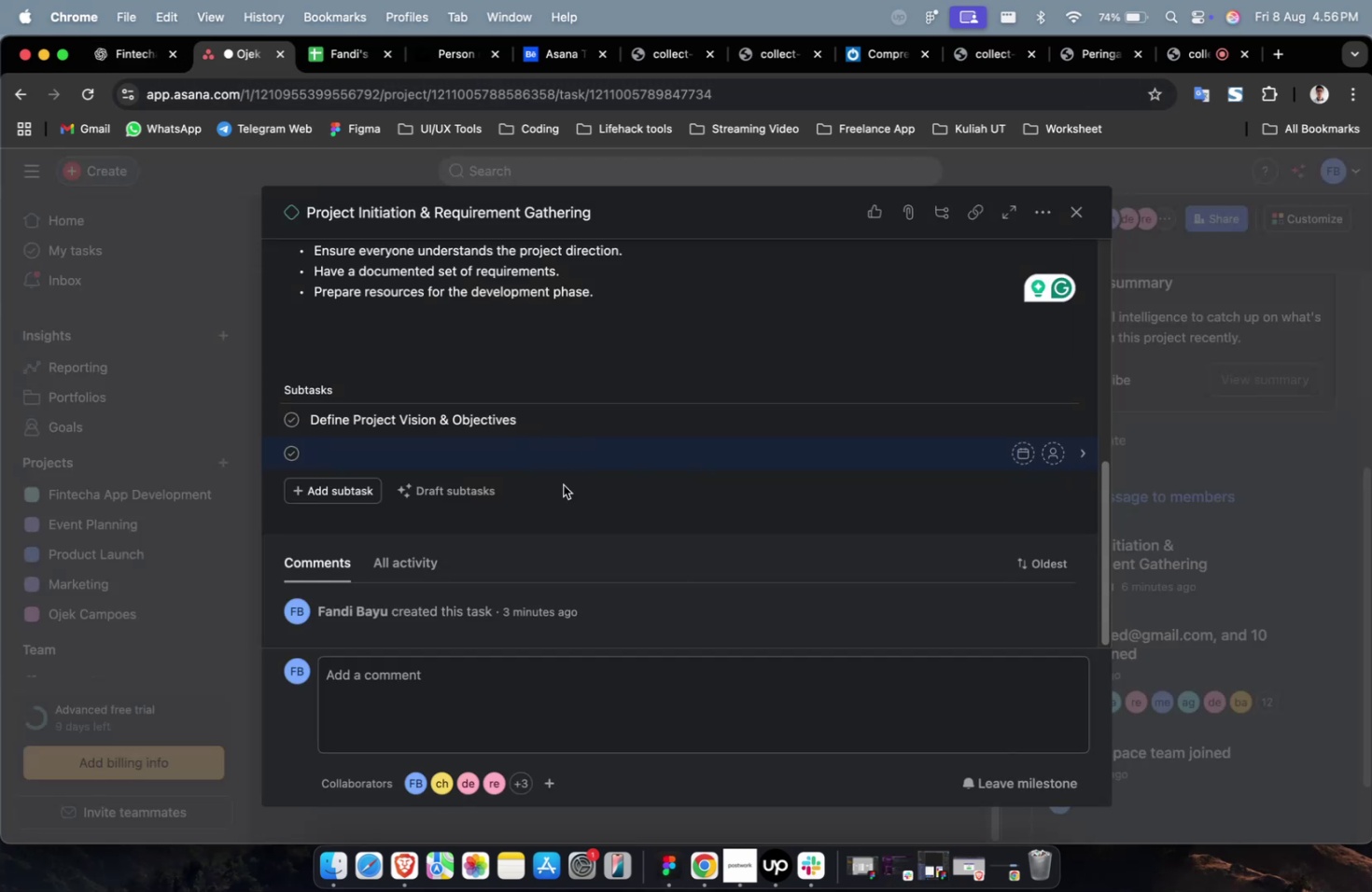 
key(Meta+V)
 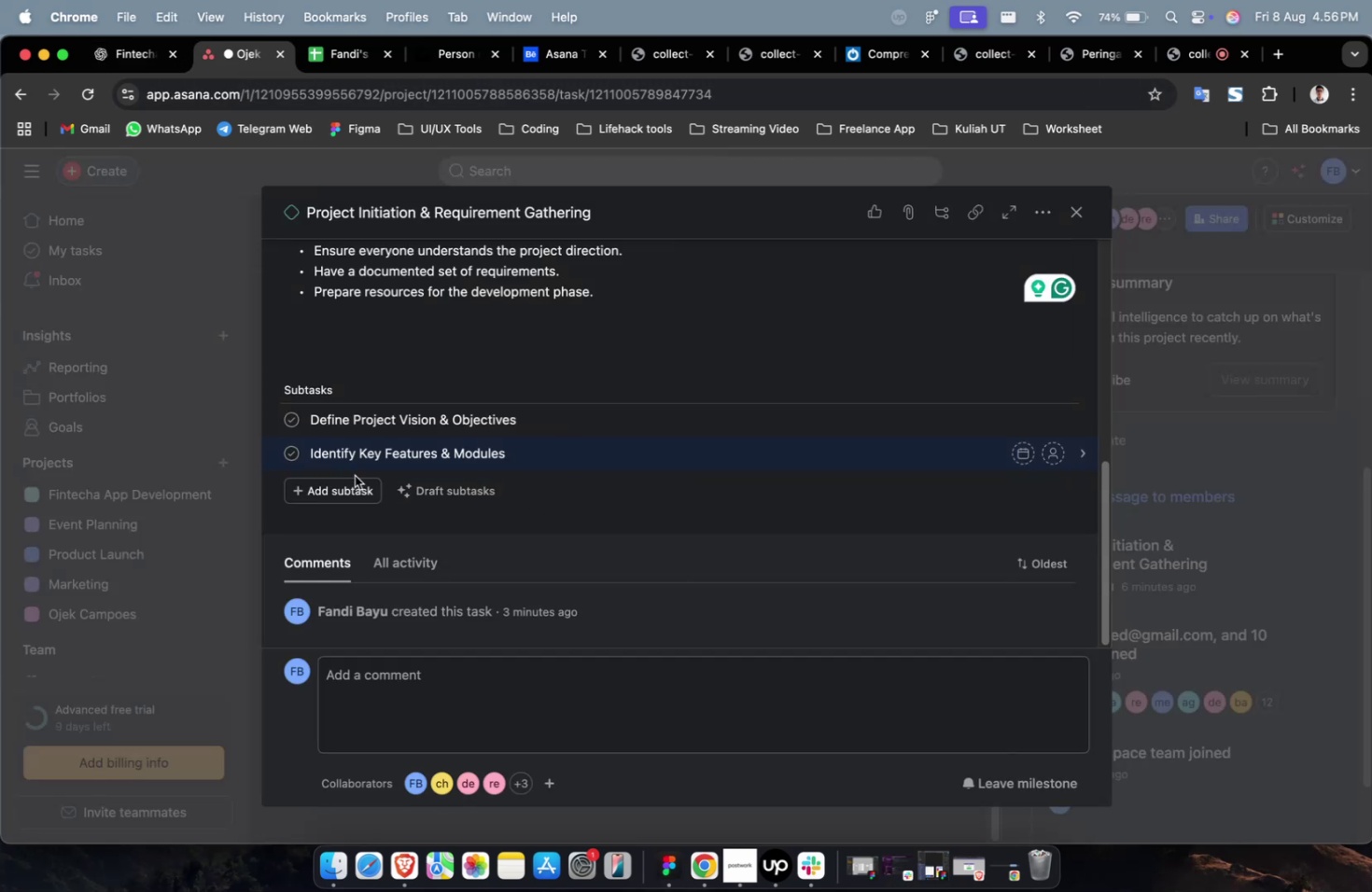 
double_click([353, 479])
 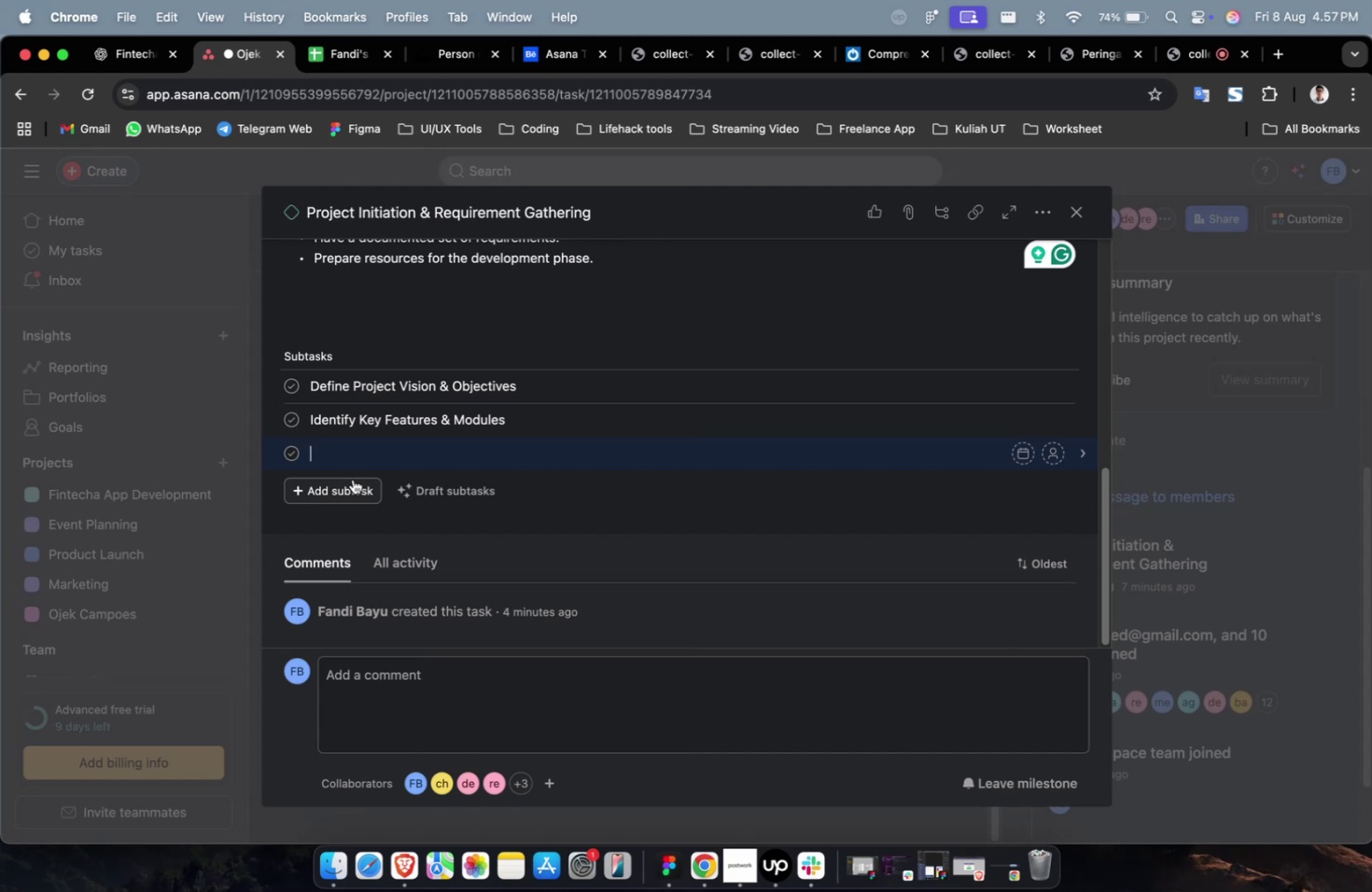 
wait(78.11)
 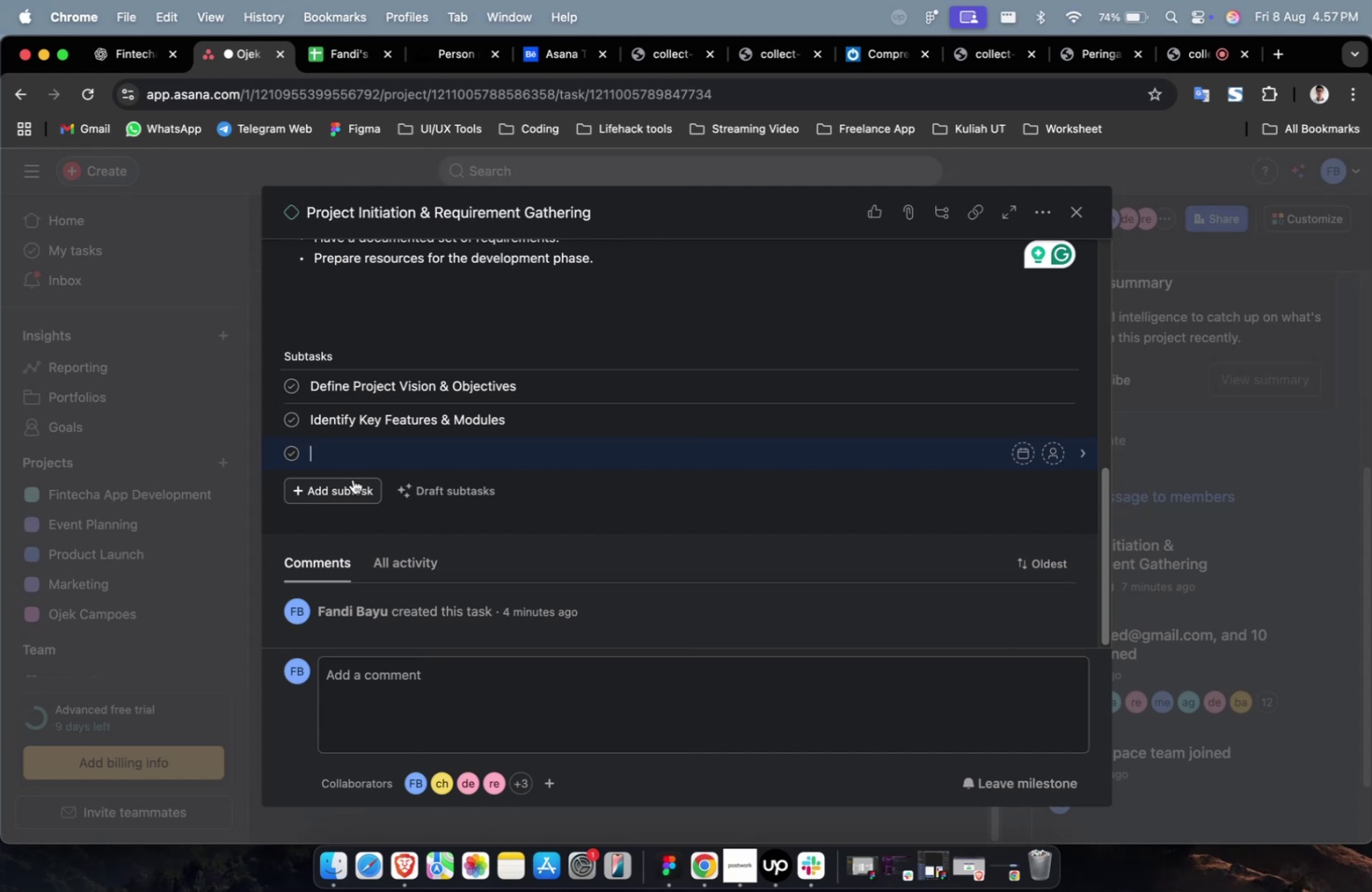 
left_click_drag(start_coordinate=[709, 575], to_coordinate=[454, 574])
 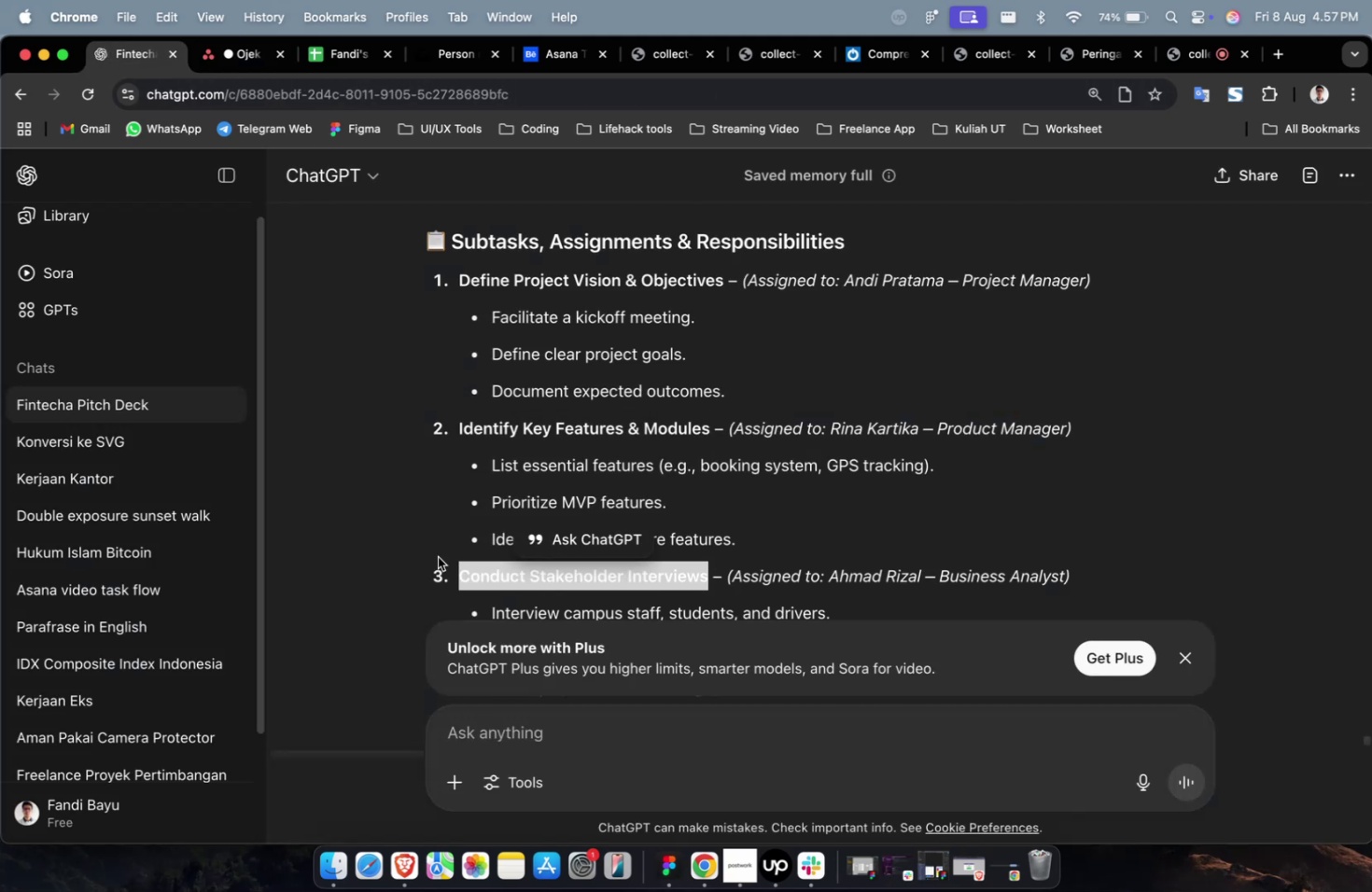 
key(Meta+CommandLeft)
 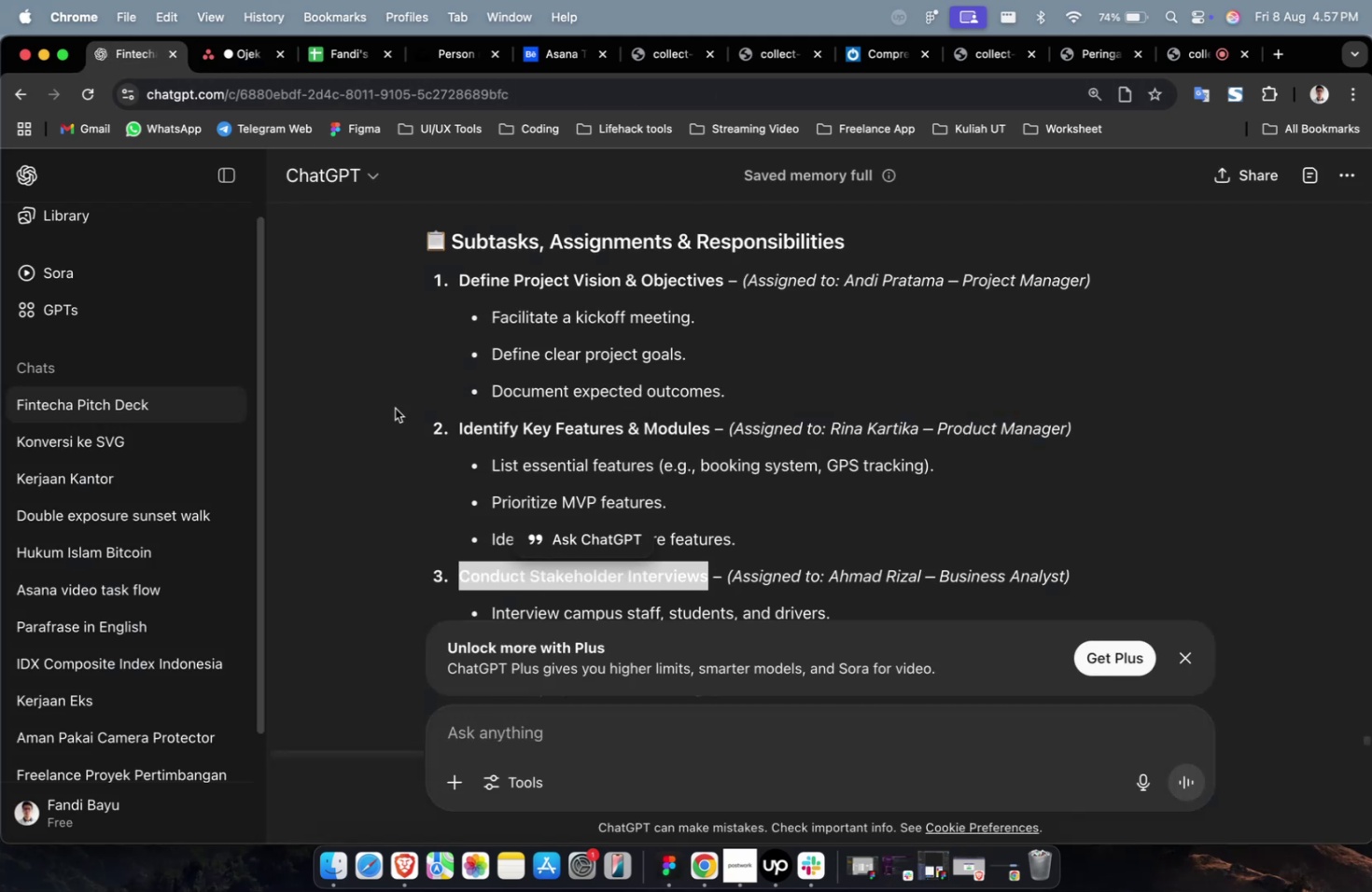 
key(Meta+C)
 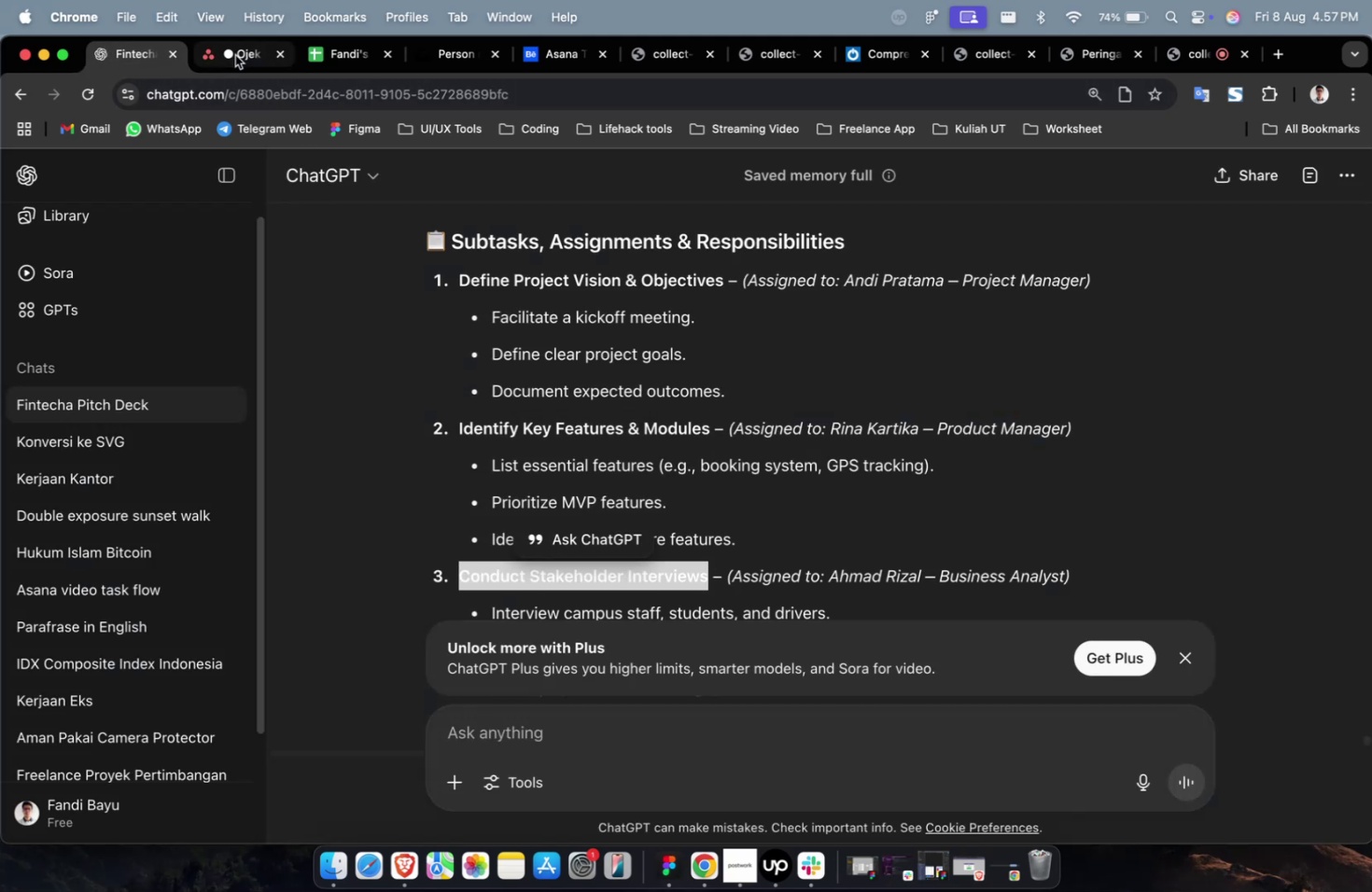 
left_click([240, 50])
 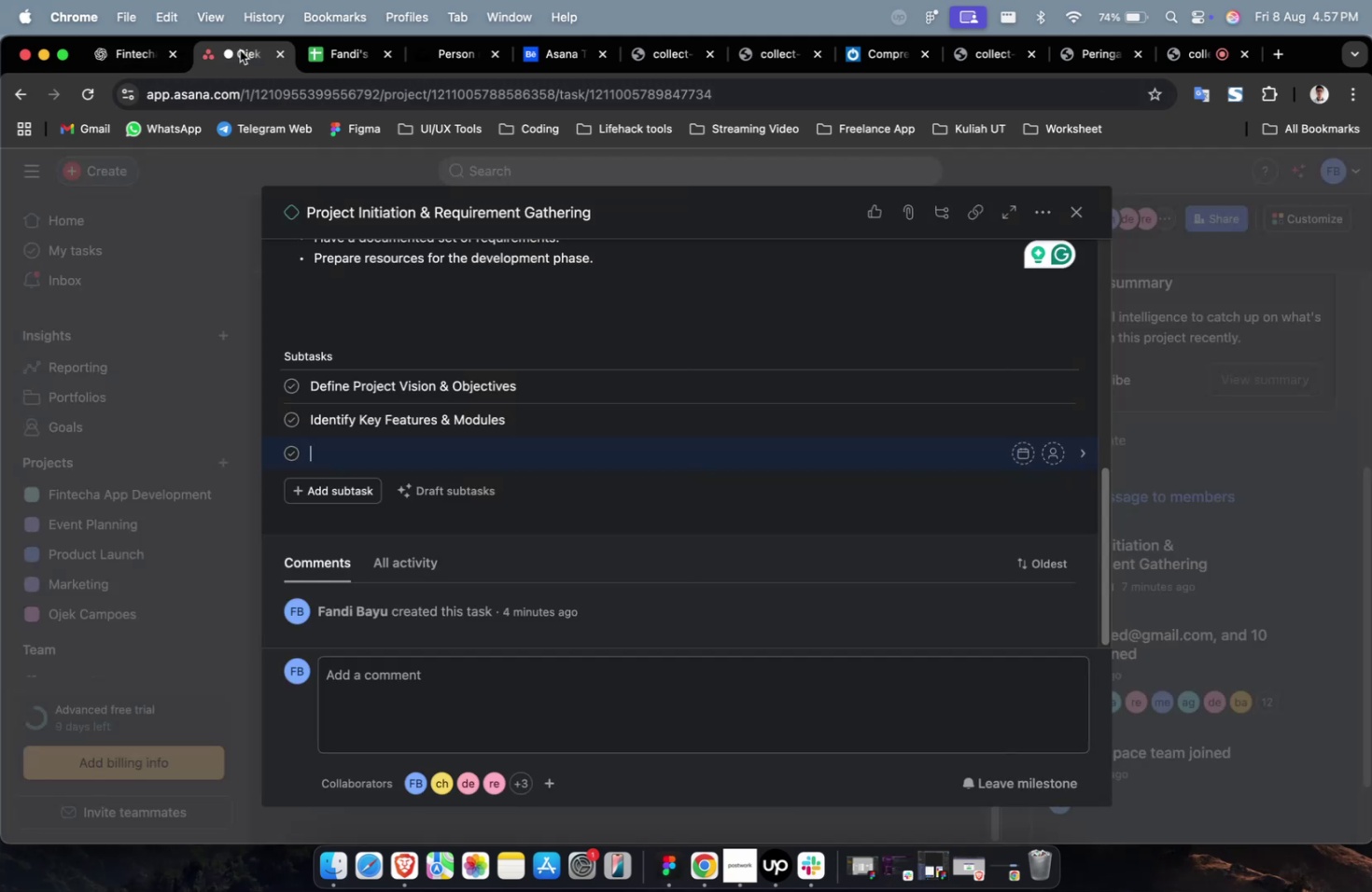 
key(Meta+V)
 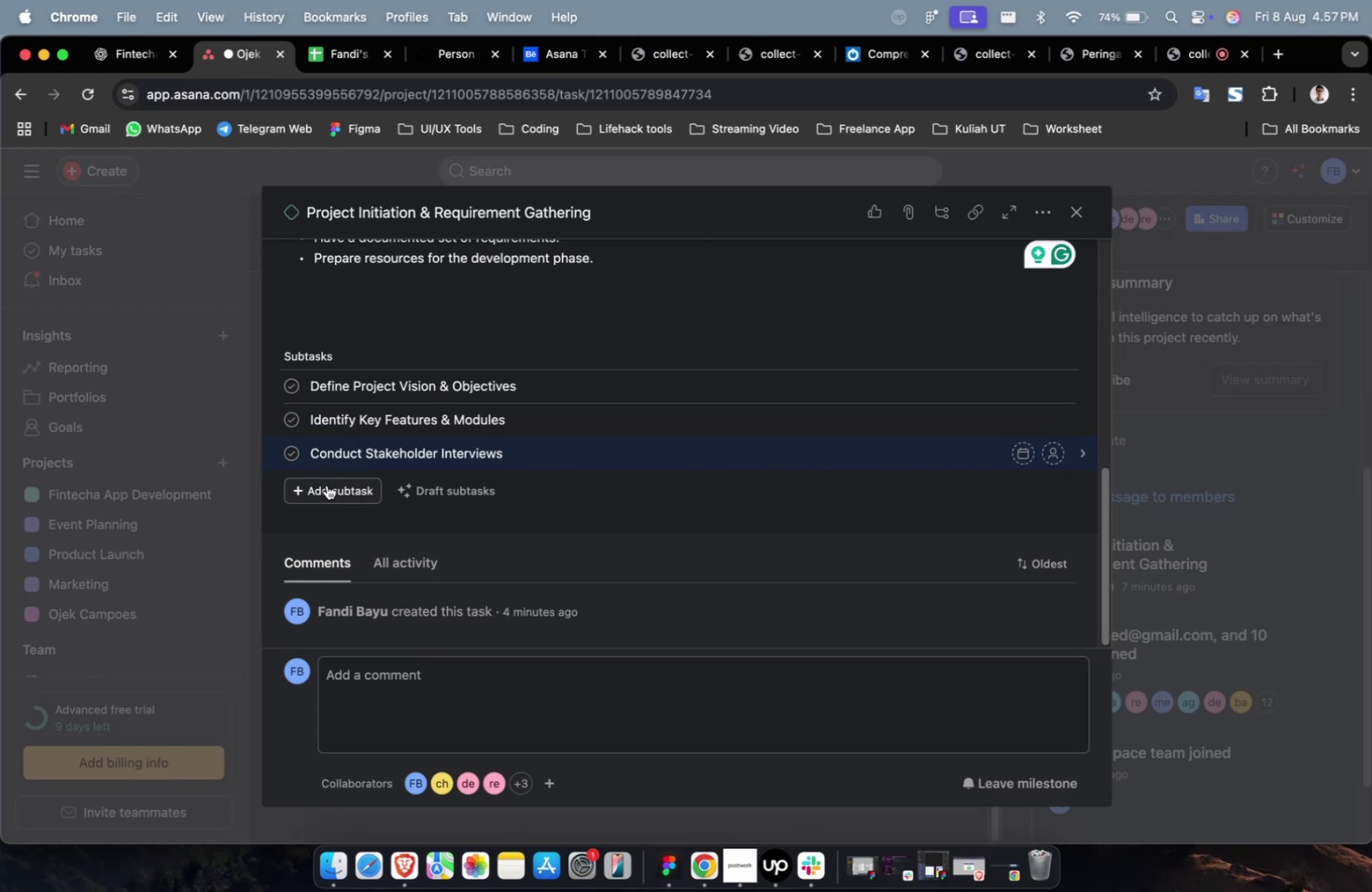 
left_click([327, 483])
 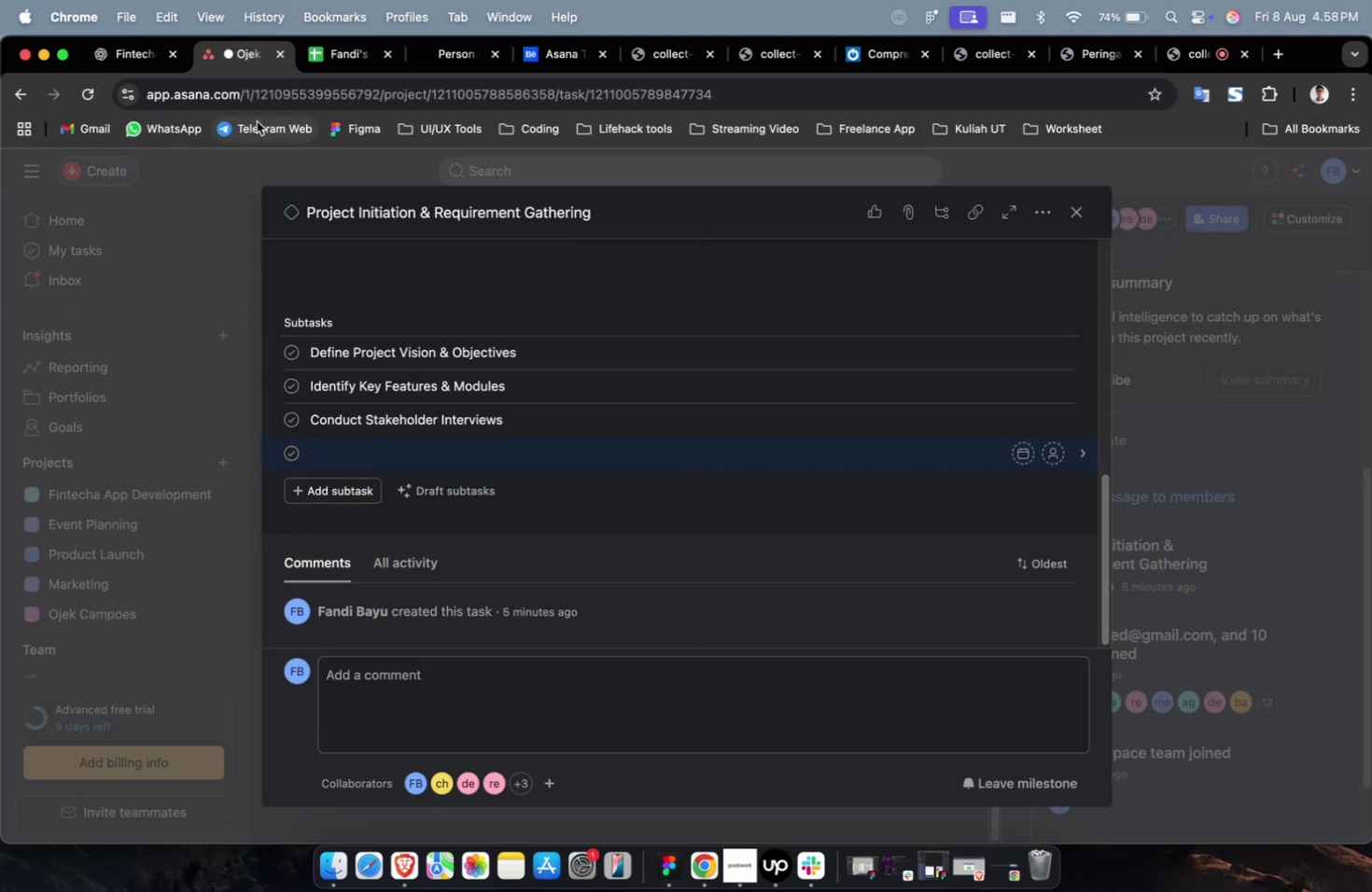 
wait(6.19)
 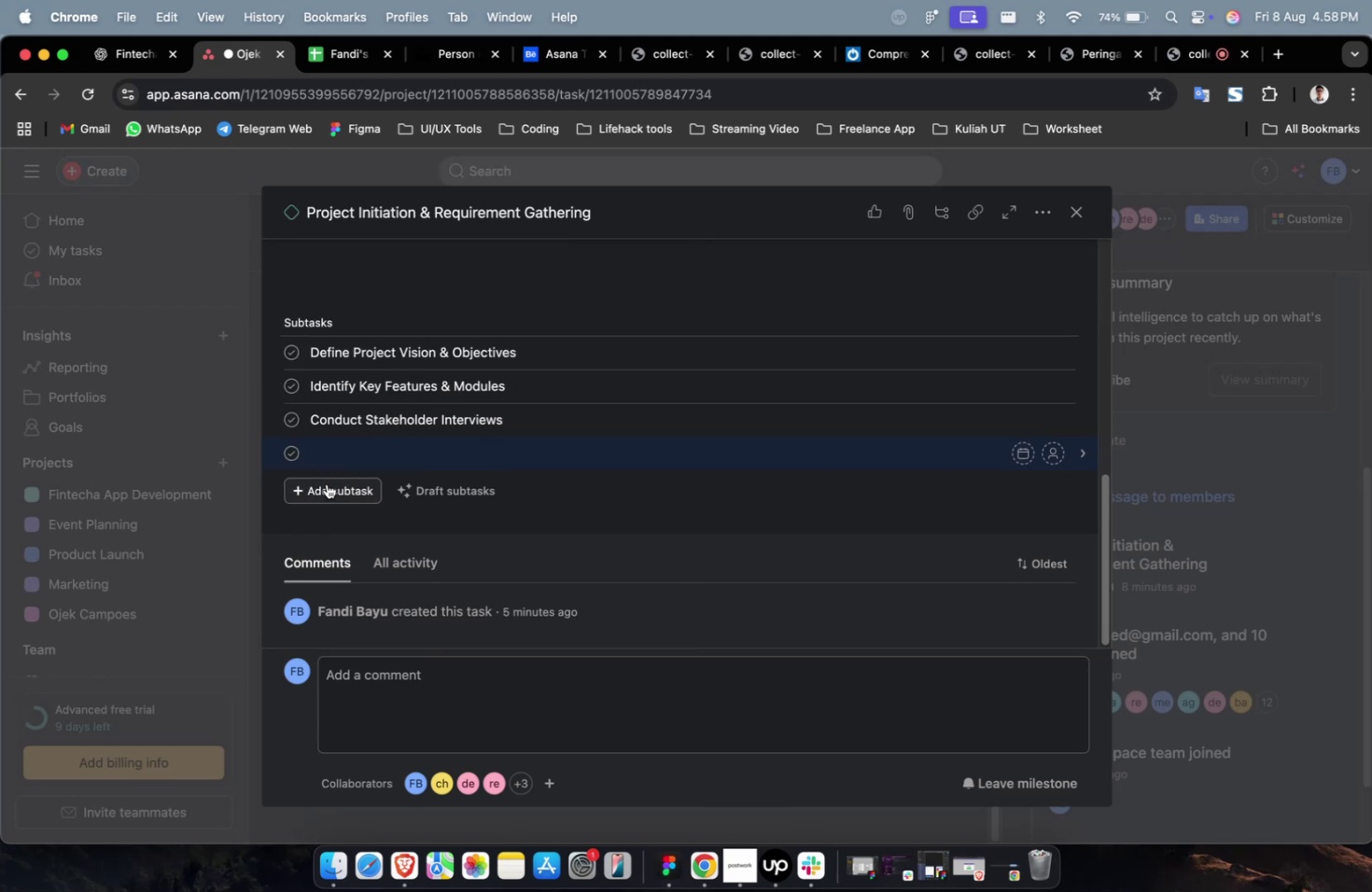 
scroll: coordinate [602, 510], scroll_direction: down, amount: 6.0
 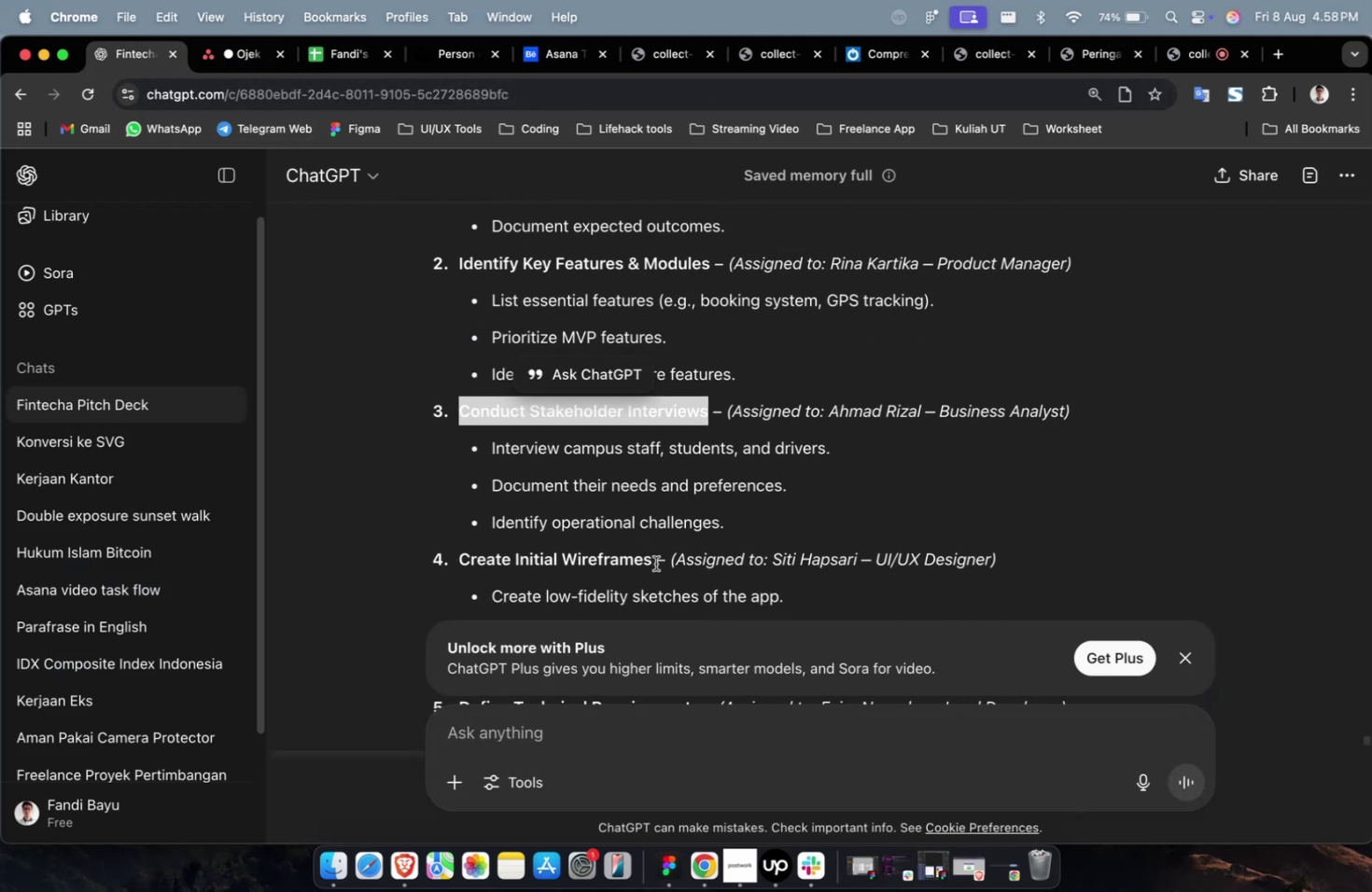 
left_click_drag(start_coordinate=[655, 561], to_coordinate=[458, 563])
 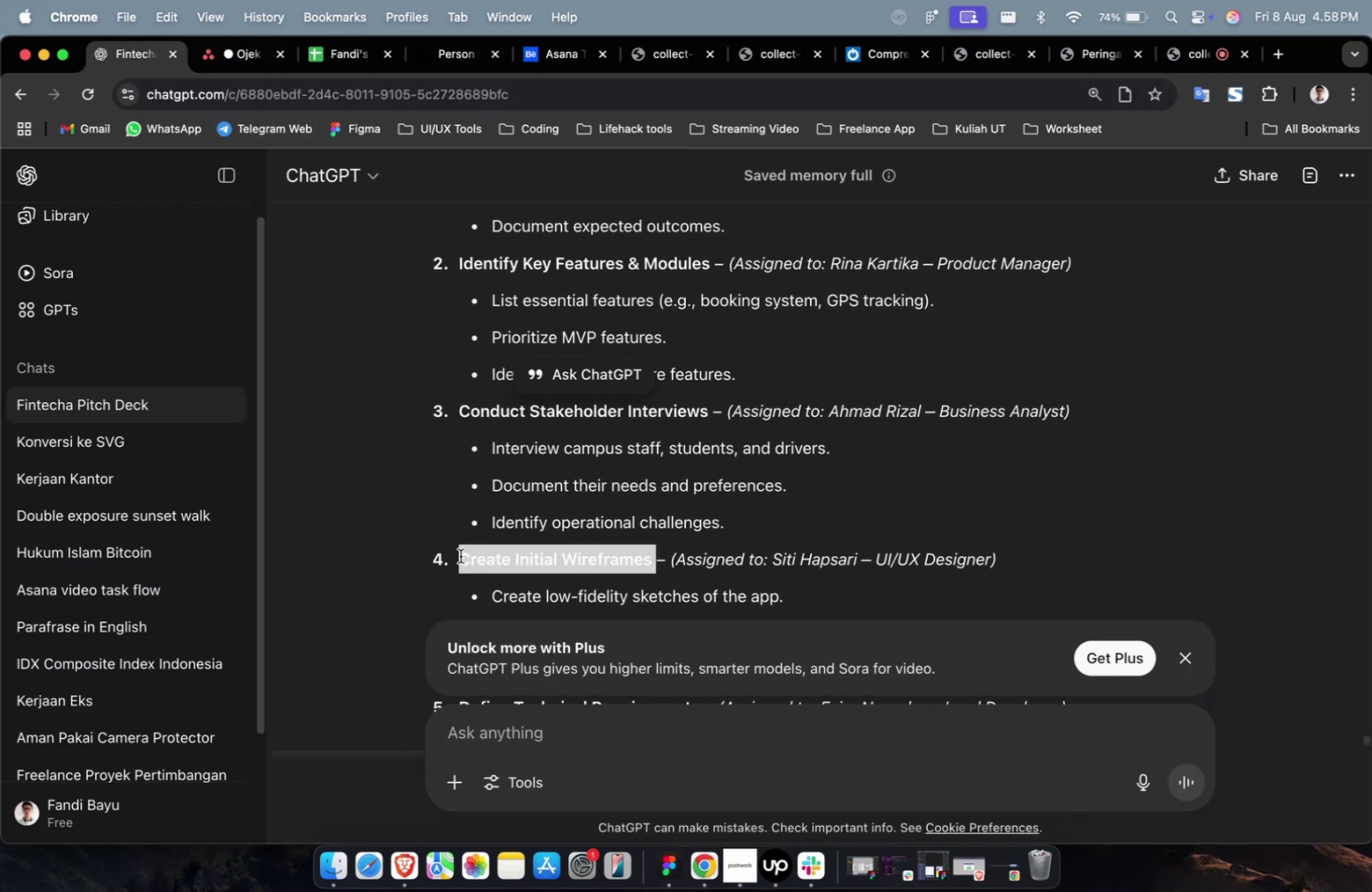 
key(Meta+CommandLeft)
 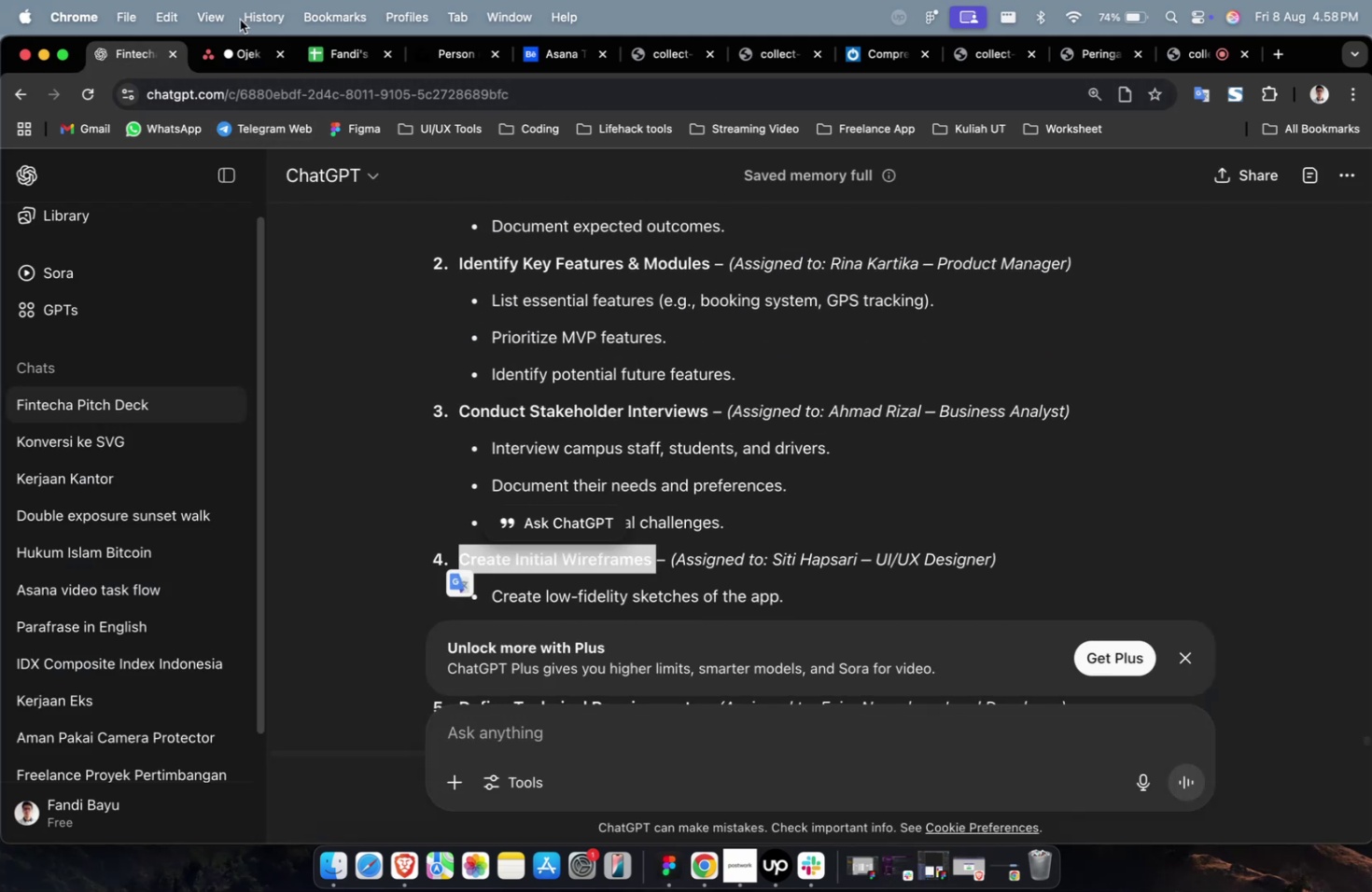 
key(Meta+C)
 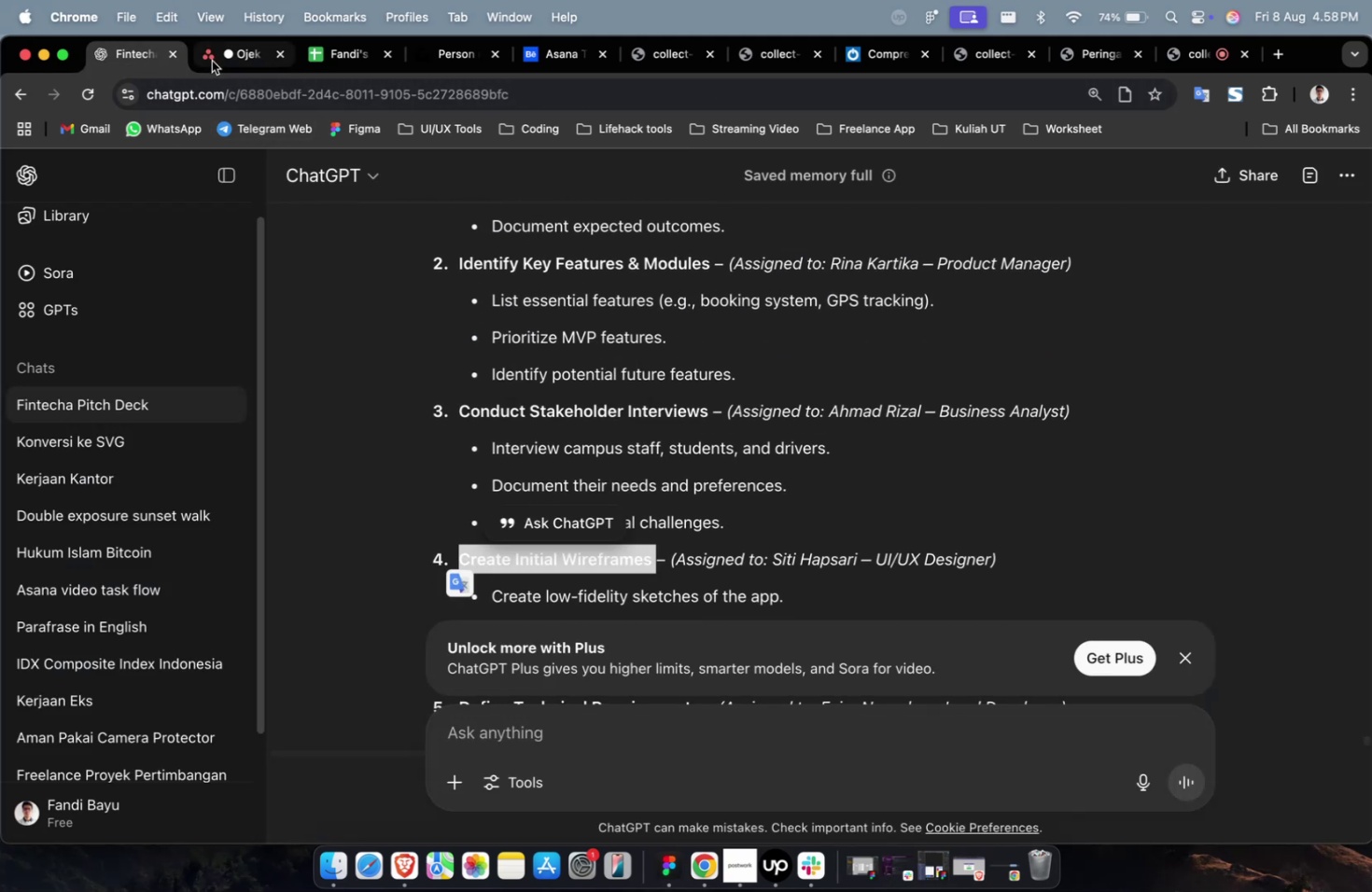 
left_click([239, 52])
 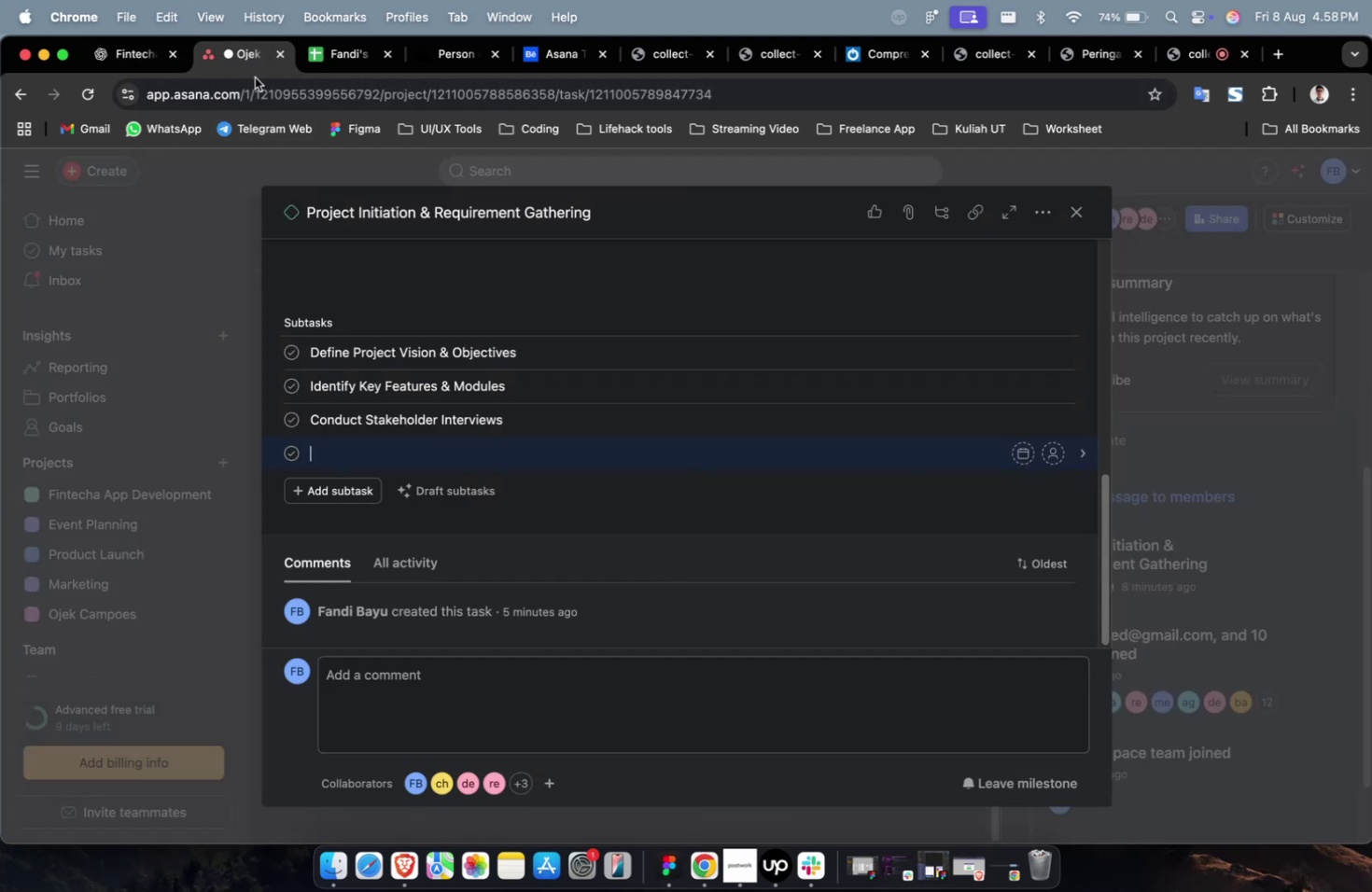 
key(Meta+V)
 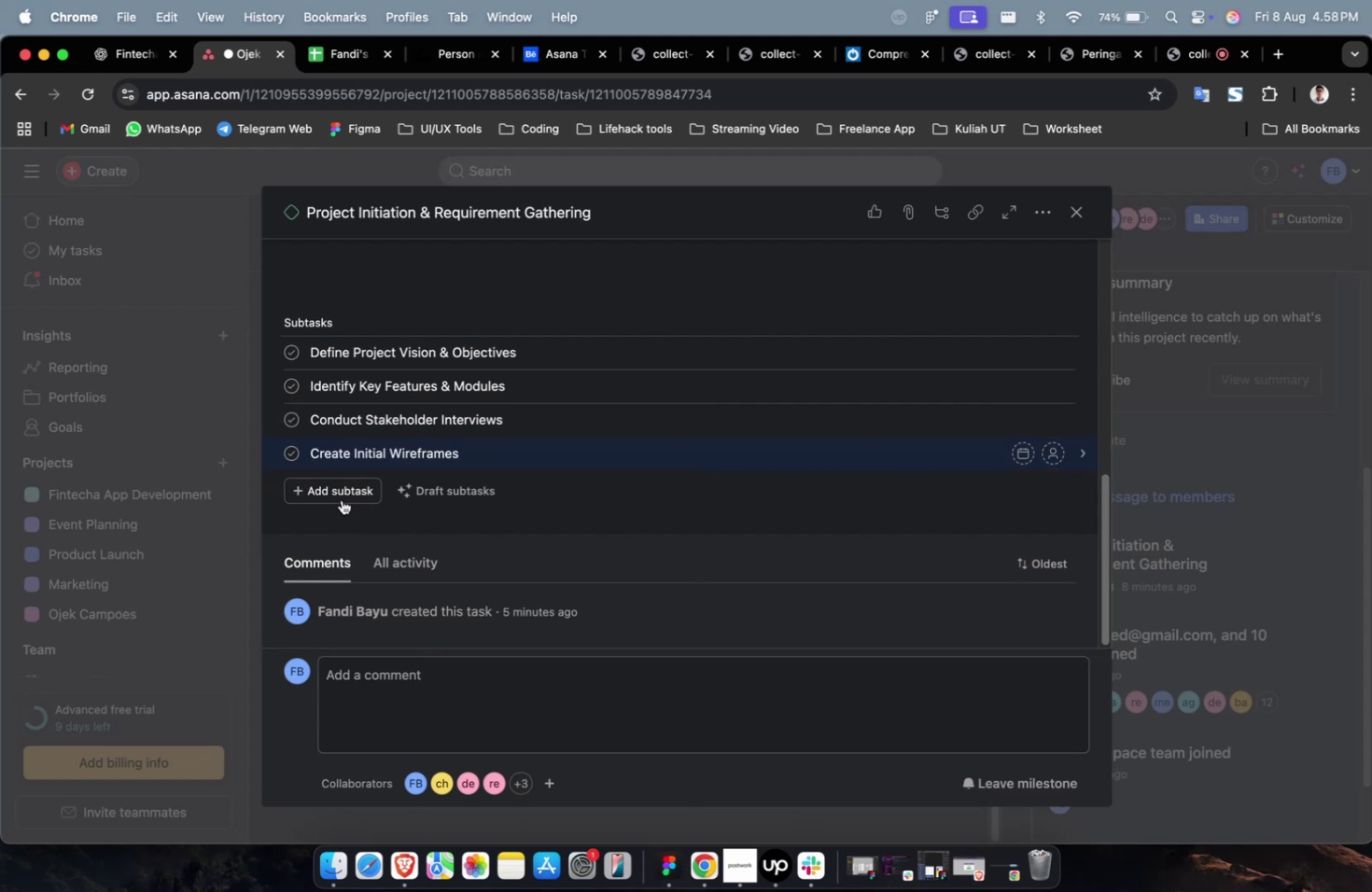 
left_click([342, 497])
 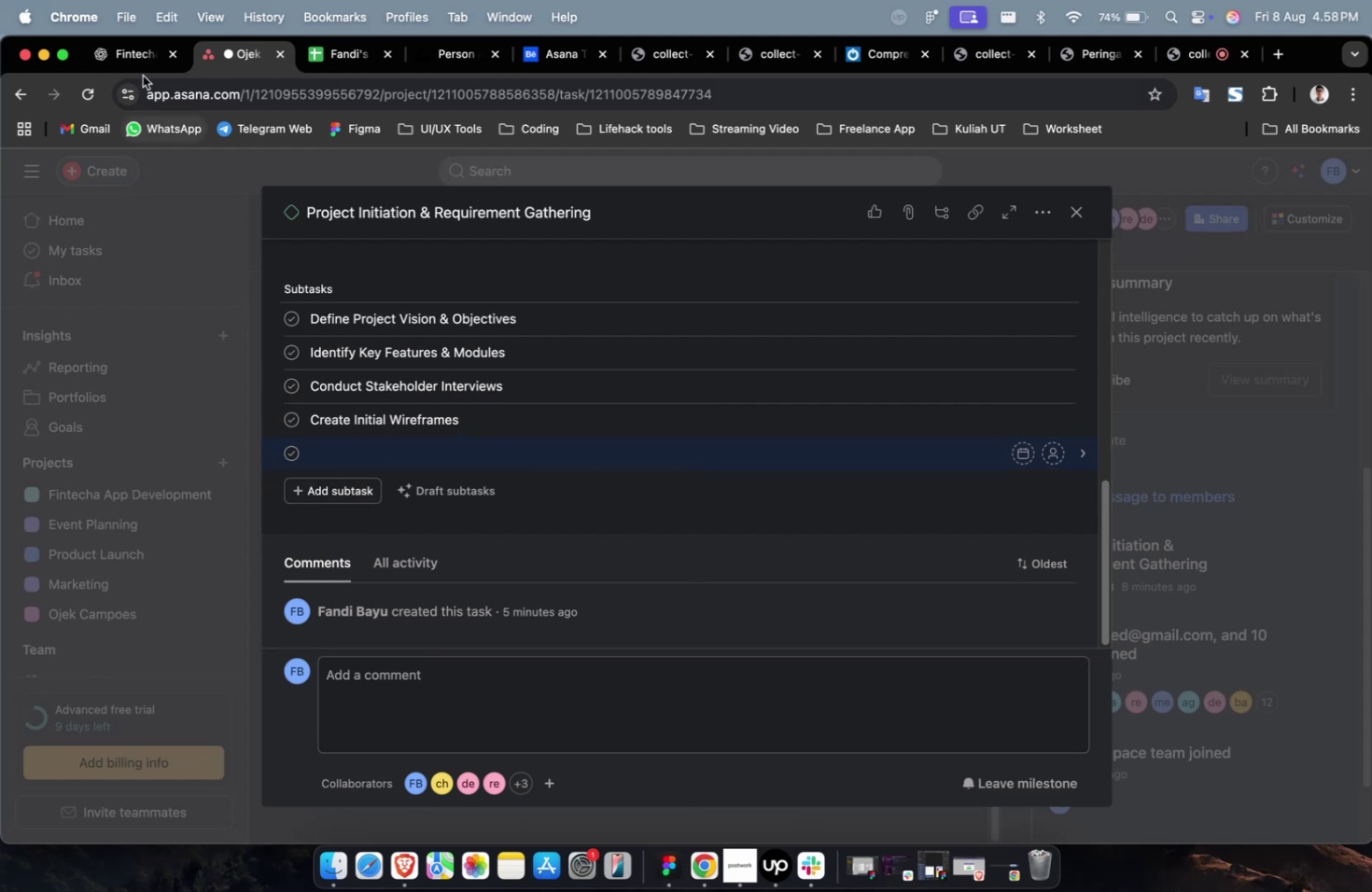 
left_click([137, 54])
 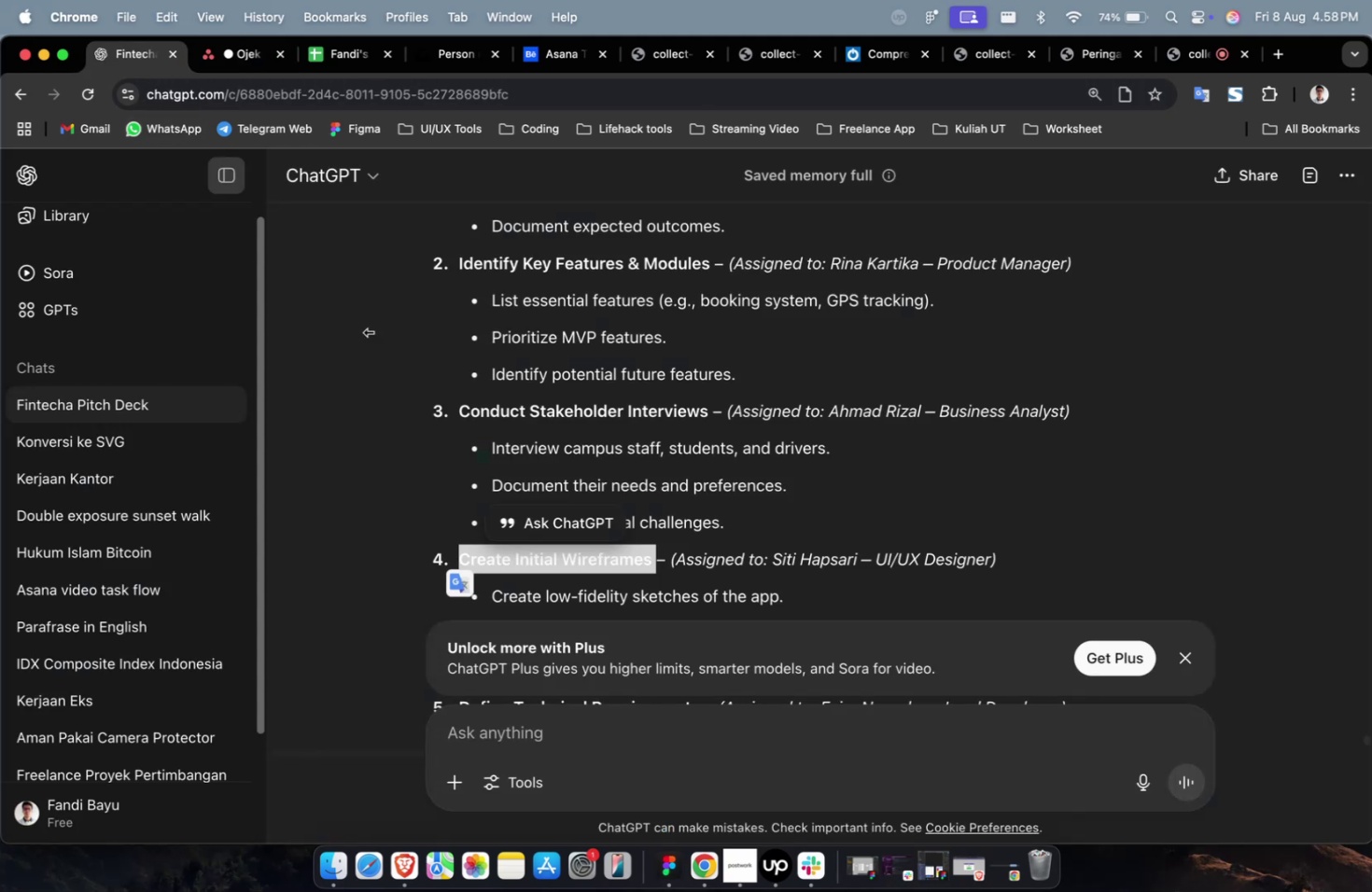 
scroll: coordinate [463, 383], scroll_direction: down, amount: 10.0
 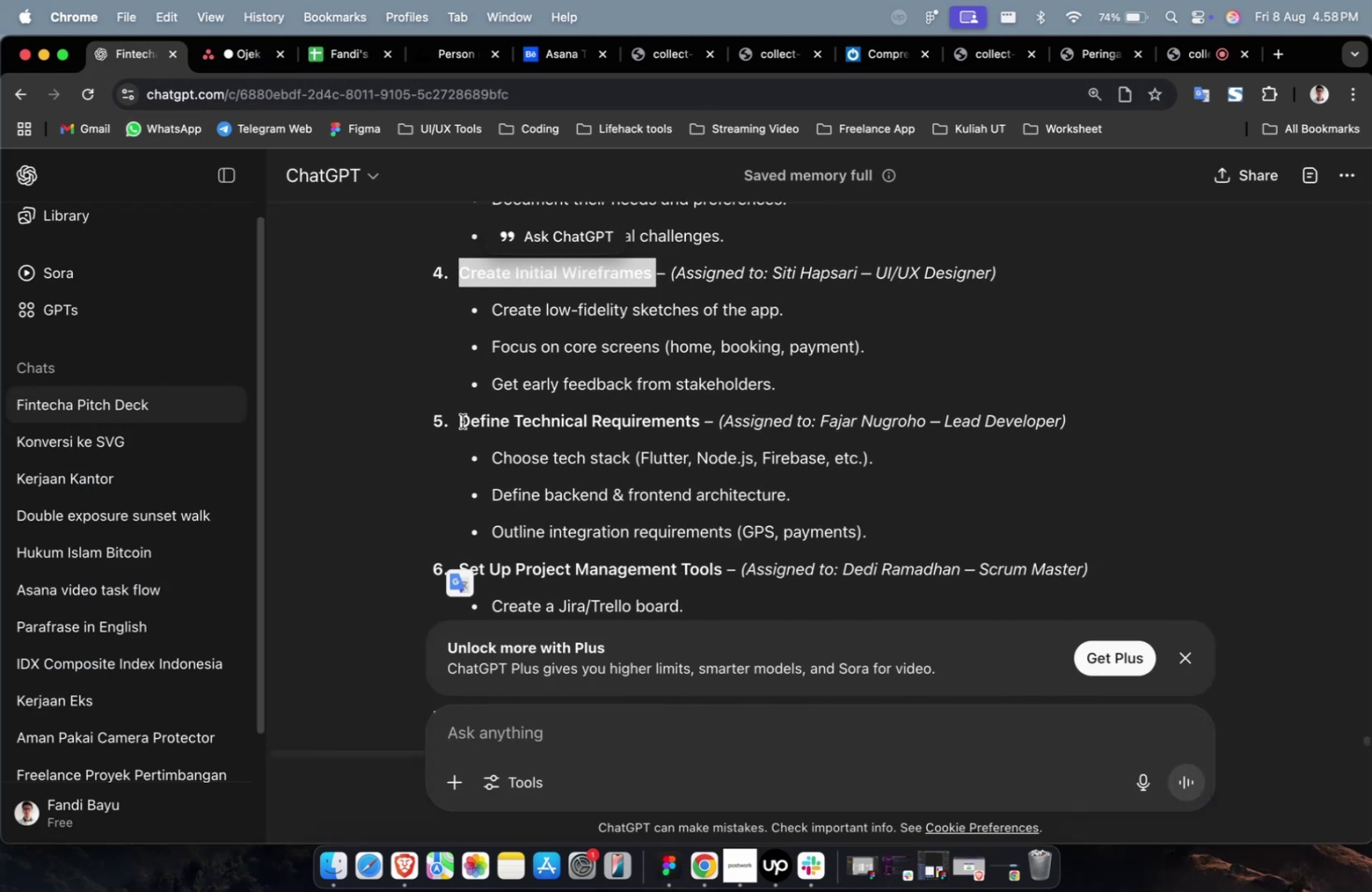 
left_click_drag(start_coordinate=[462, 421], to_coordinate=[696, 425])
 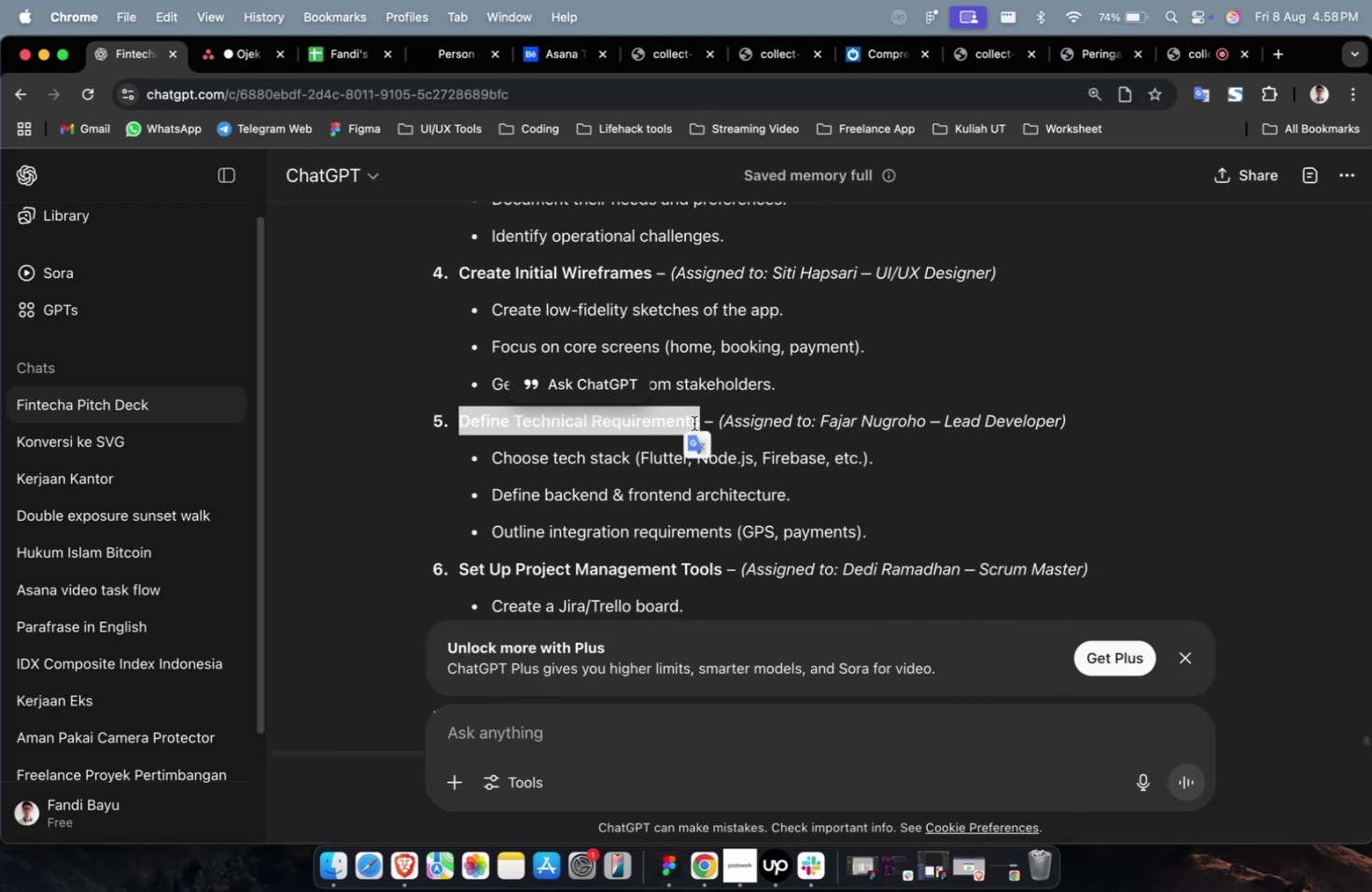 
key(Meta+CommandLeft)
 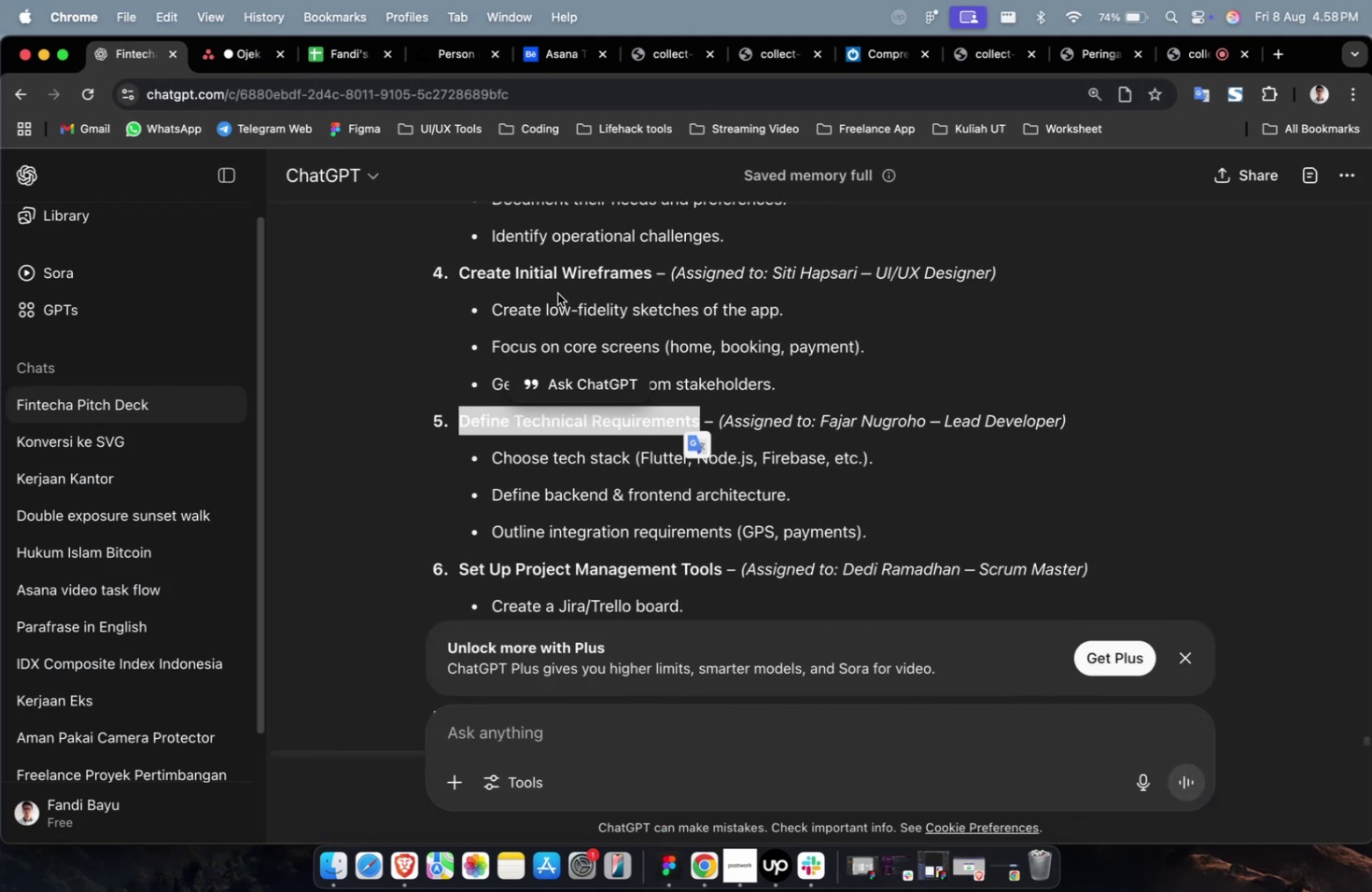 
key(Meta+C)
 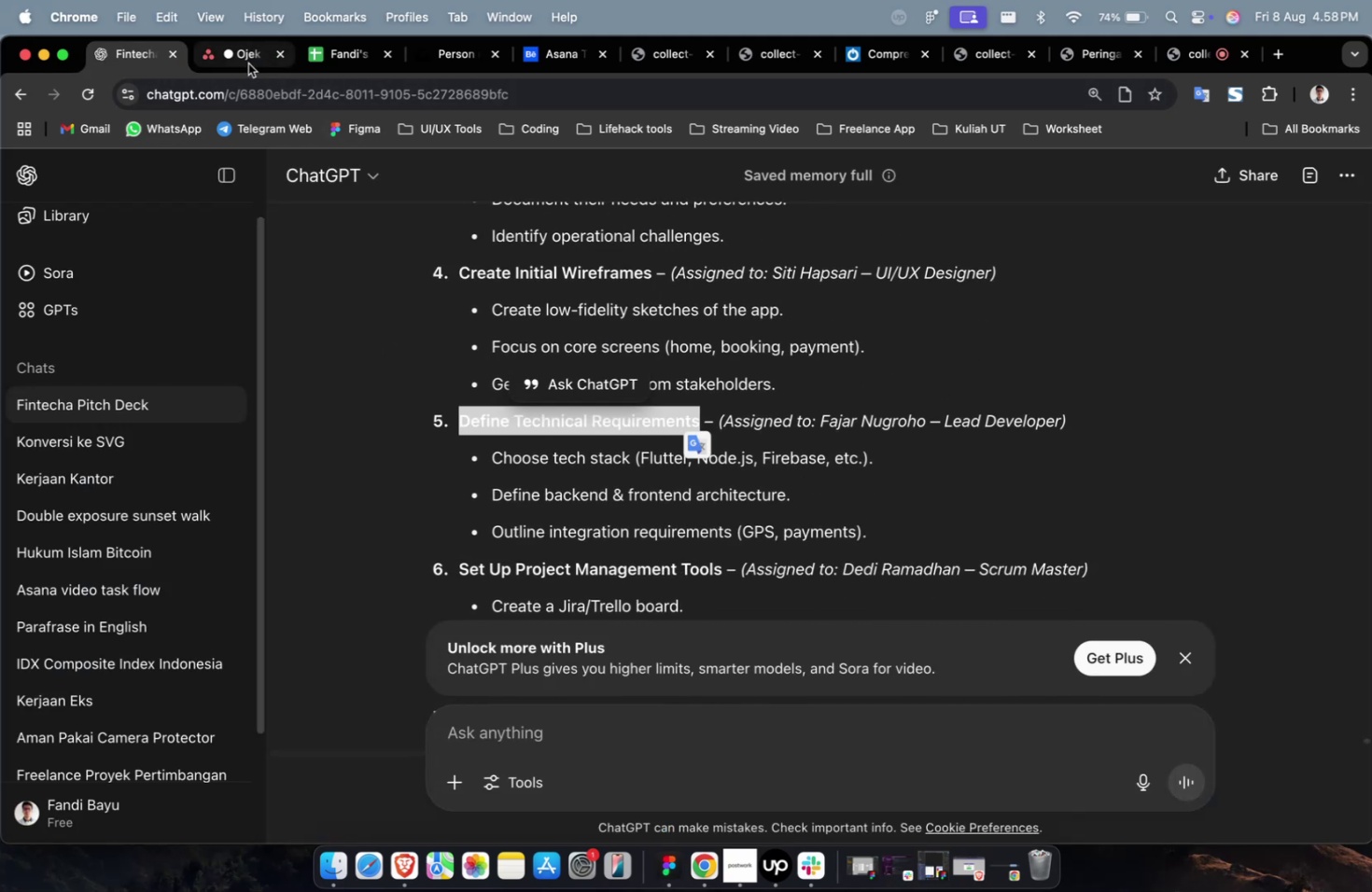 
left_click([247, 63])
 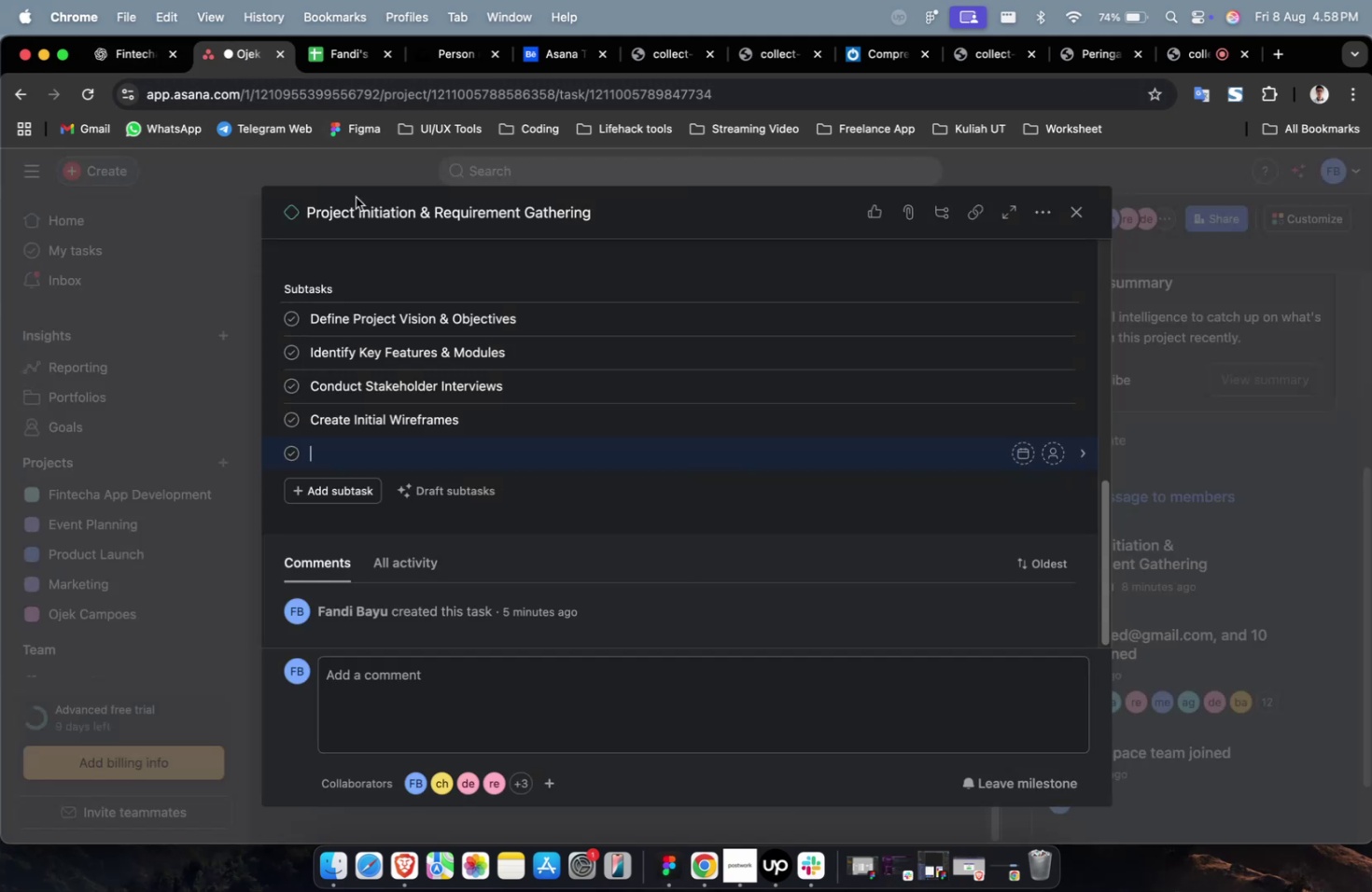 
key(Meta+V)
 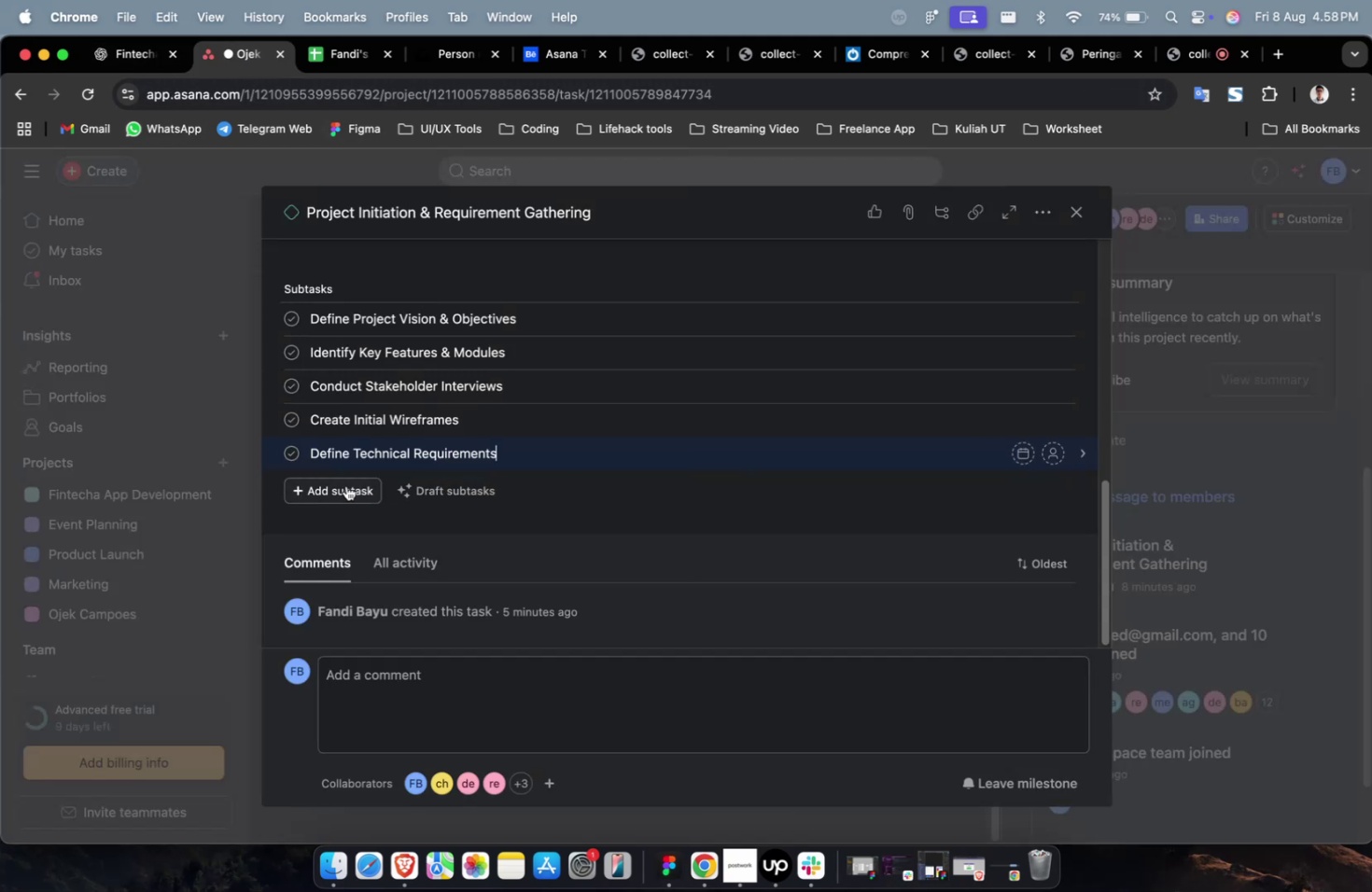 
left_click([346, 485])
 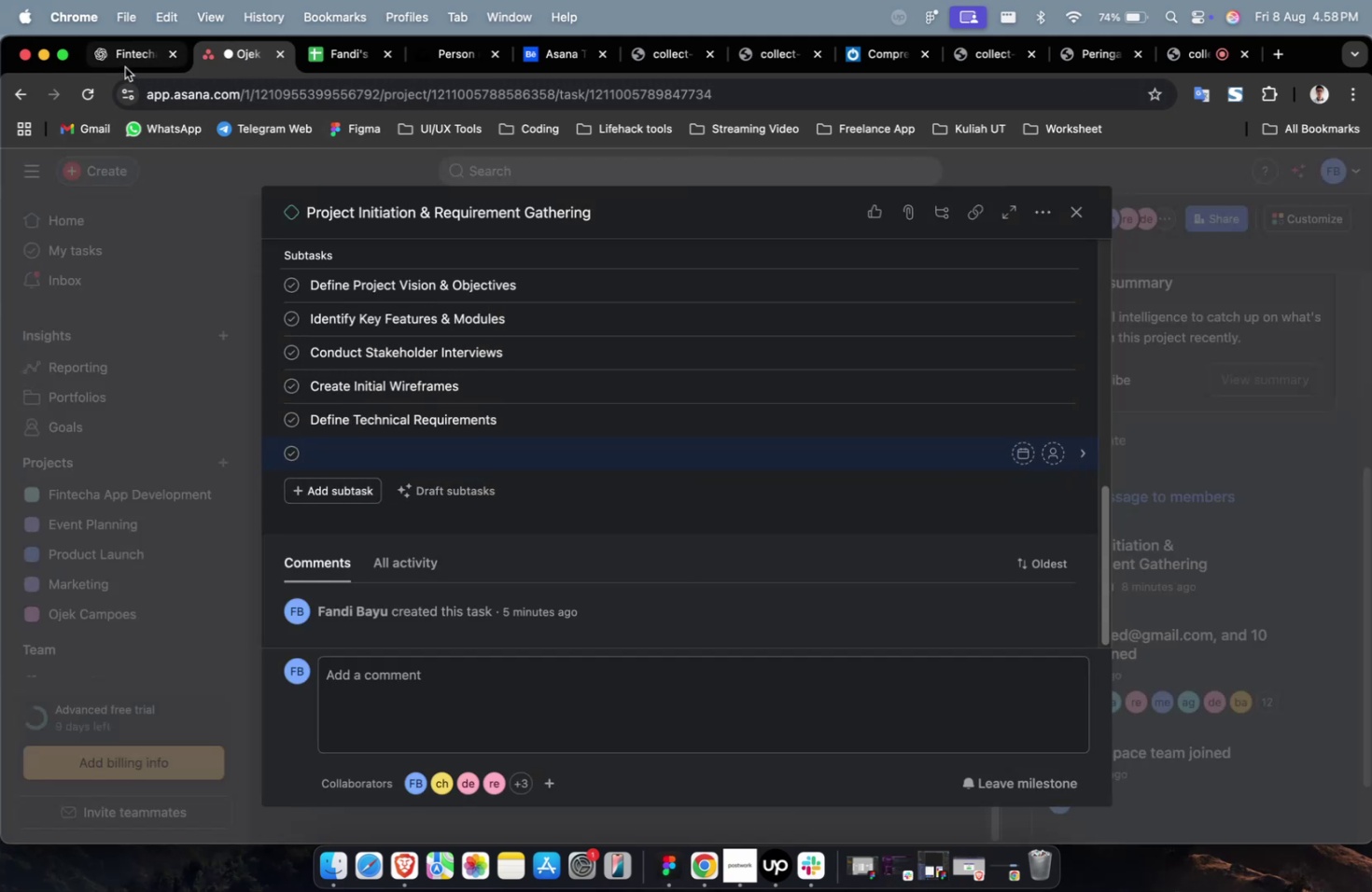 
left_click([127, 62])
 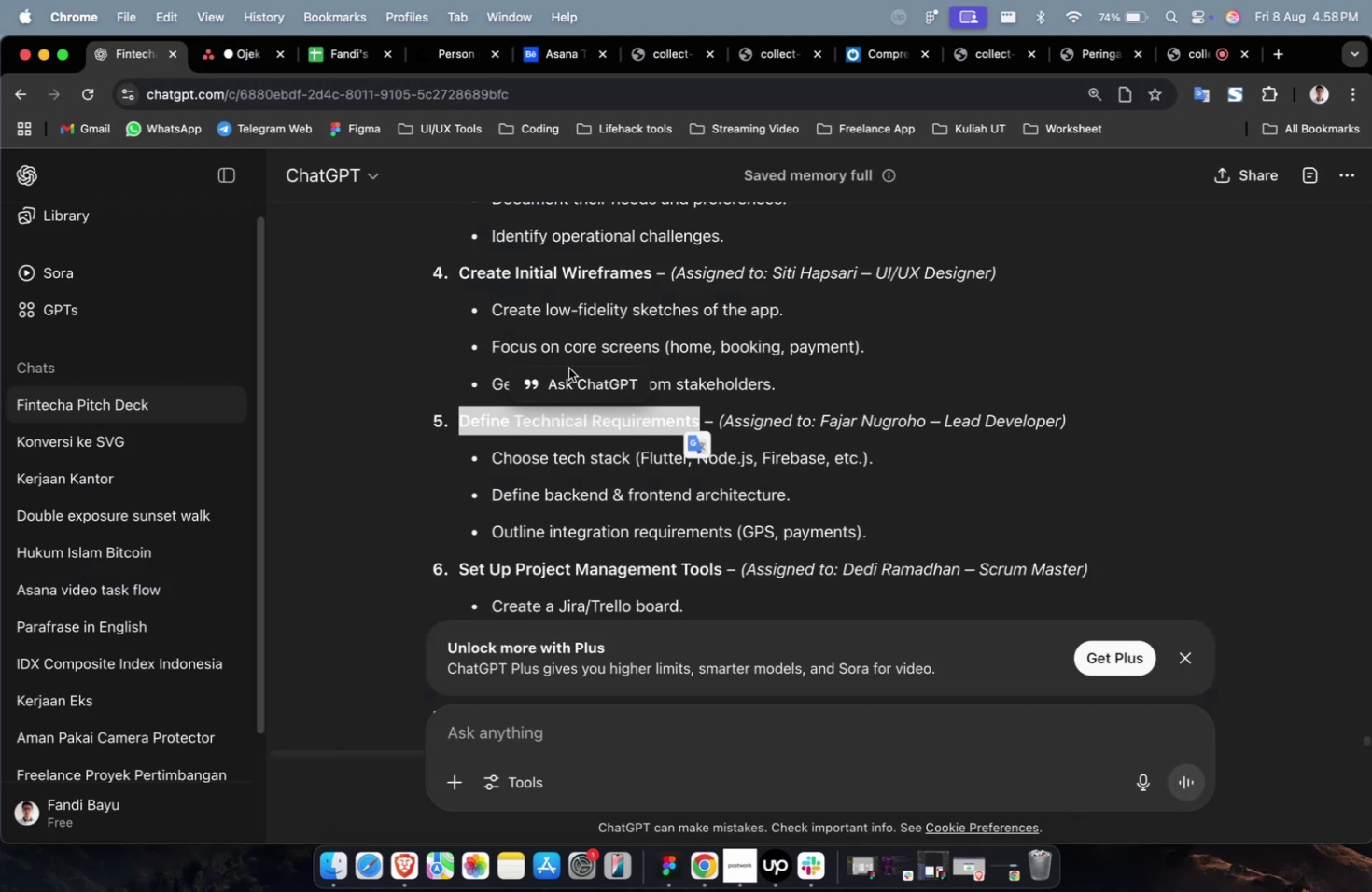 
scroll: coordinate [575, 370], scroll_direction: down, amount: 3.0
 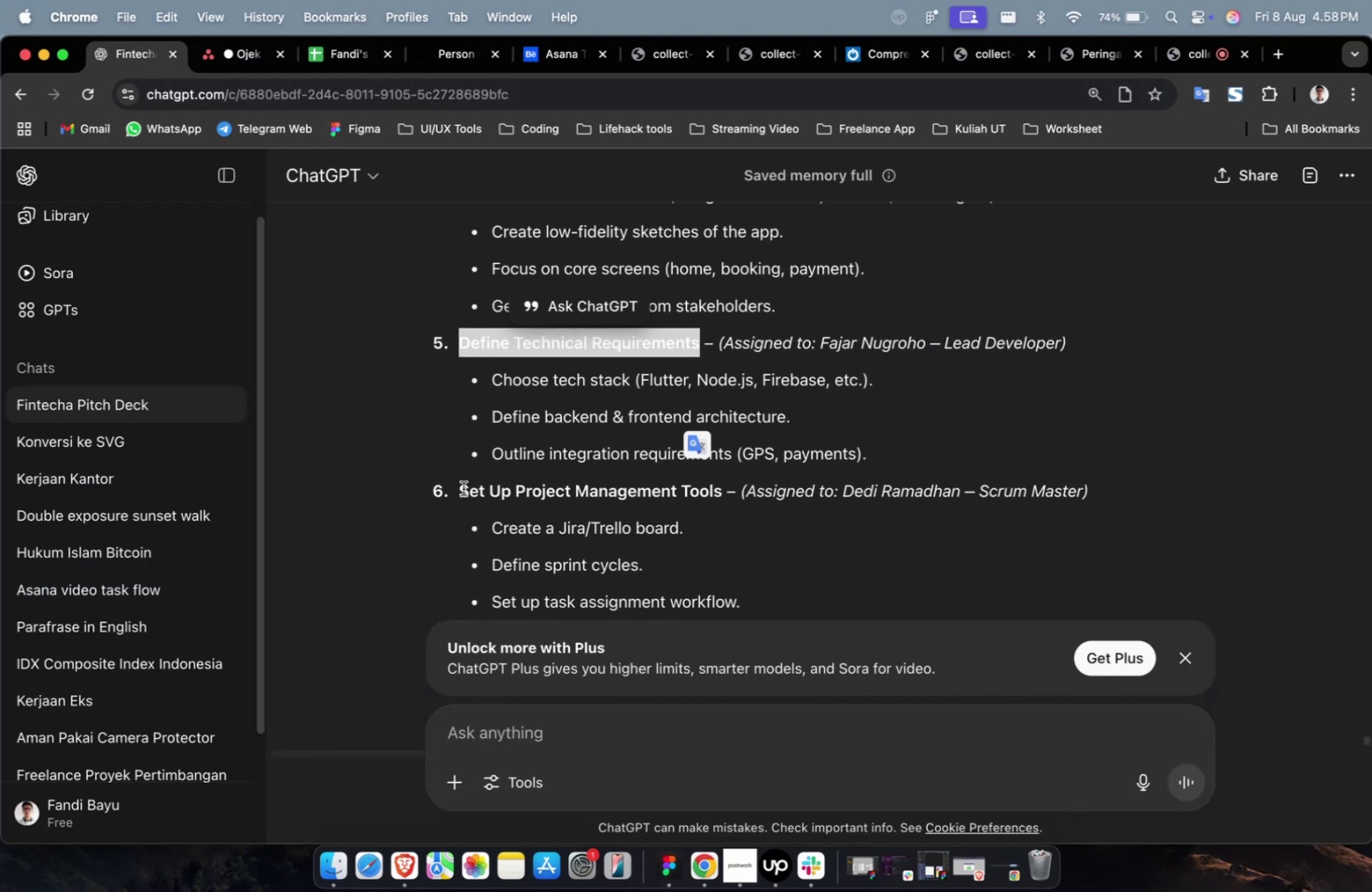 
left_click_drag(start_coordinate=[462, 489], to_coordinate=[717, 501])
 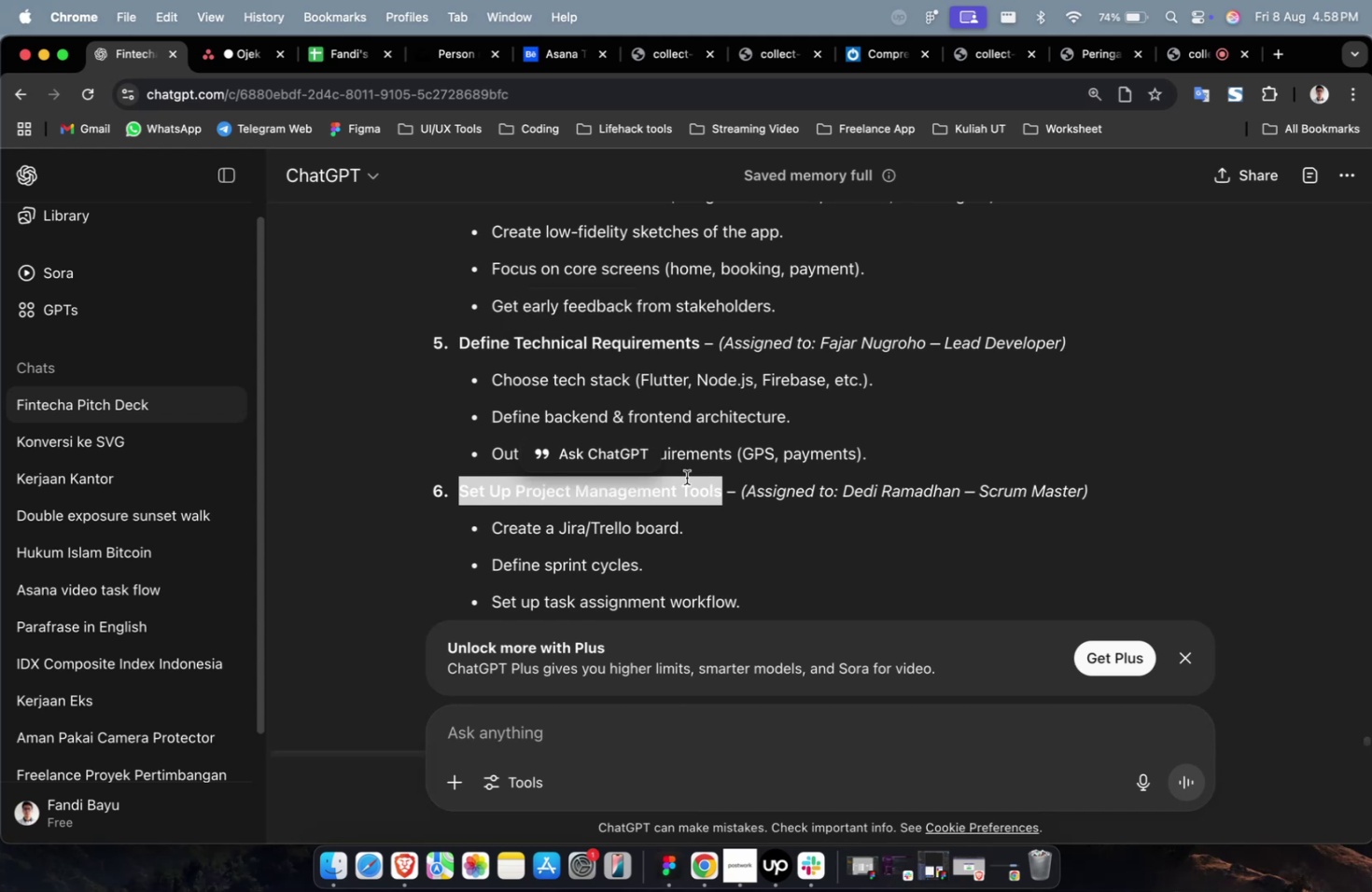 
key(Meta+CommandLeft)
 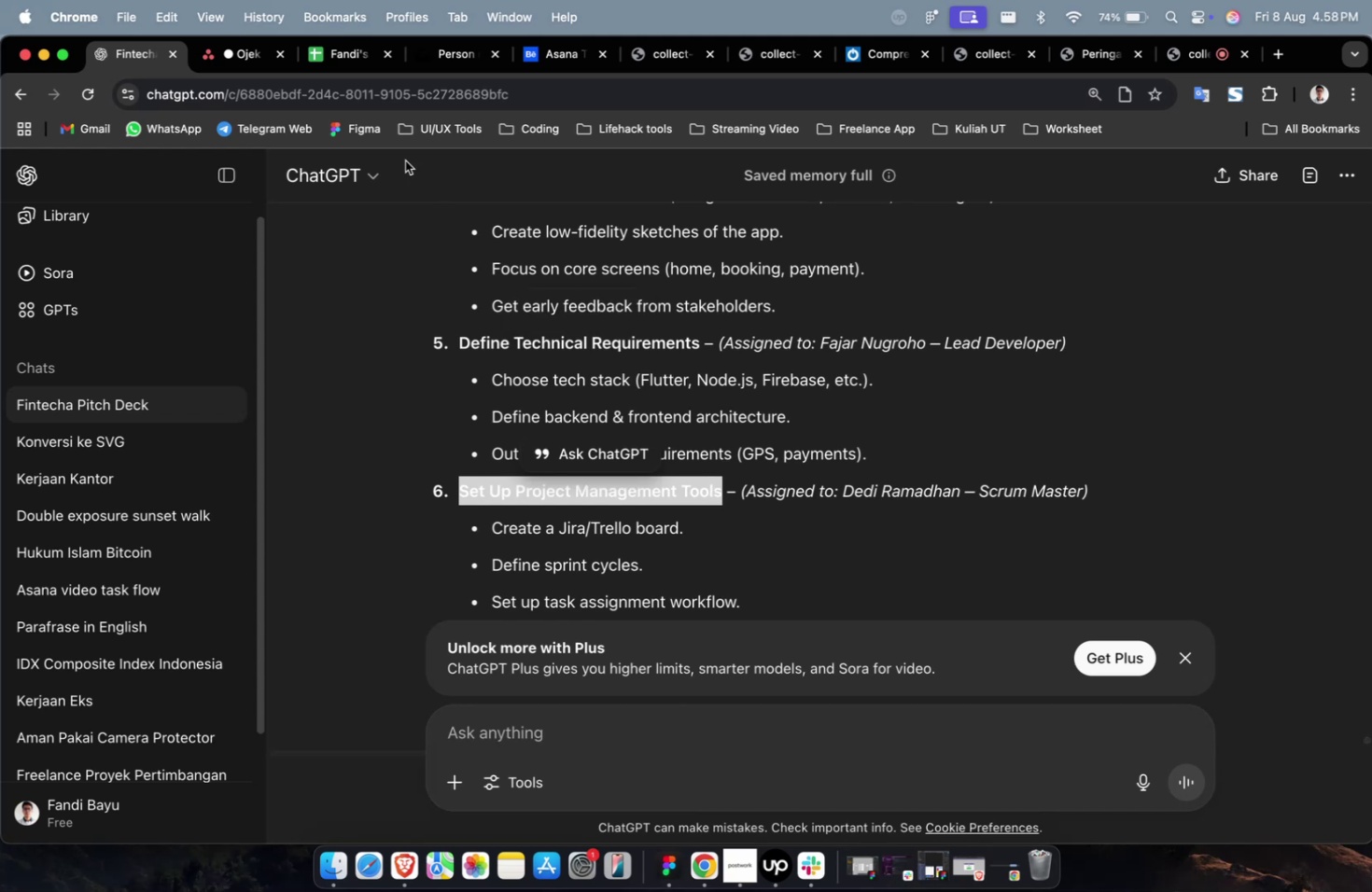 
key(Meta+C)
 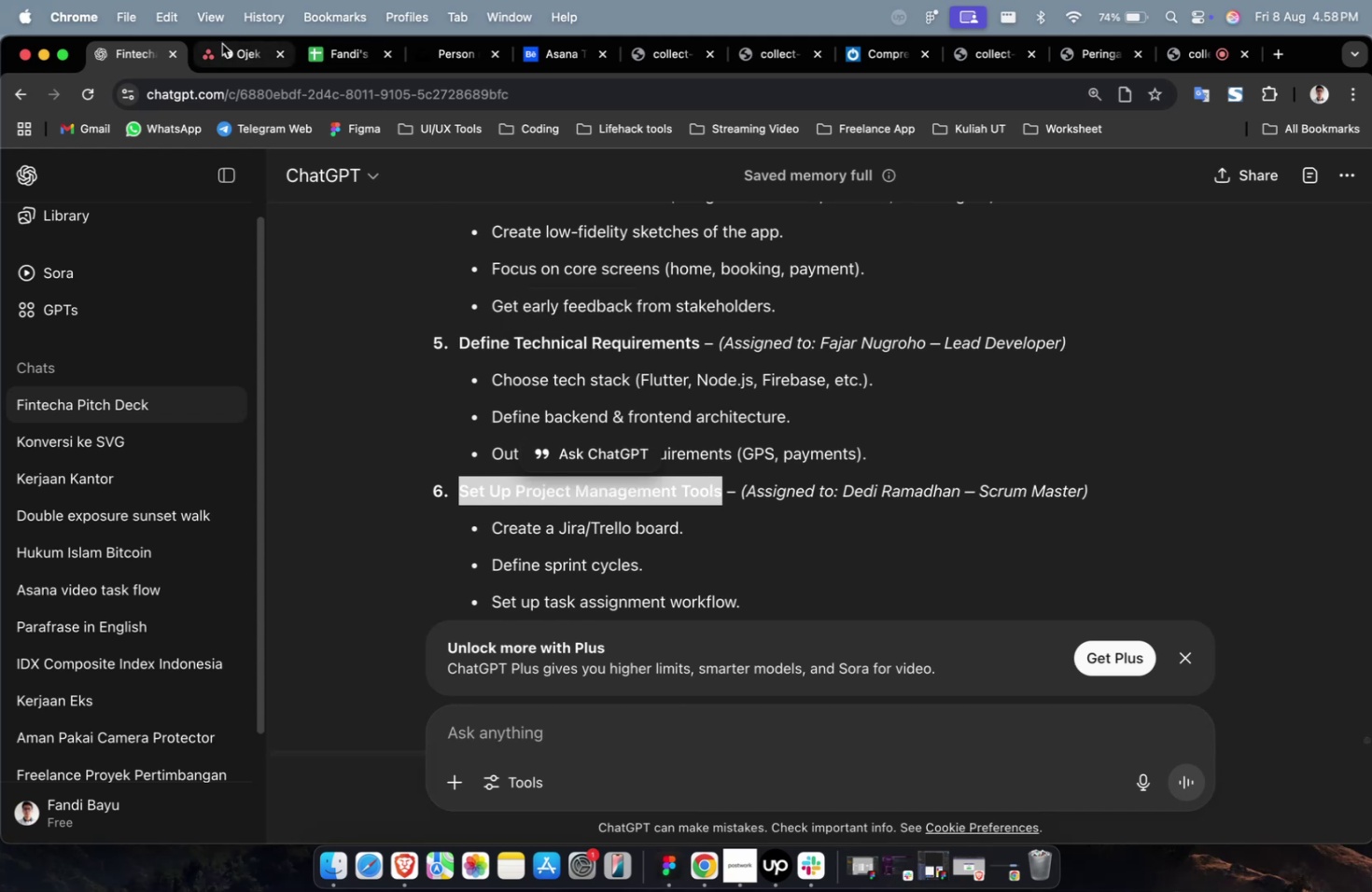 
left_click([222, 44])
 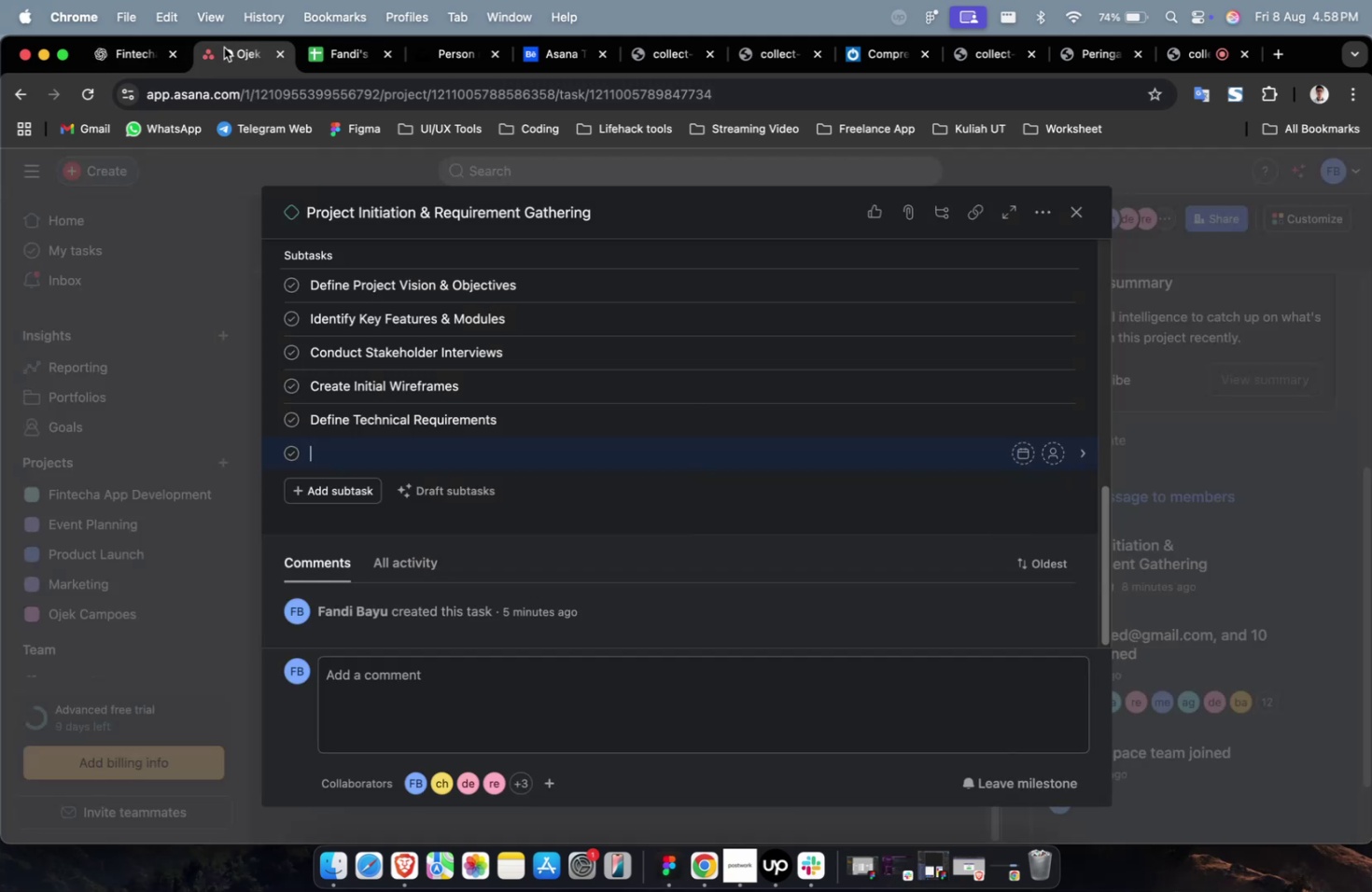 
key(Meta+CommandLeft)
 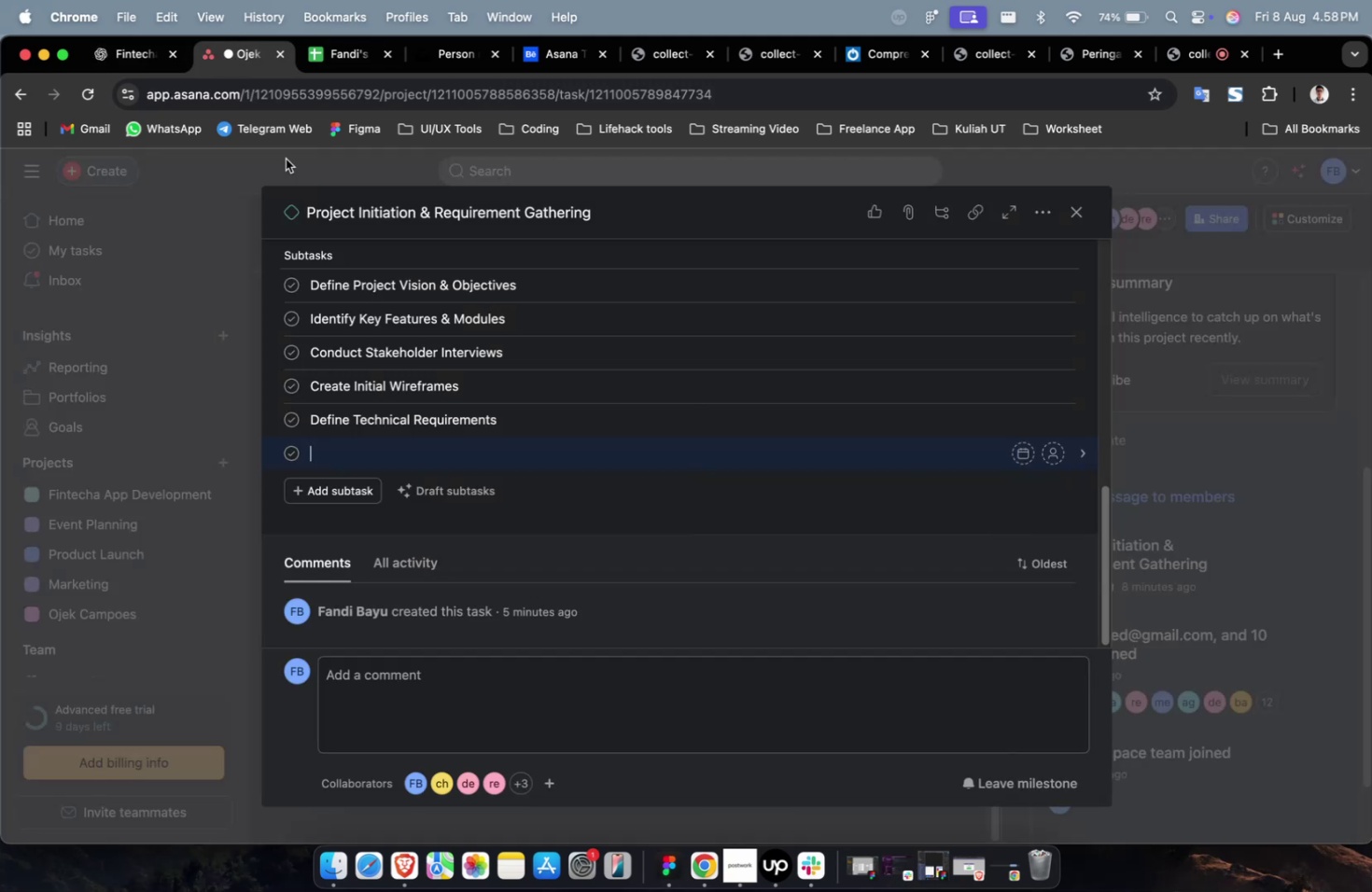 
key(Meta+V)
 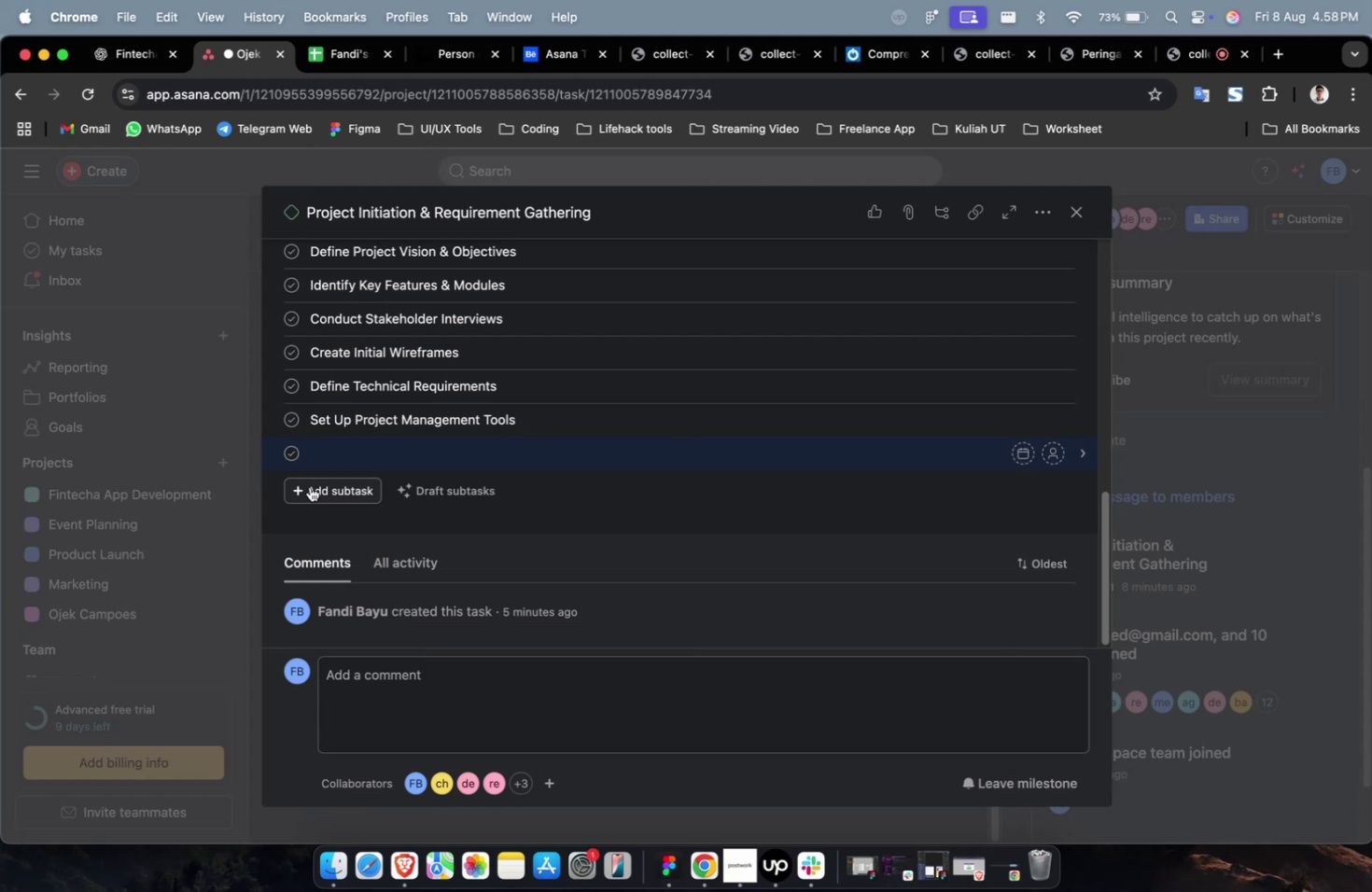 
wait(19.88)
 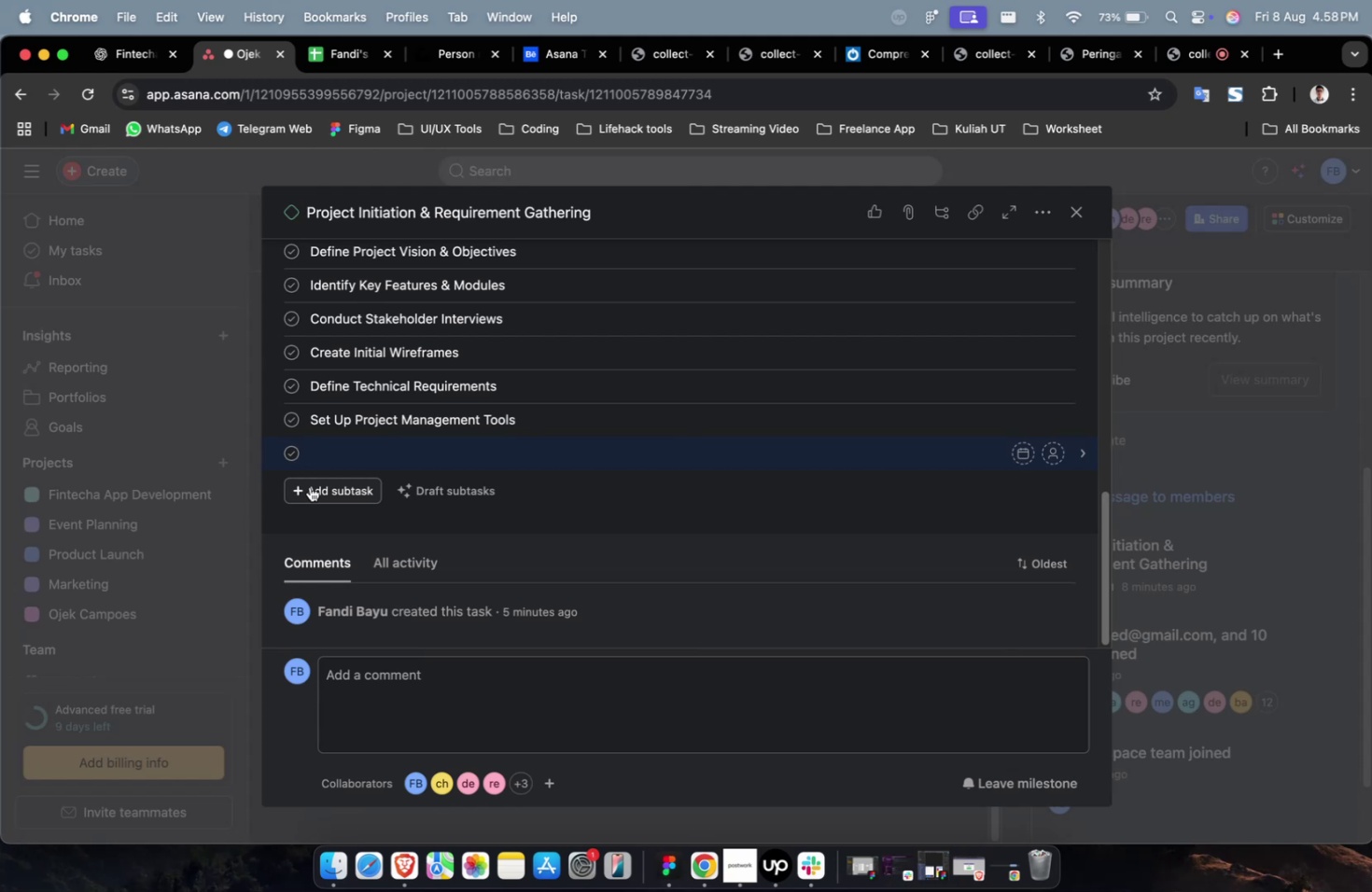 
left_click([134, 67])
 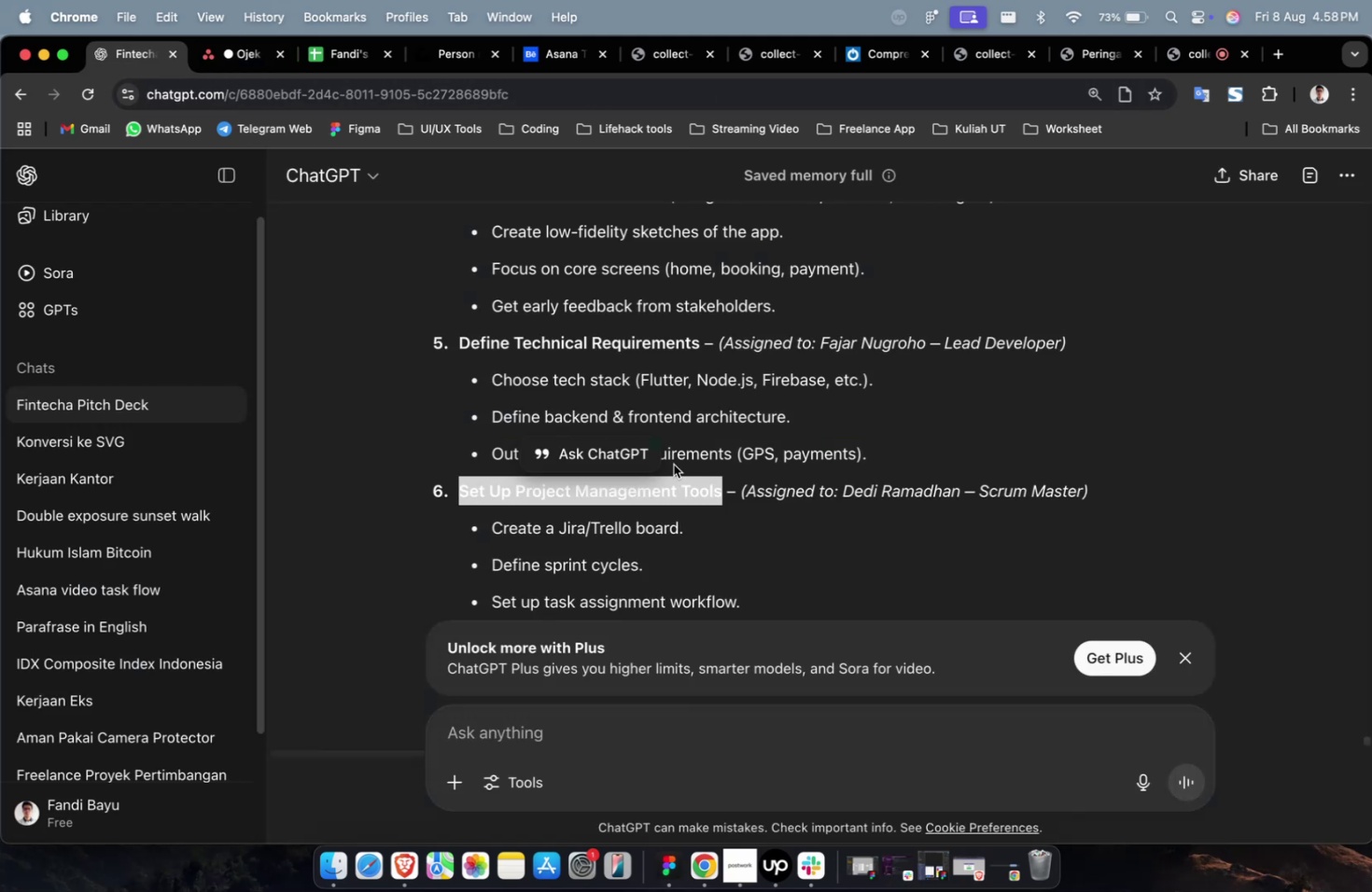 
scroll: coordinate [676, 401], scroll_direction: down, amount: 6.0
 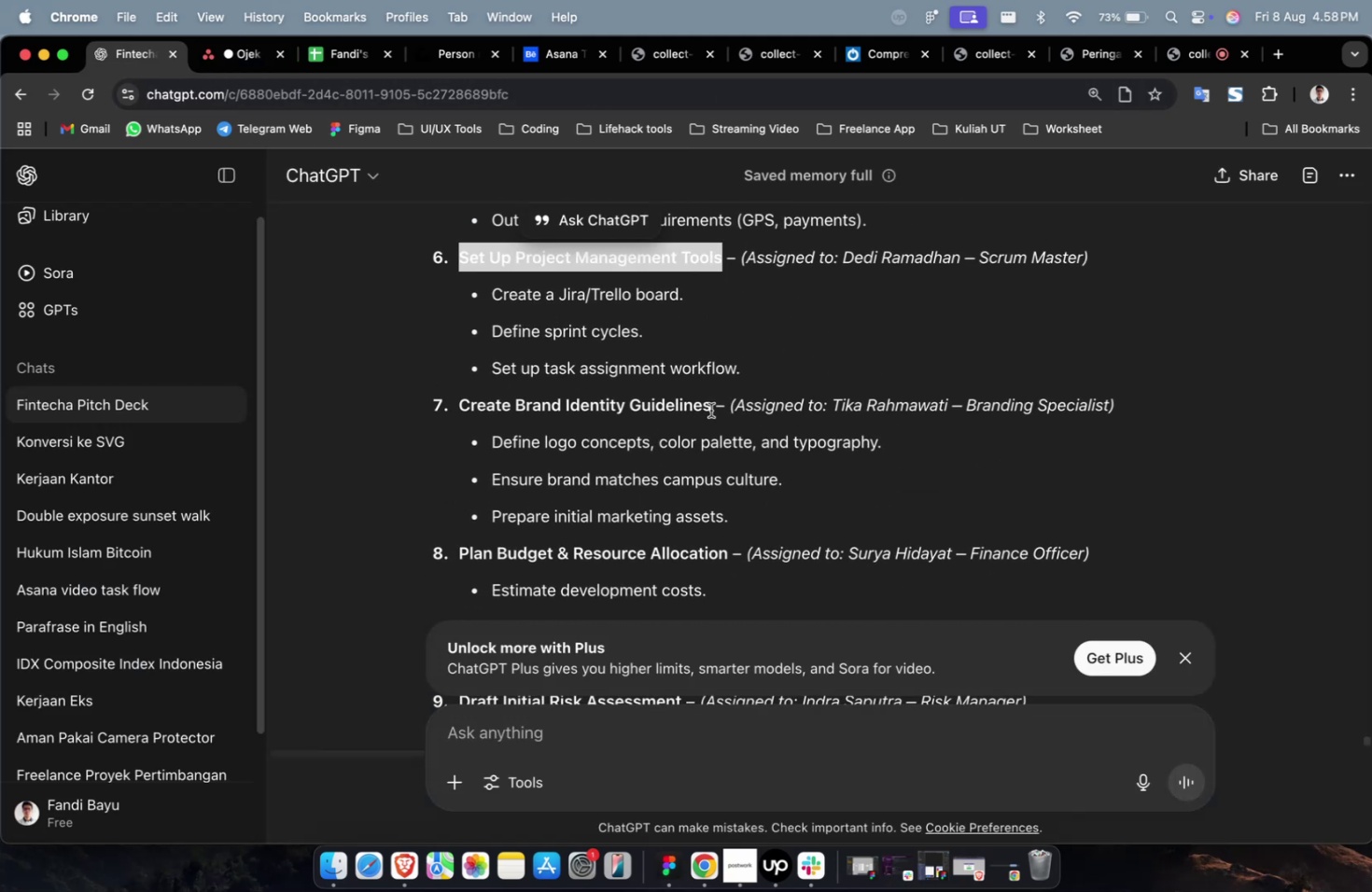 
left_click_drag(start_coordinate=[713, 409], to_coordinate=[463, 412])
 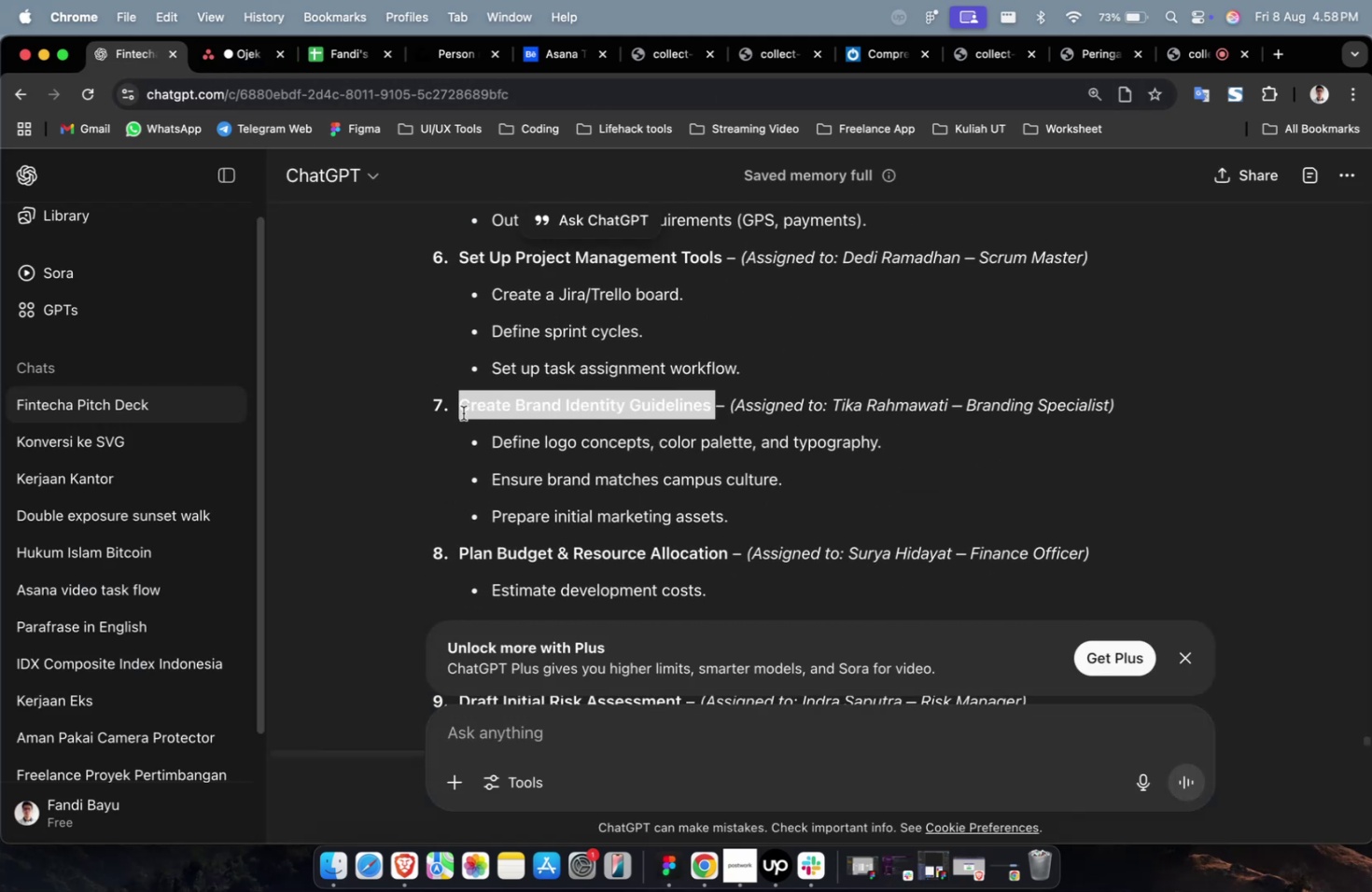 
key(Meta+C)
 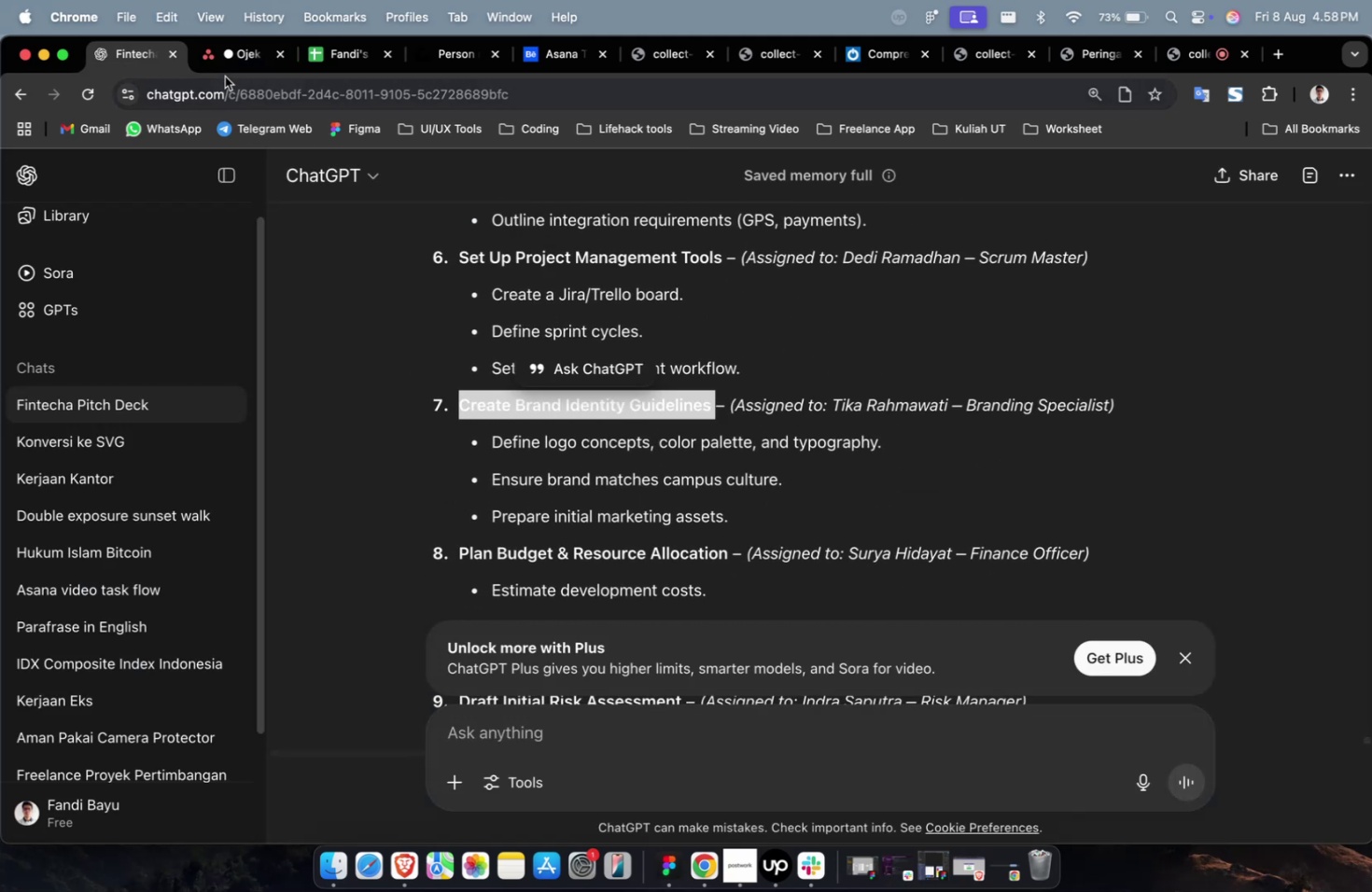 
left_click([220, 62])
 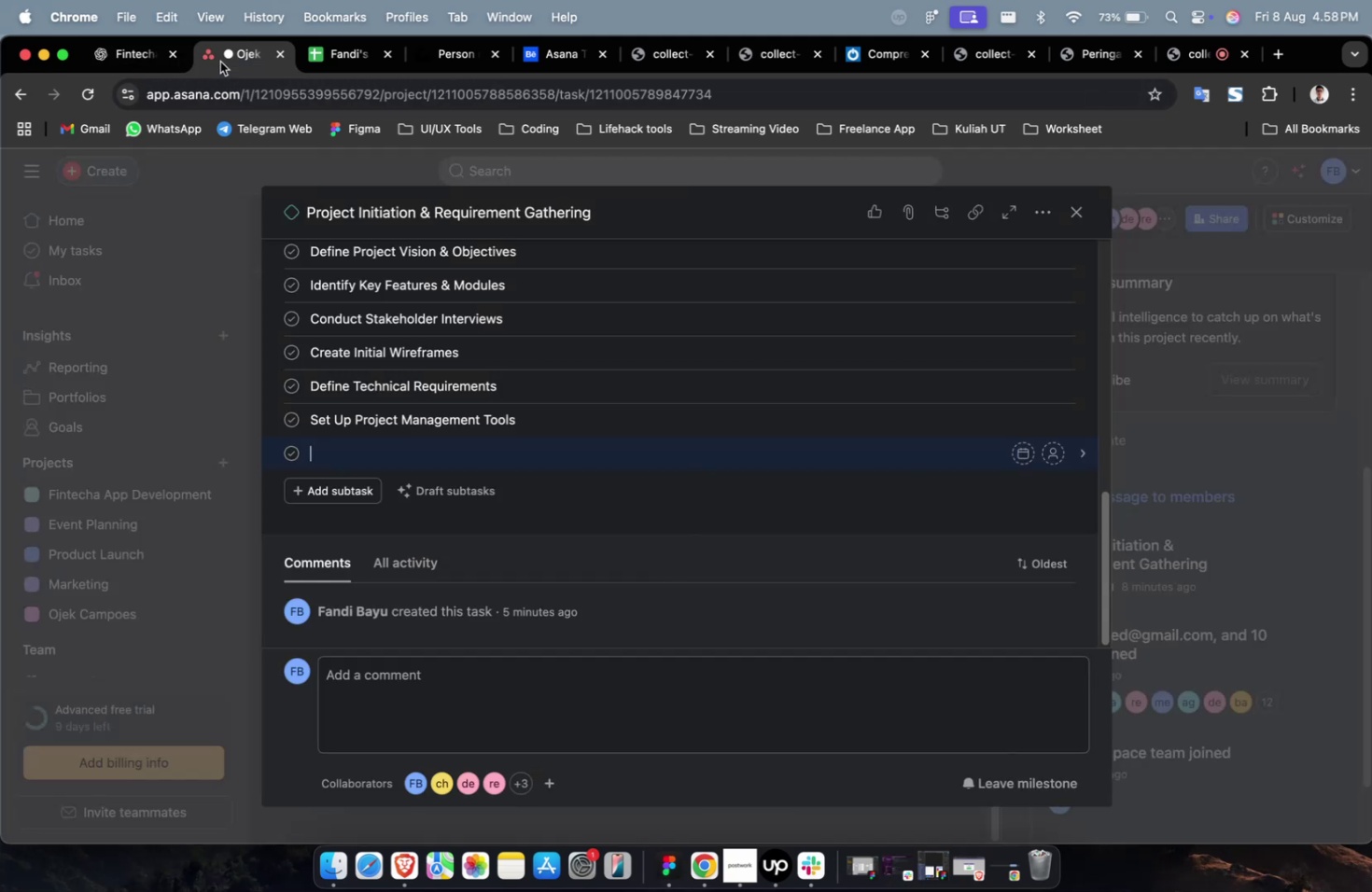 
key(Meta+V)
 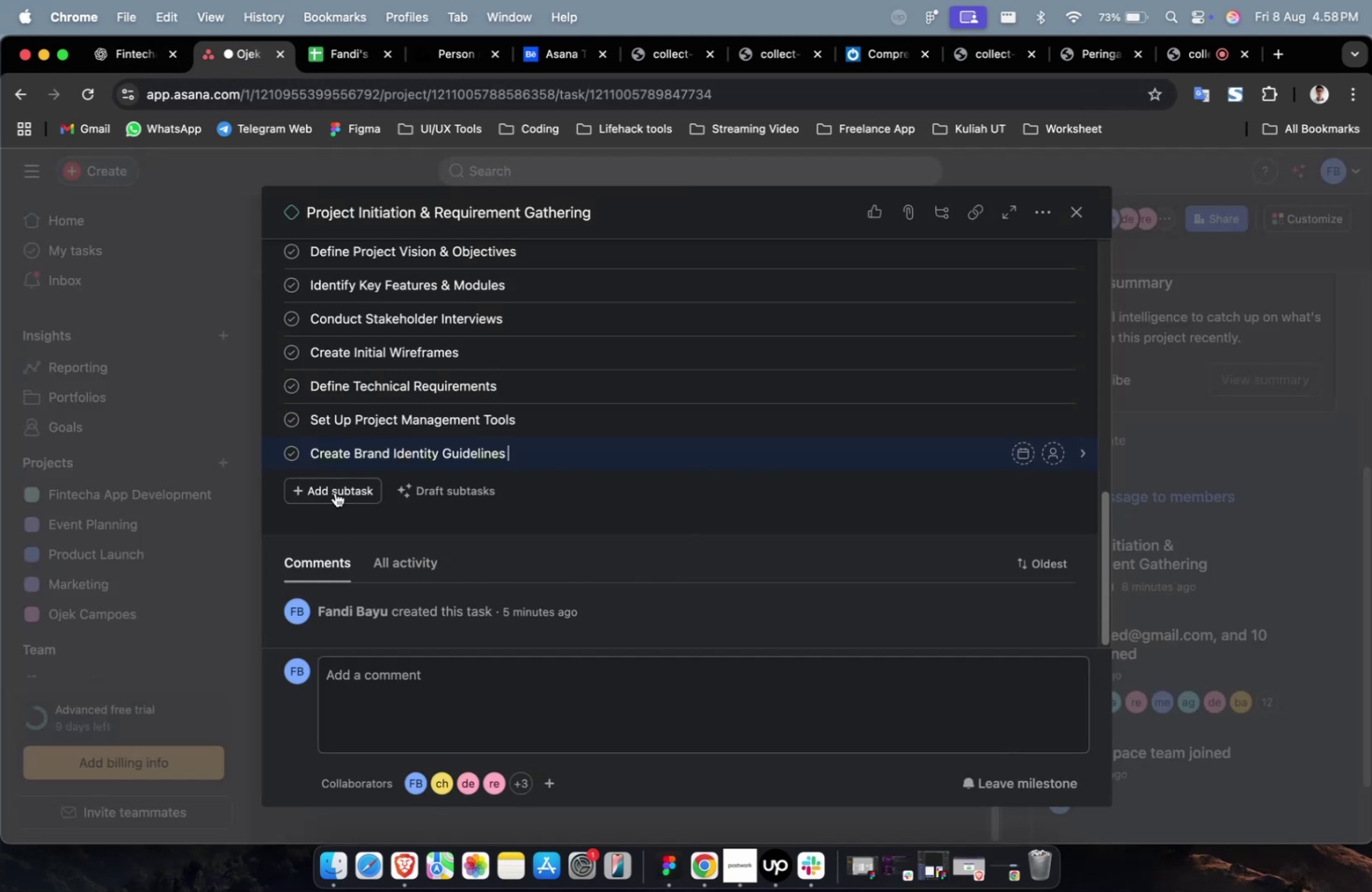 
left_click([334, 490])
 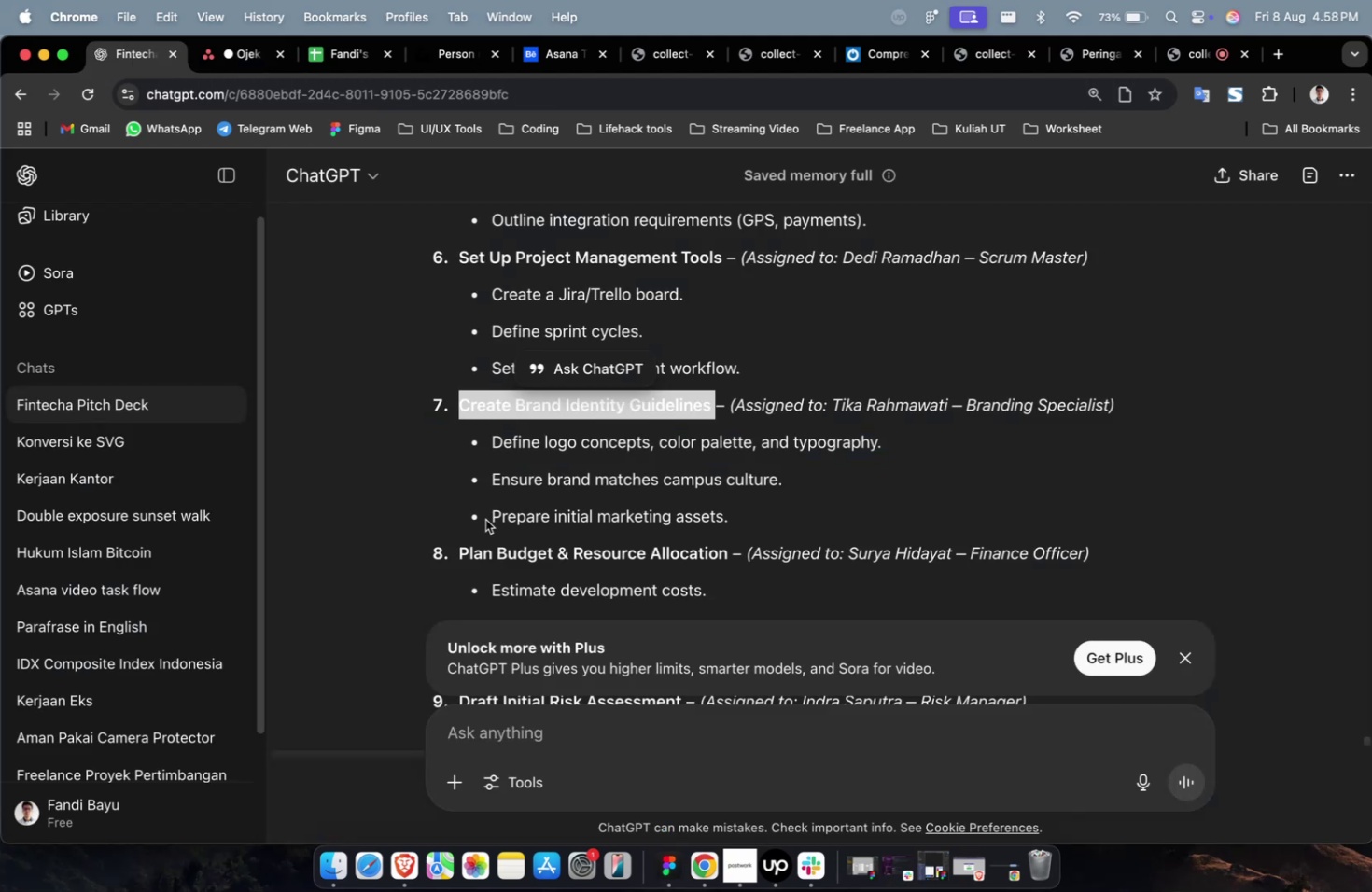 
left_click_drag(start_coordinate=[462, 550], to_coordinate=[728, 553])
 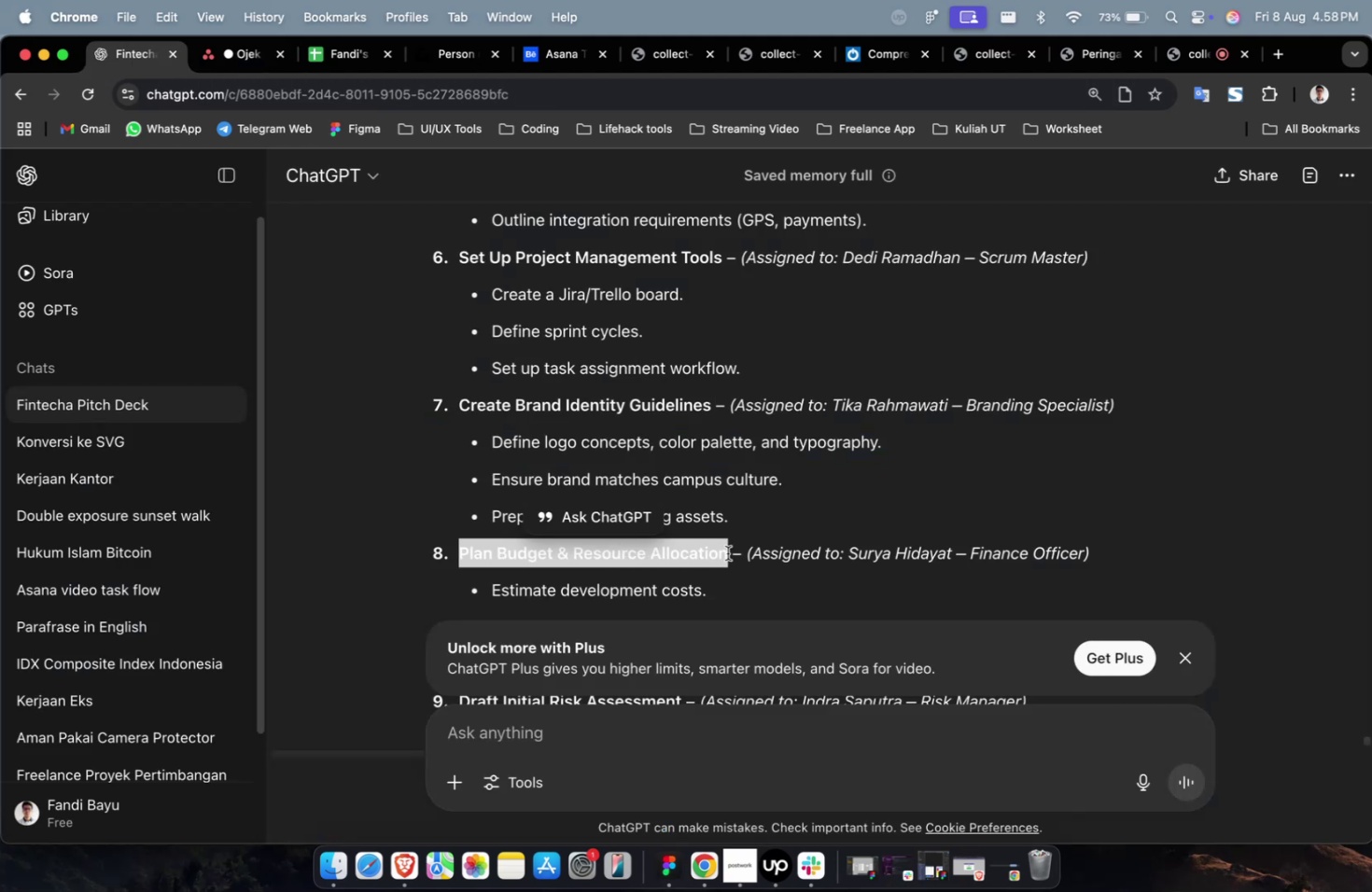 
key(Meta+CommandLeft)
 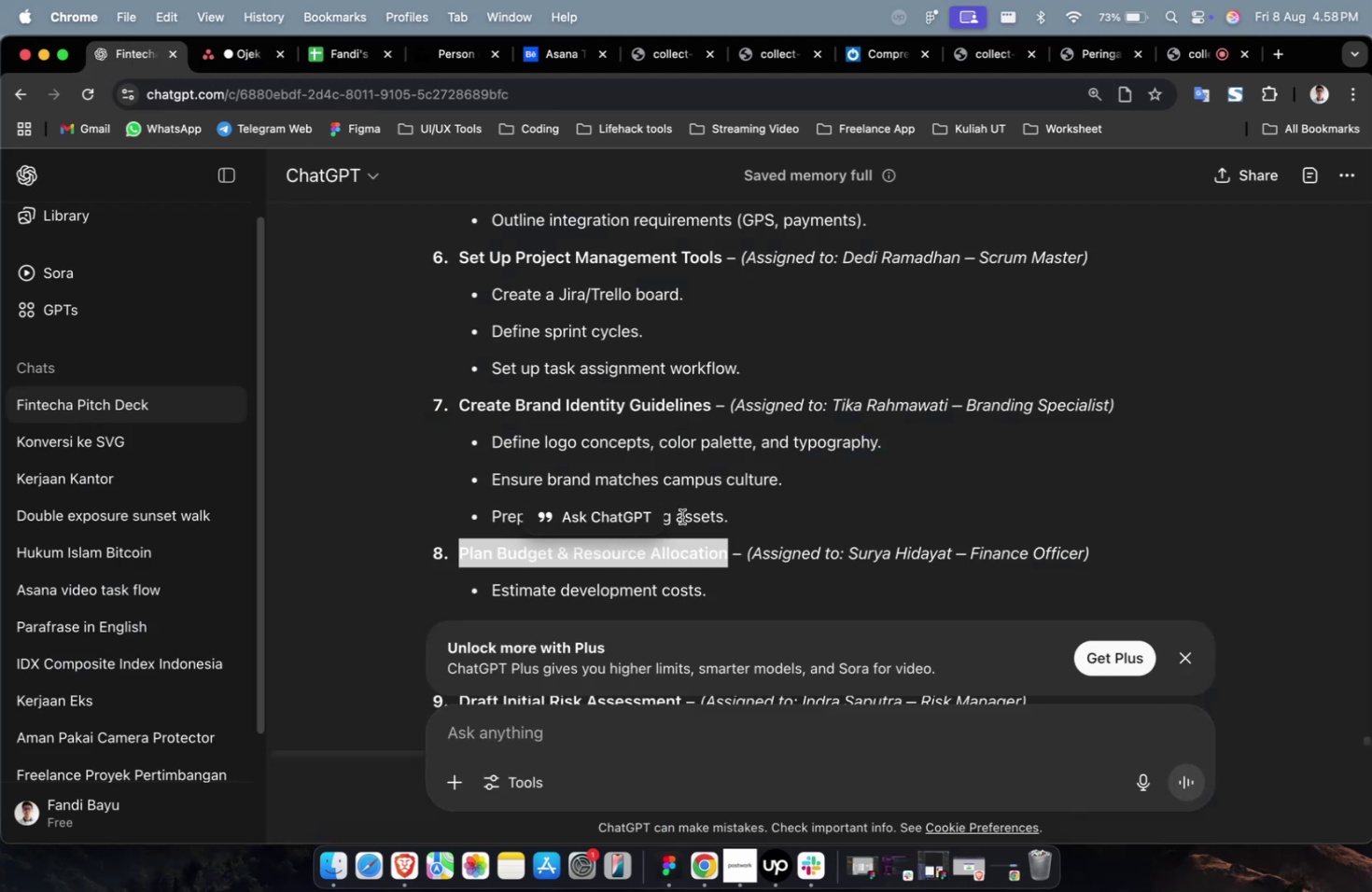 
key(Meta+C)
 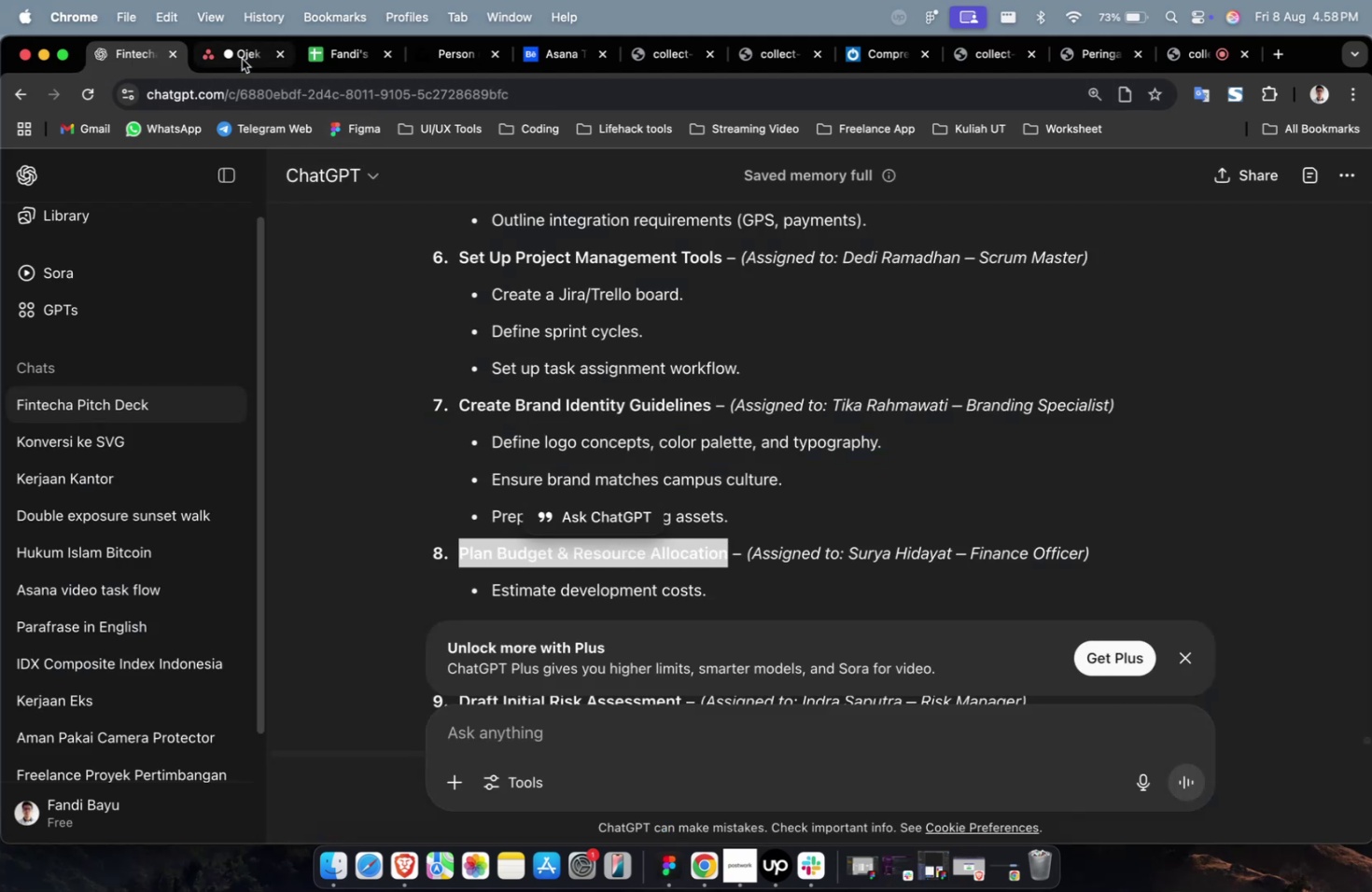 
left_click([236, 53])
 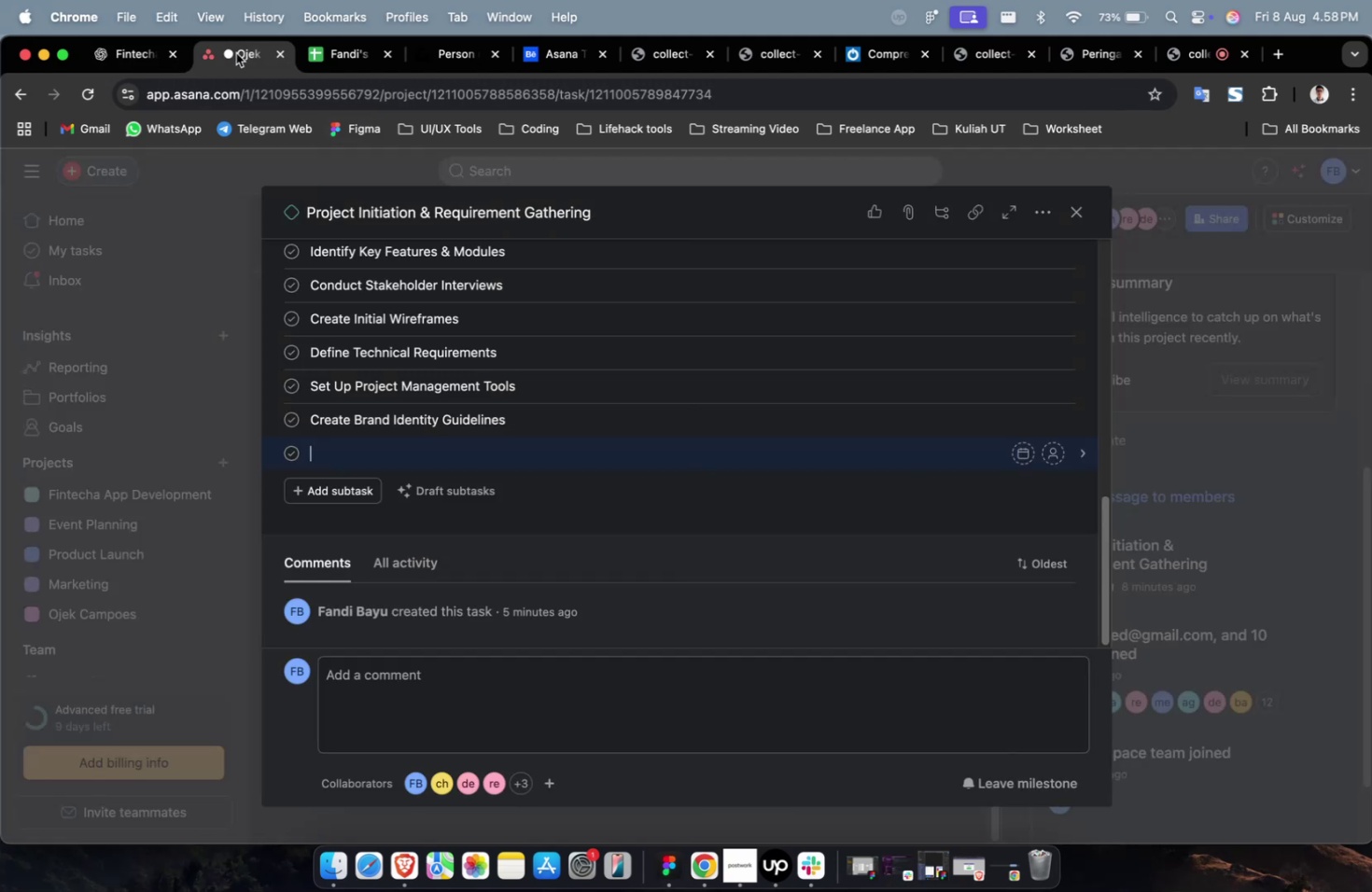 
key(Meta+V)
 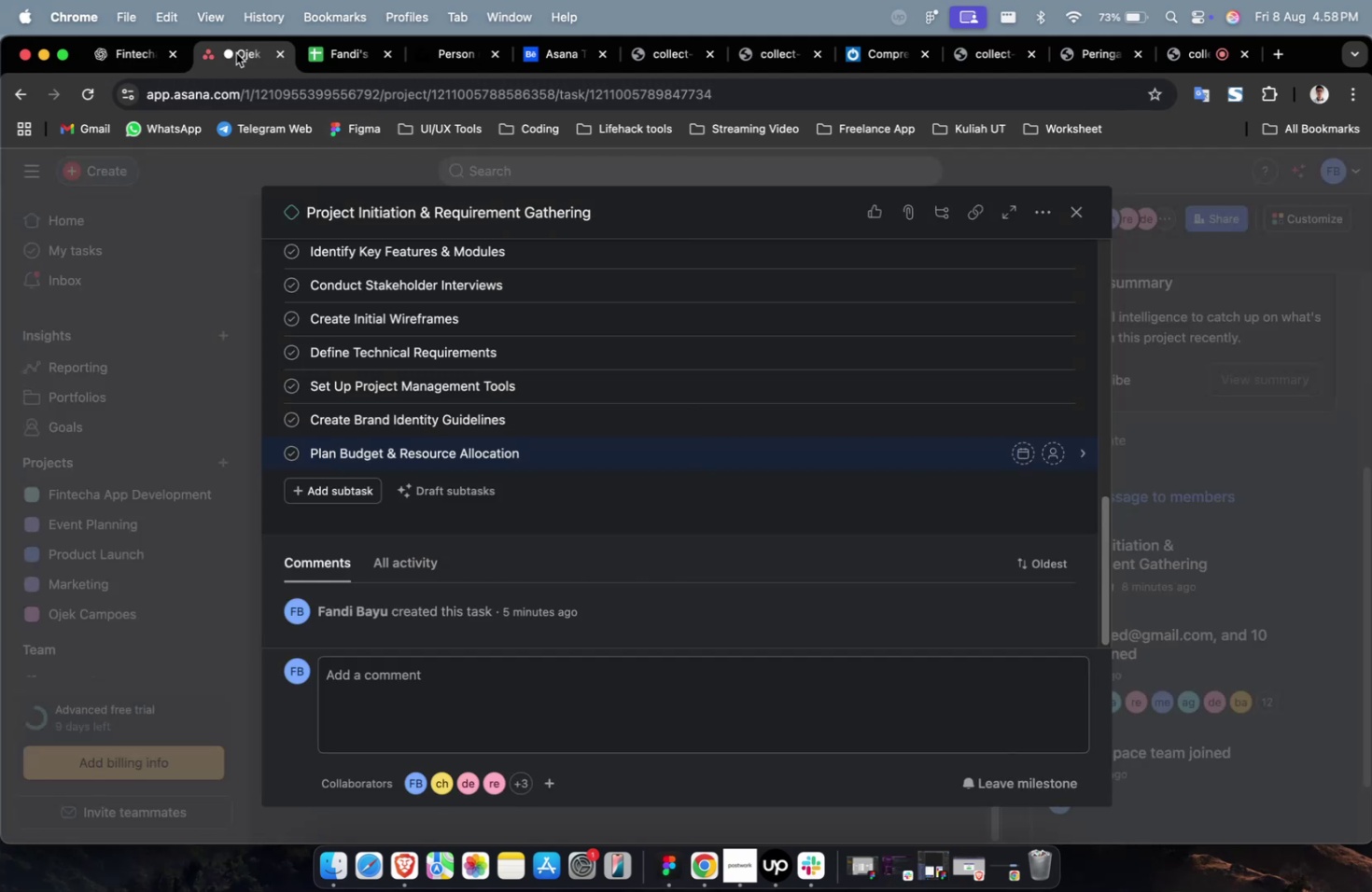 
left_click([102, 61])
 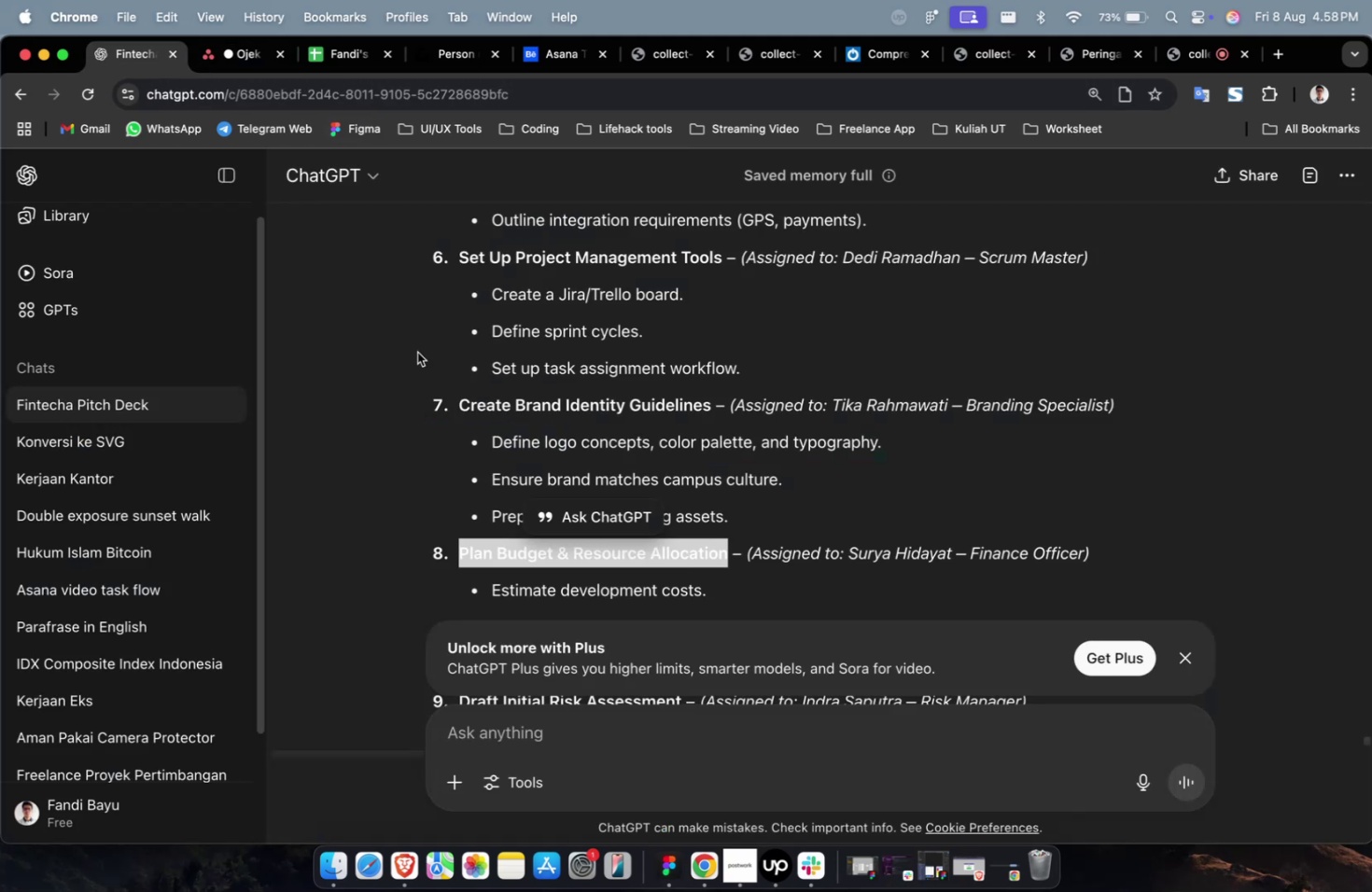 
scroll: coordinate [427, 365], scroll_direction: down, amount: 7.0
 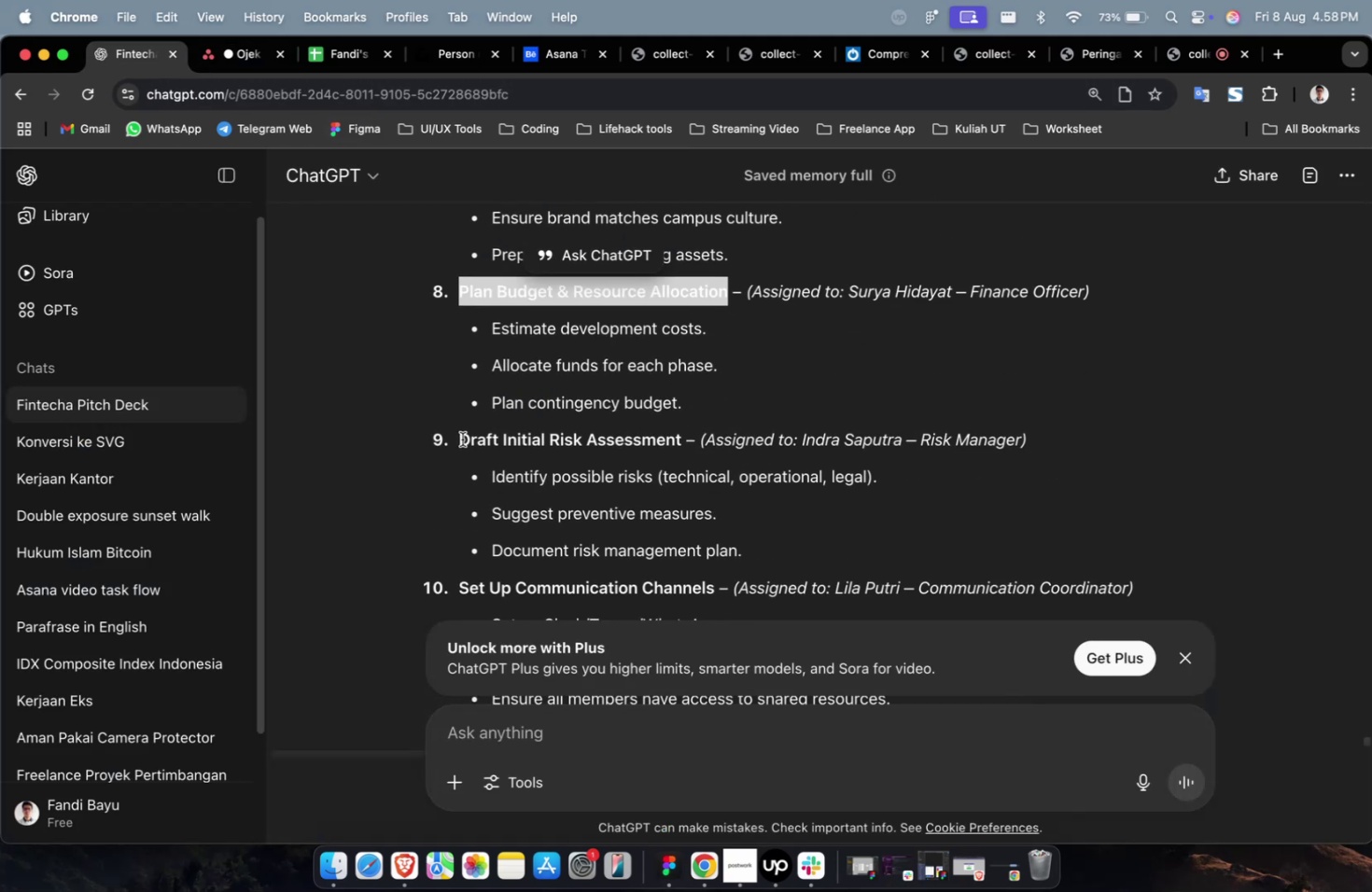 
left_click_drag(start_coordinate=[461, 440], to_coordinate=[682, 449])
 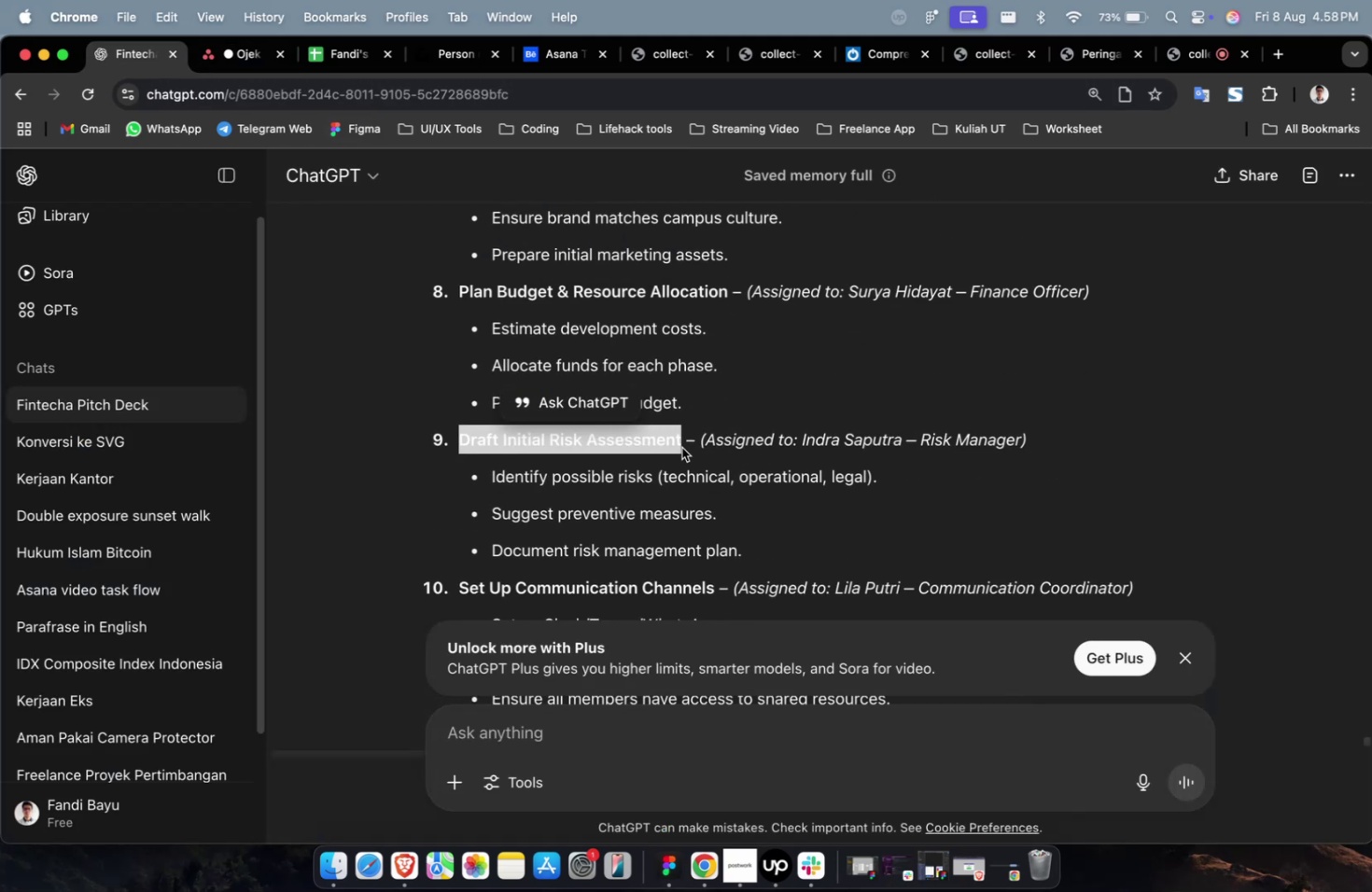 
key(Meta+CommandLeft)
 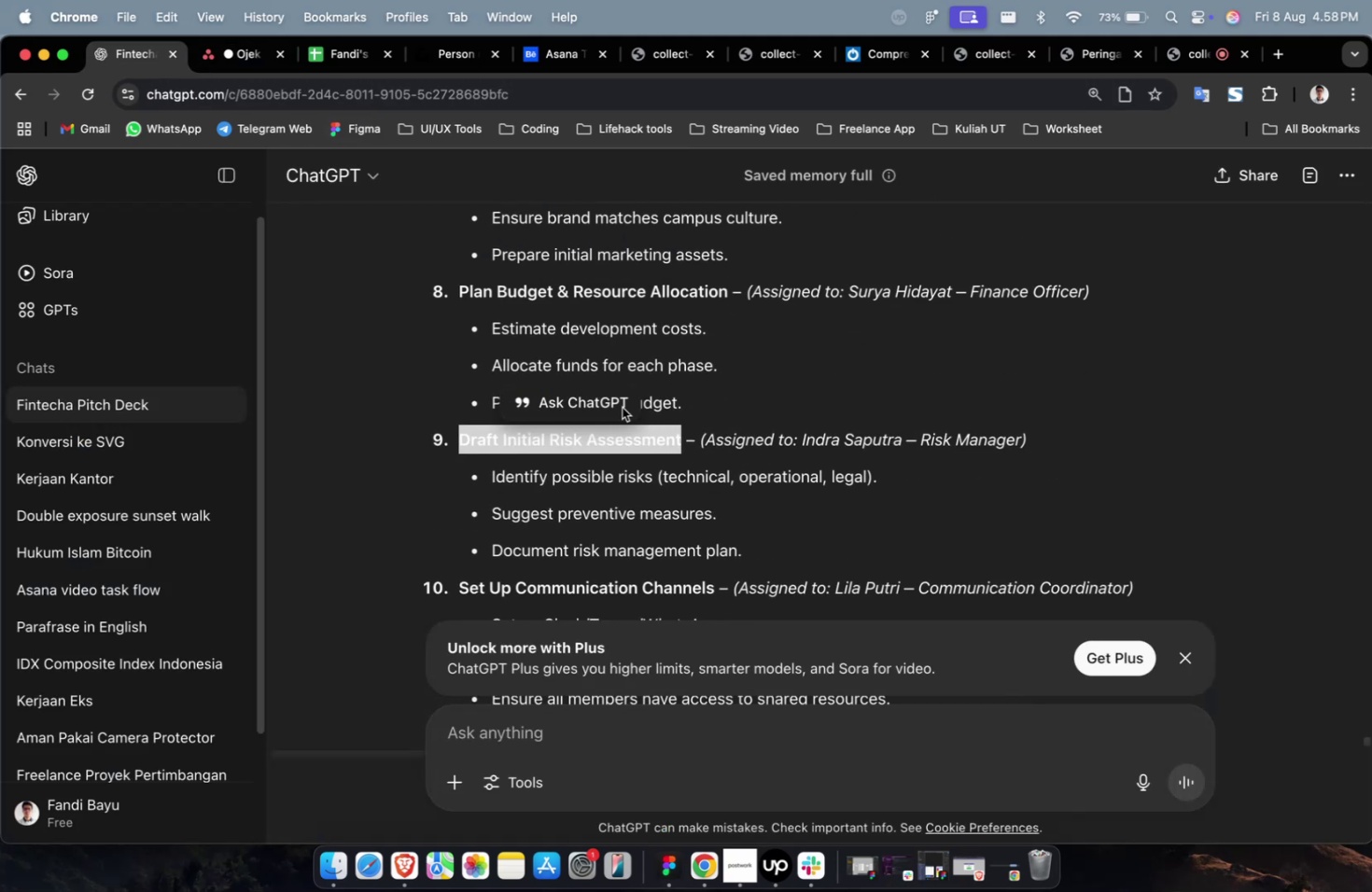 
key(Meta+C)
 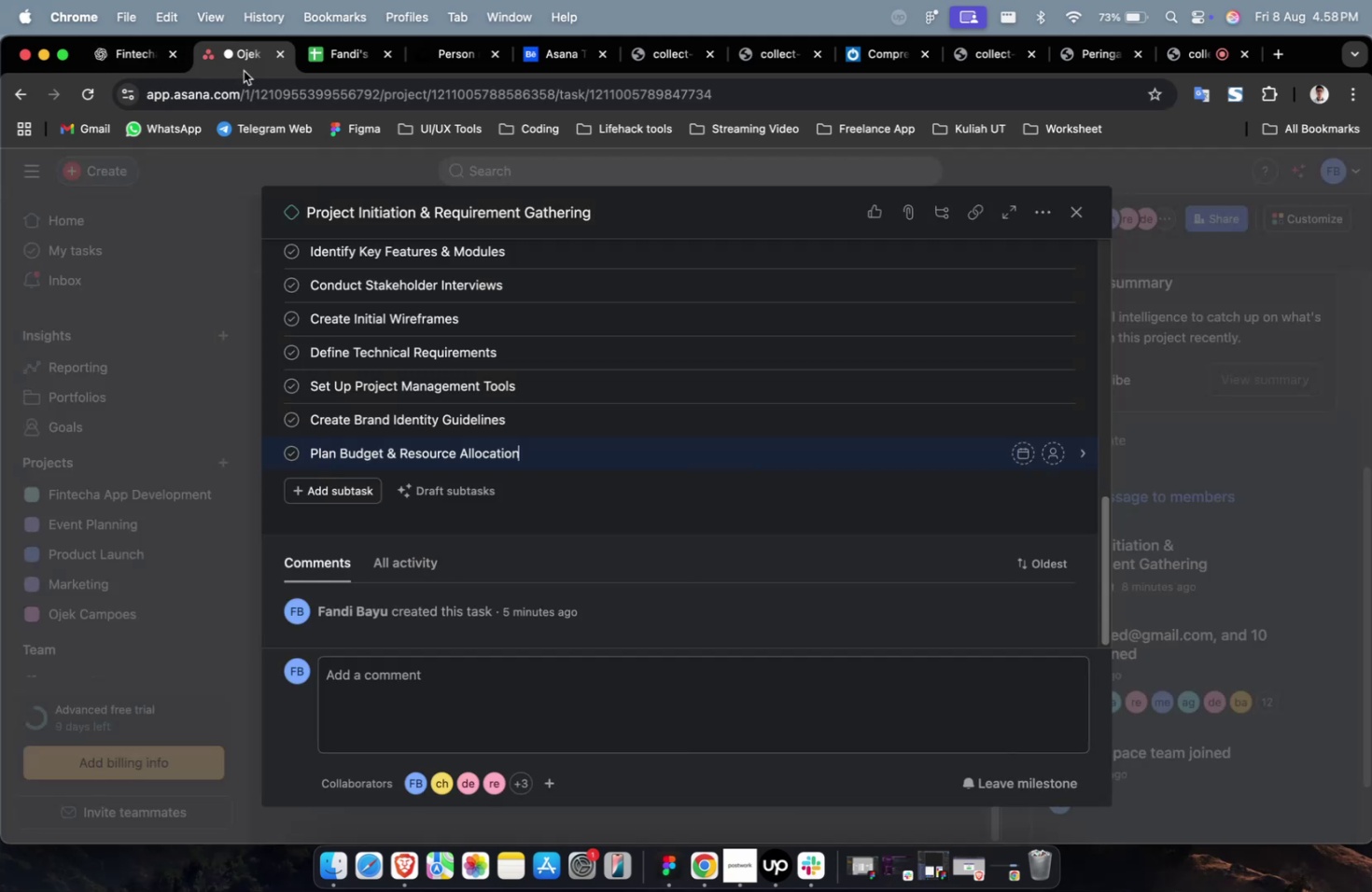 
key(Meta+V)
 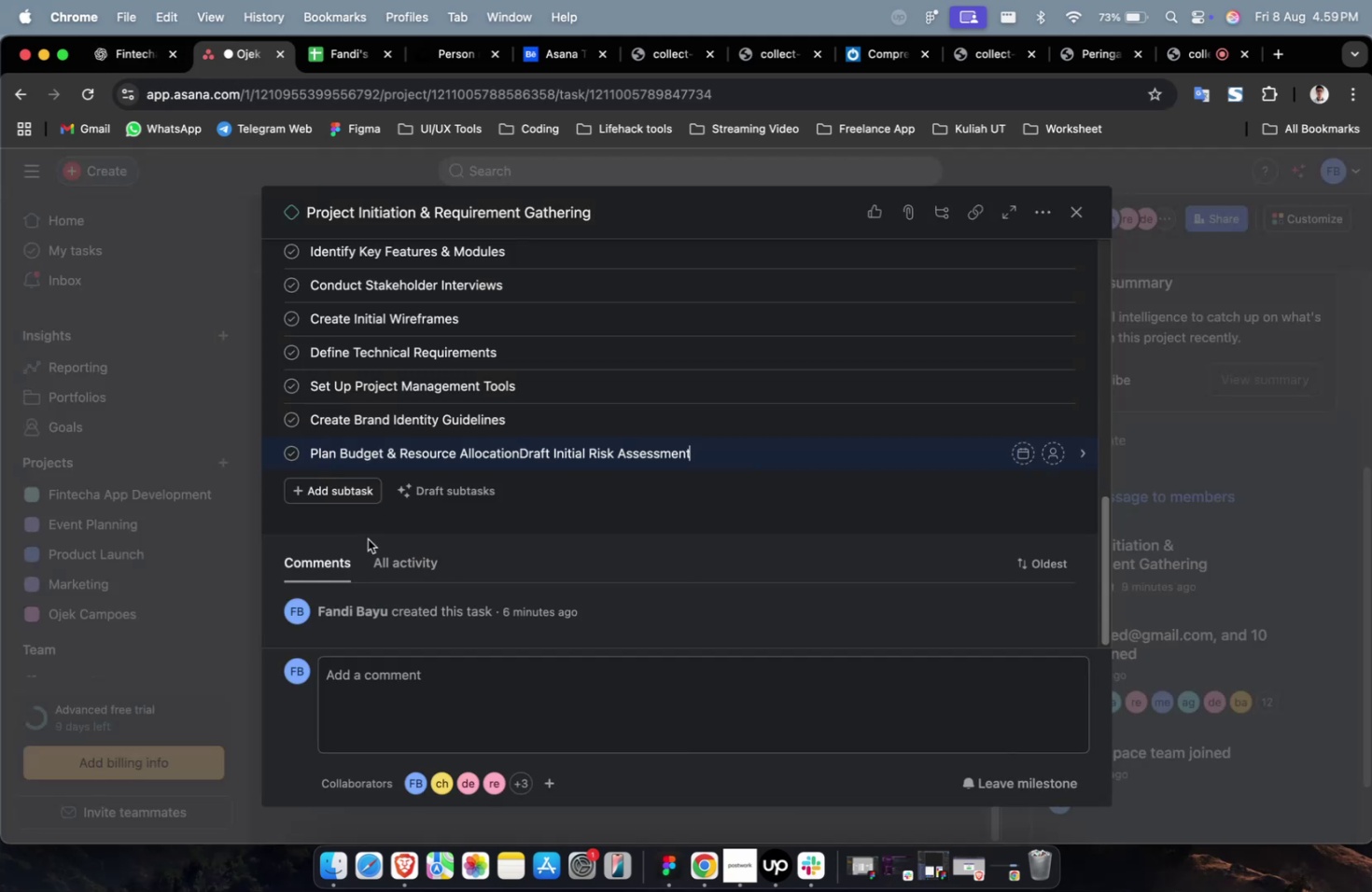 
key(Meta+CommandLeft)
 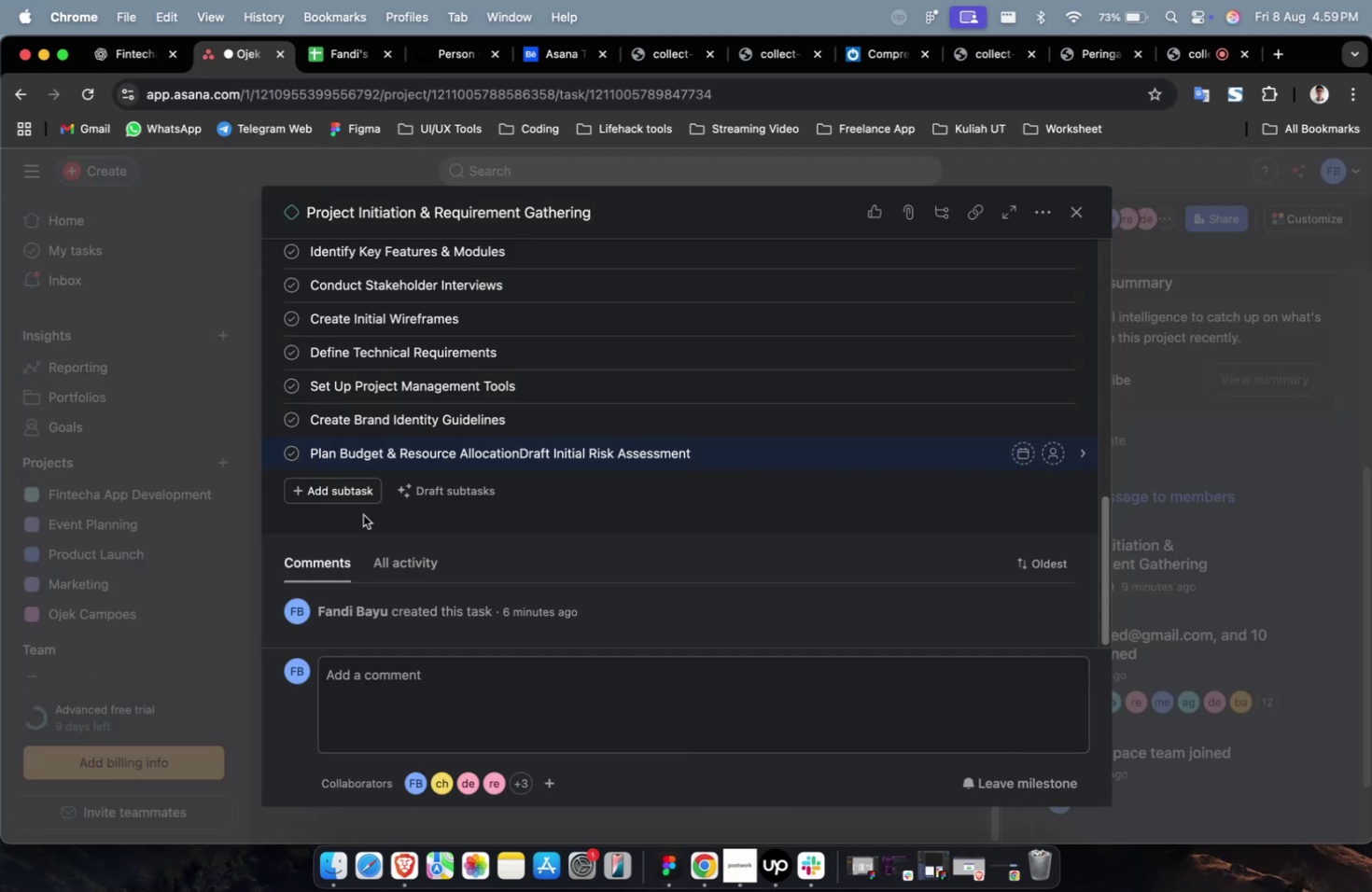 
key(Meta+Z)
 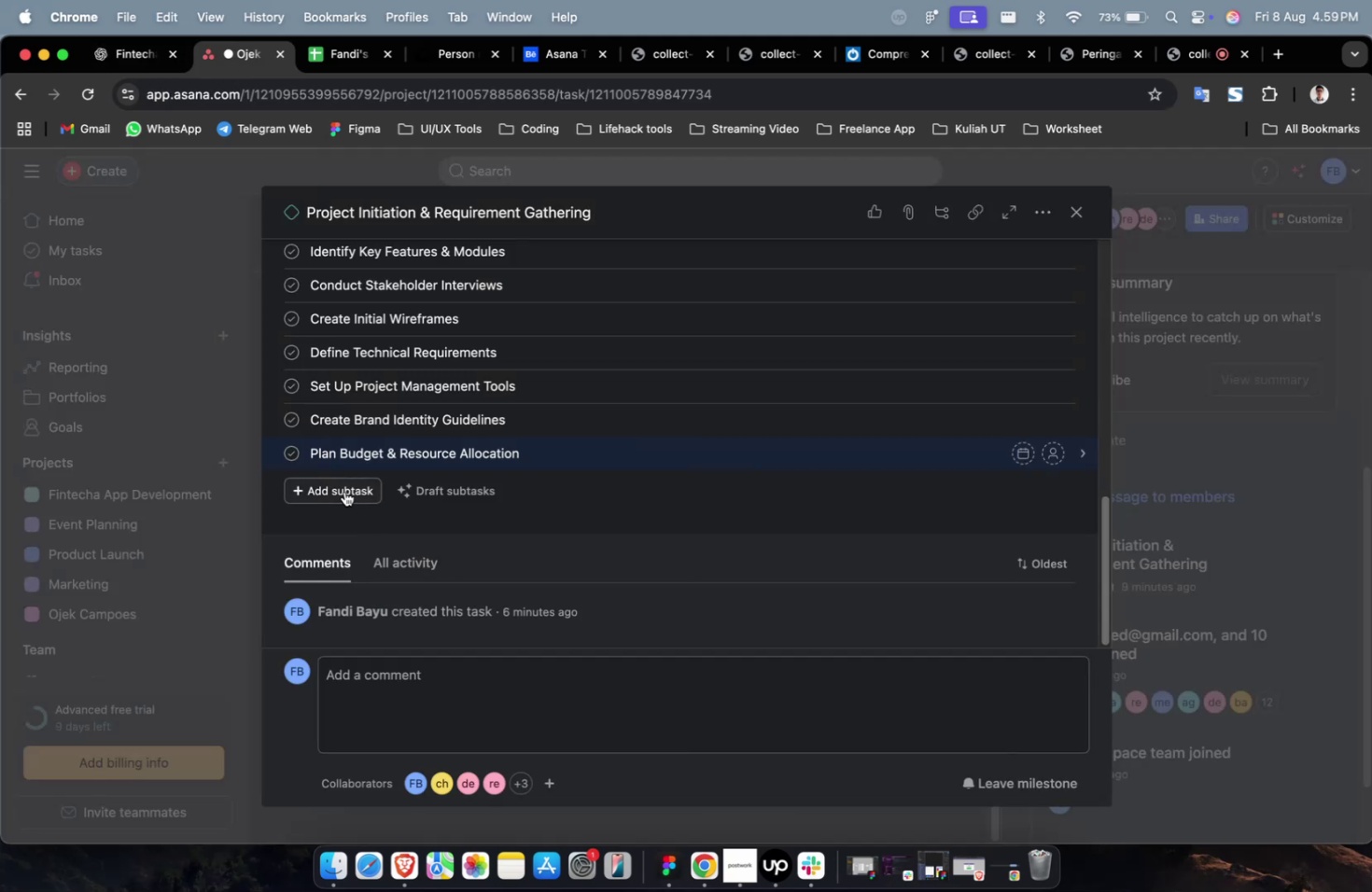 
left_click([344, 491])
 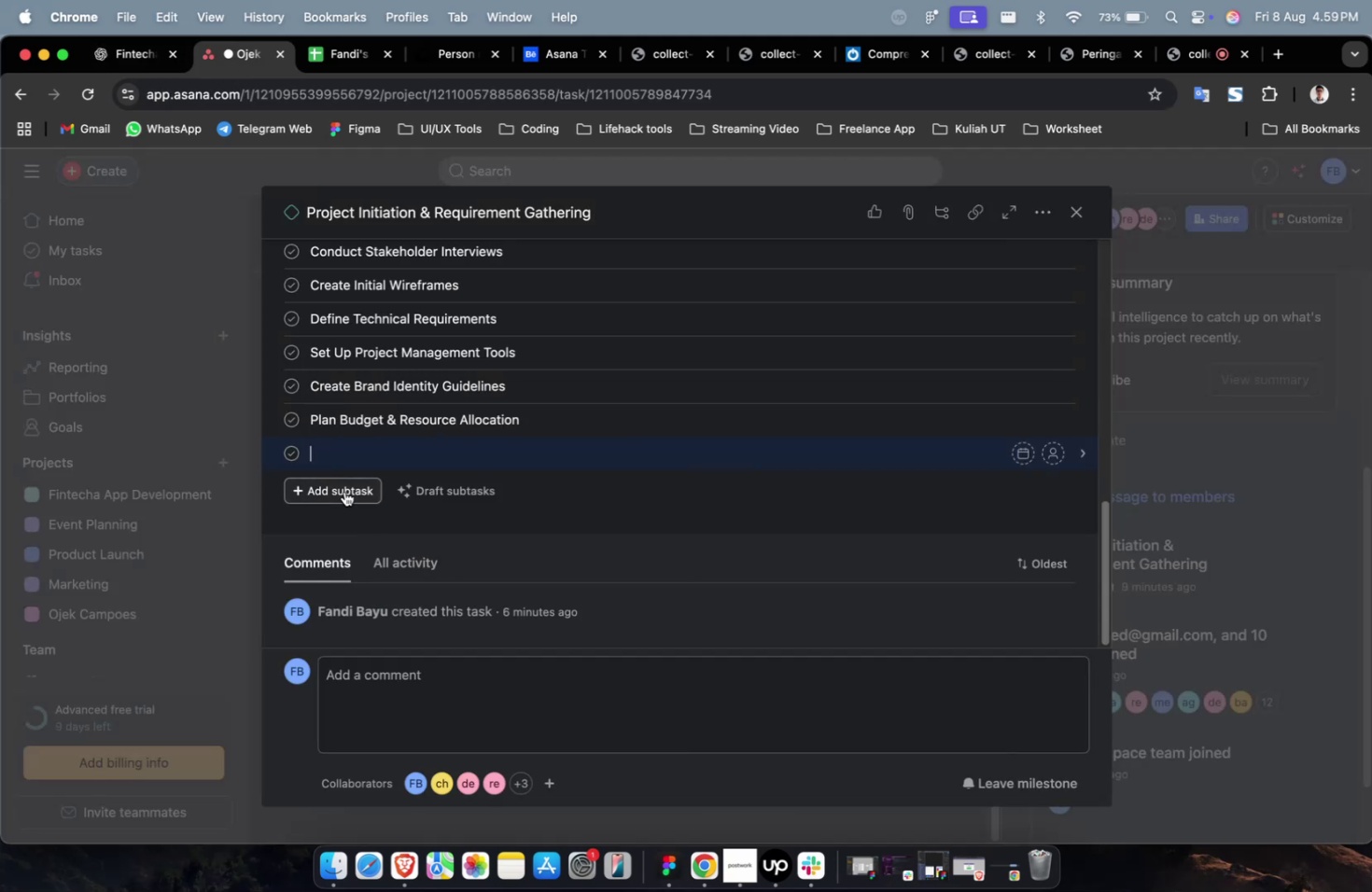 
key(Meta+CommandLeft)
 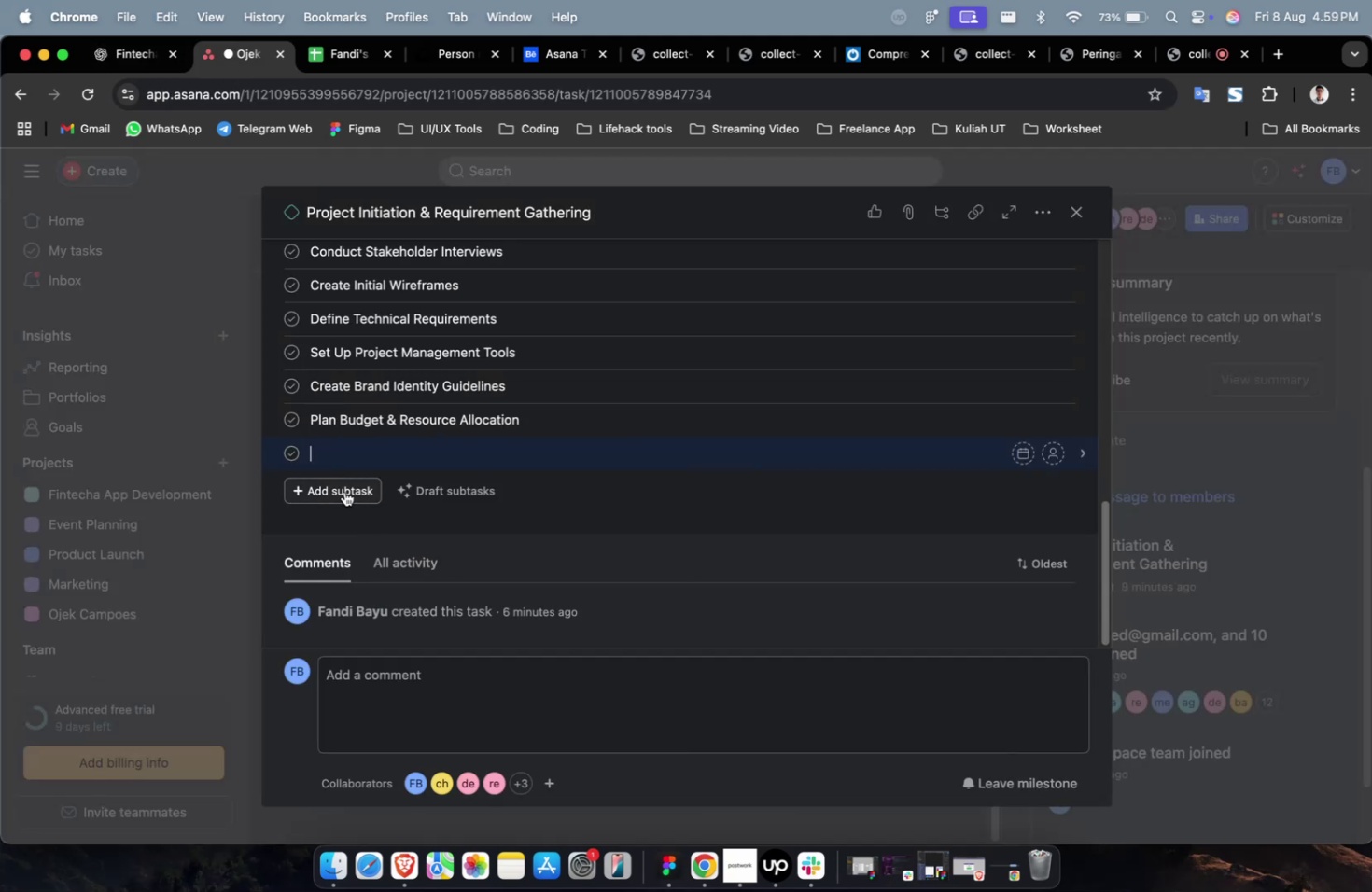 
key(Meta+V)
 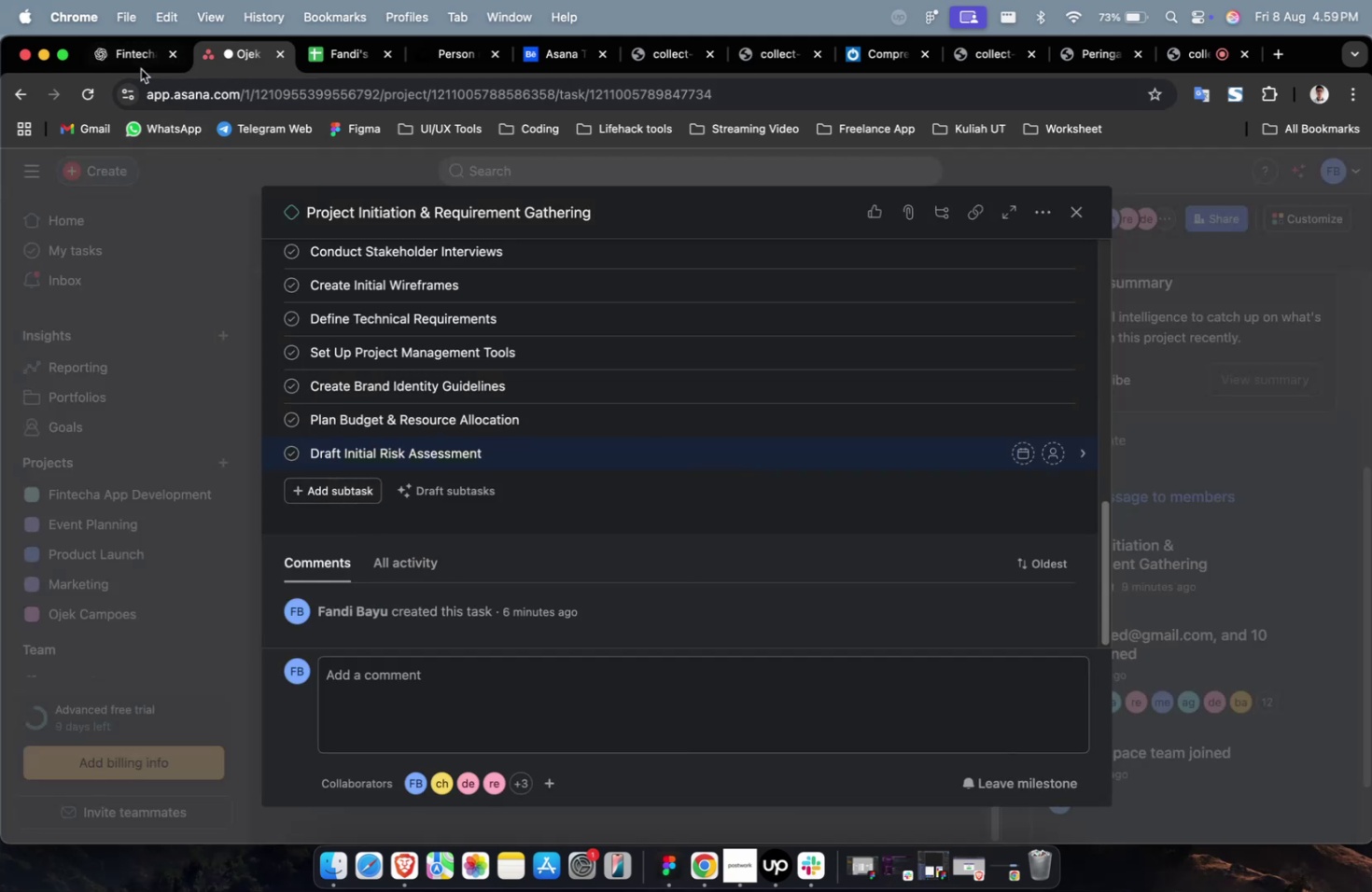 
left_click([133, 62])
 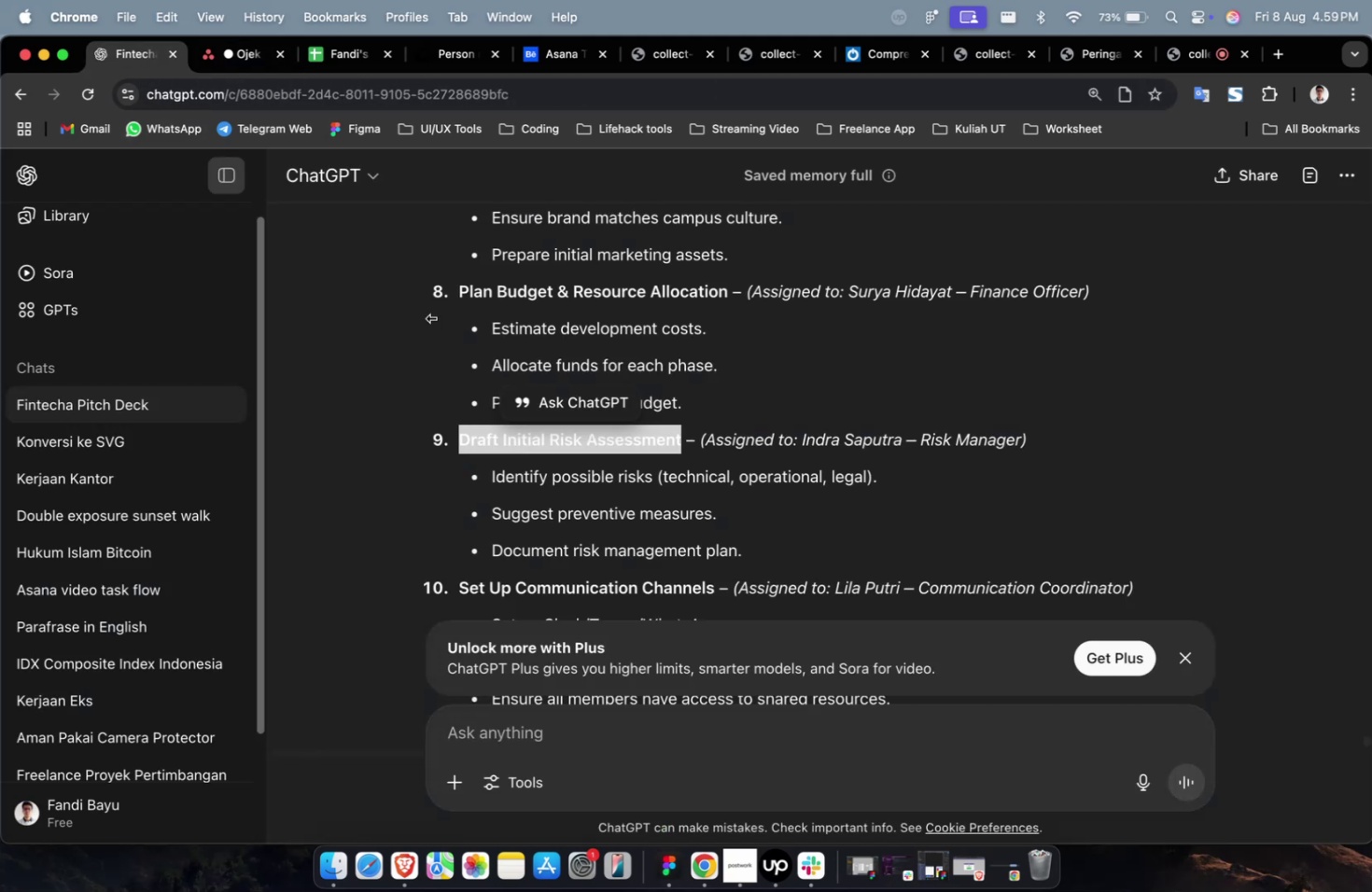 
scroll: coordinate [465, 339], scroll_direction: down, amount: 2.0
 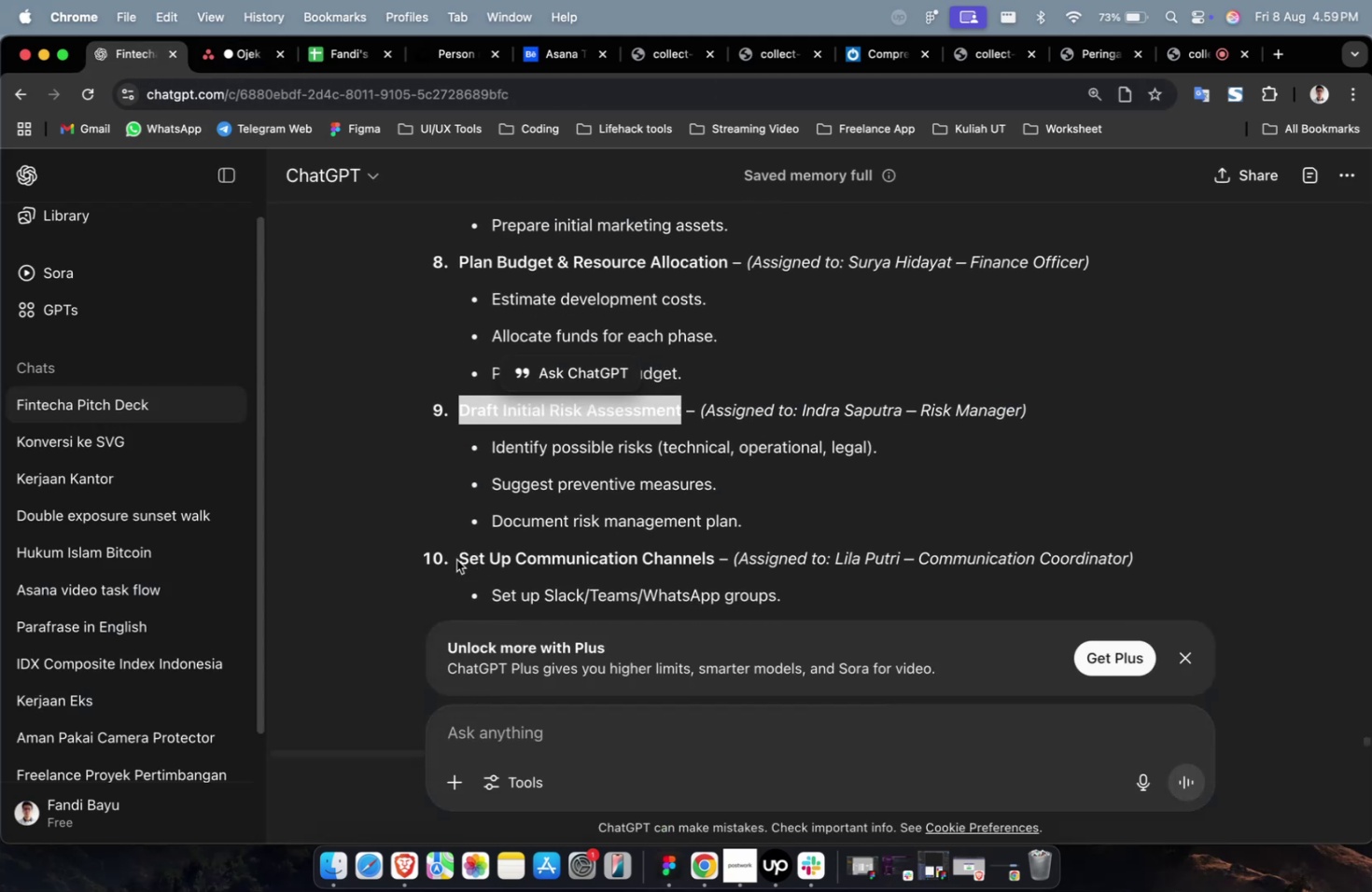 
left_click_drag(start_coordinate=[459, 559], to_coordinate=[711, 564])
 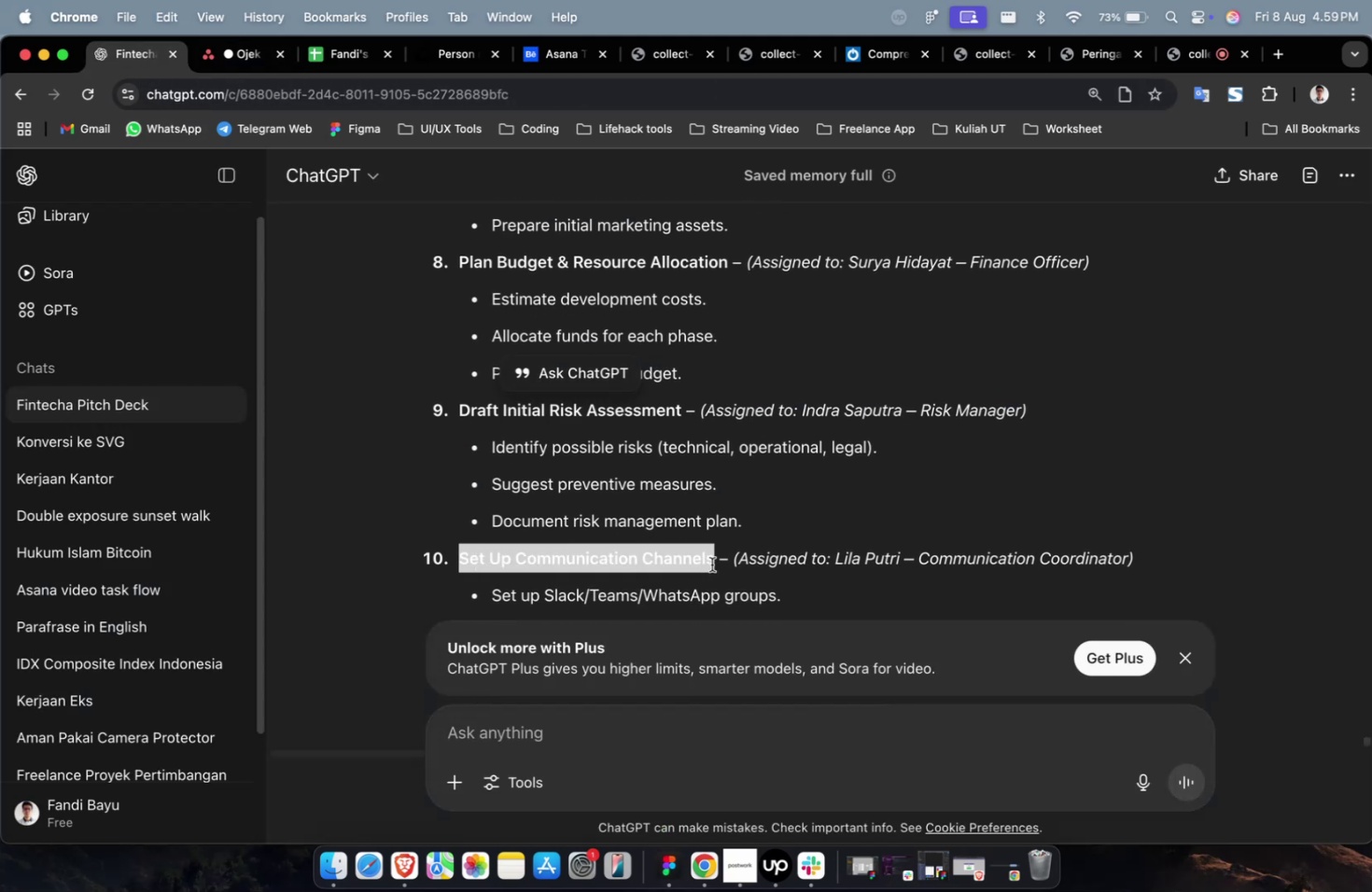 
key(Meta+C)
 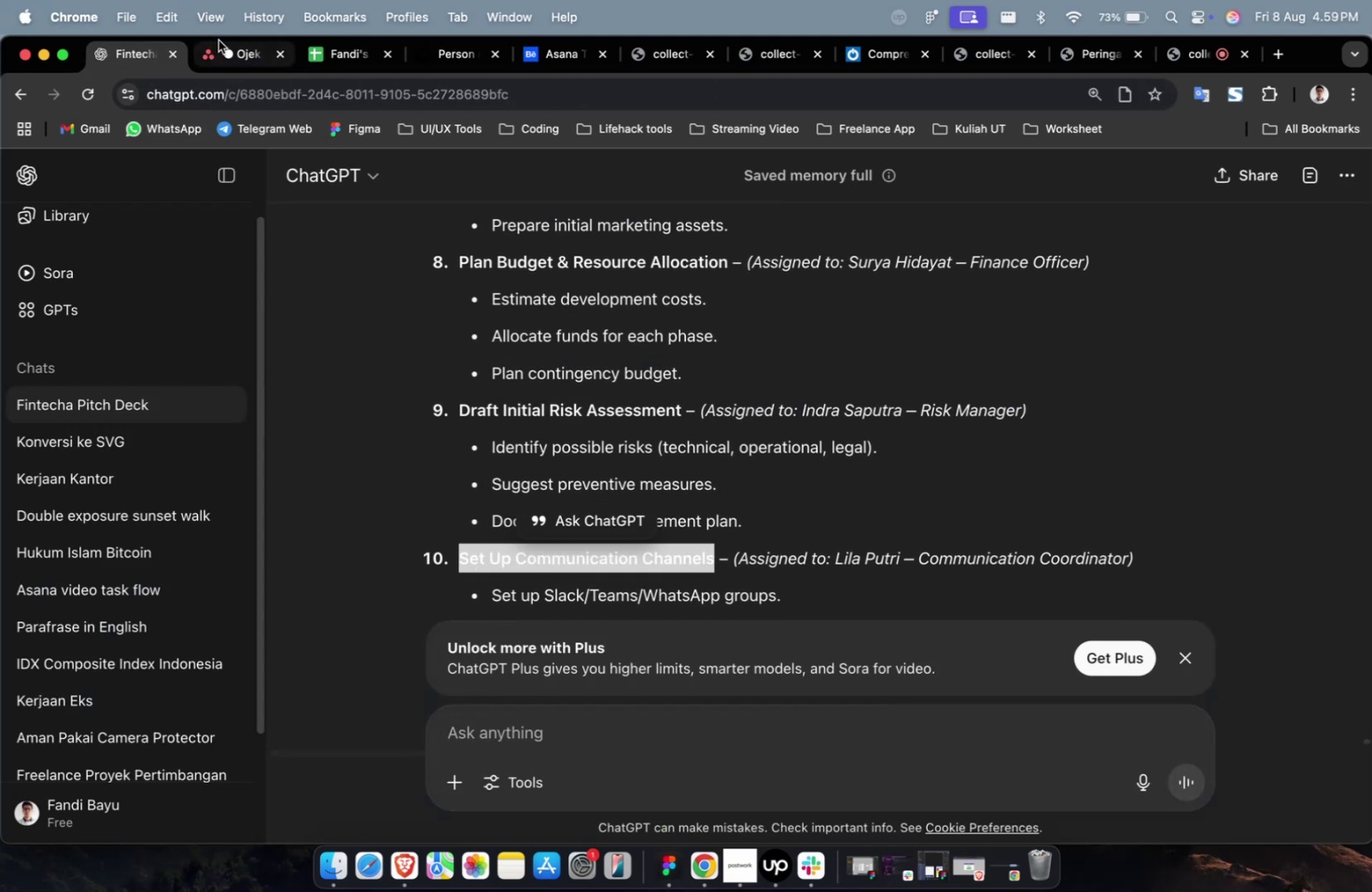 
left_click([229, 46])
 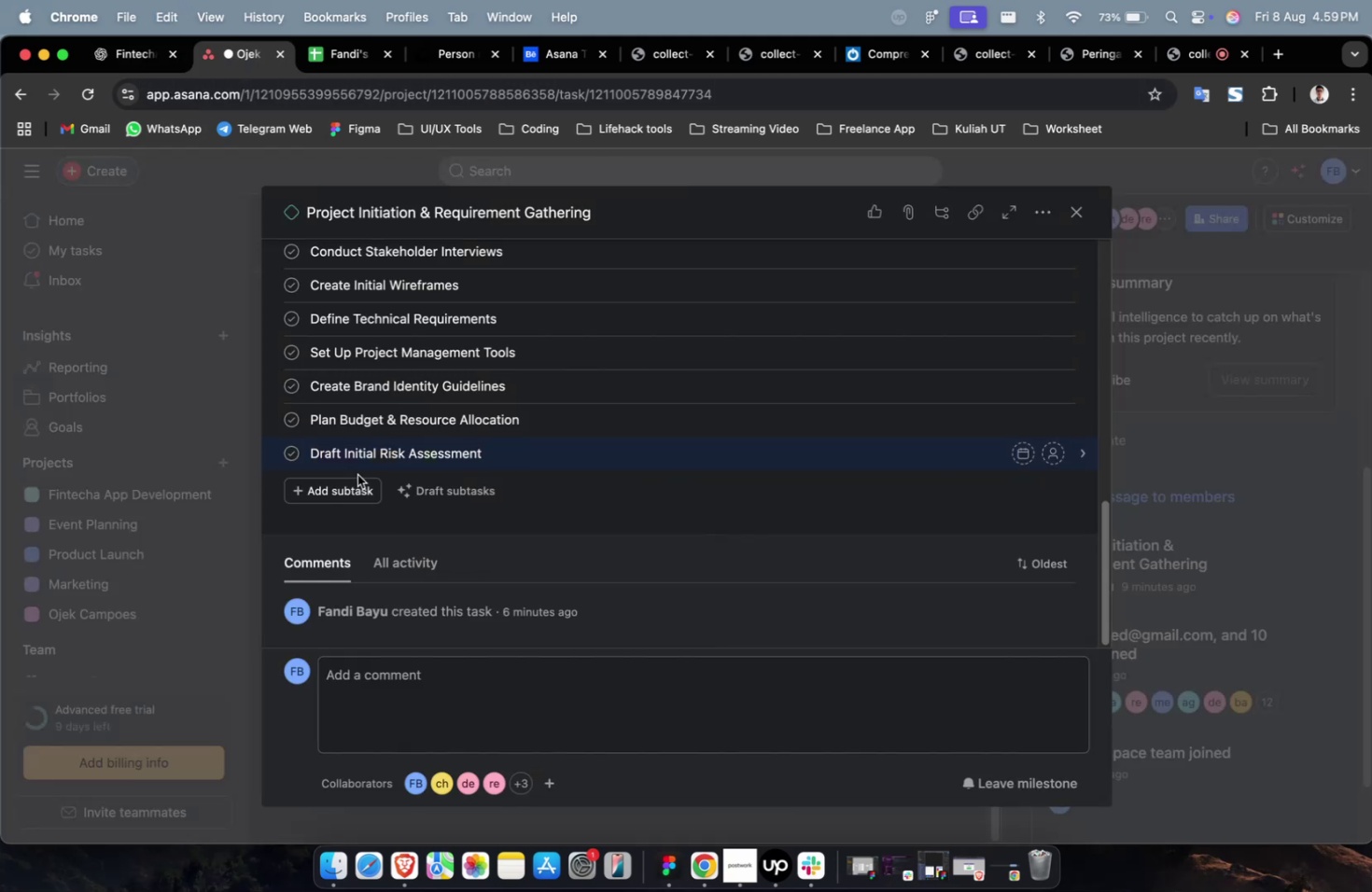 
left_click([350, 485])
 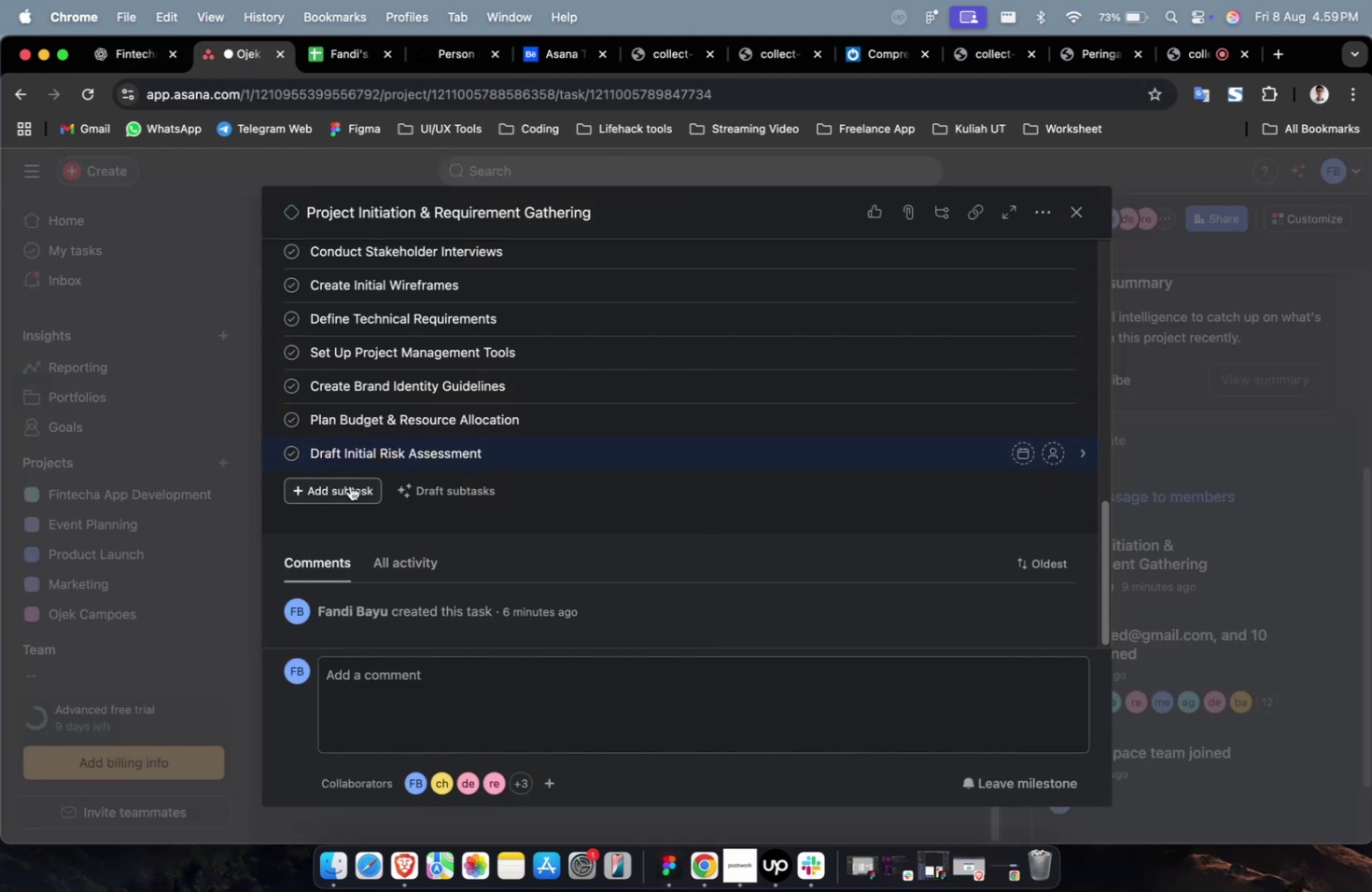 
key(Meta+CommandLeft)
 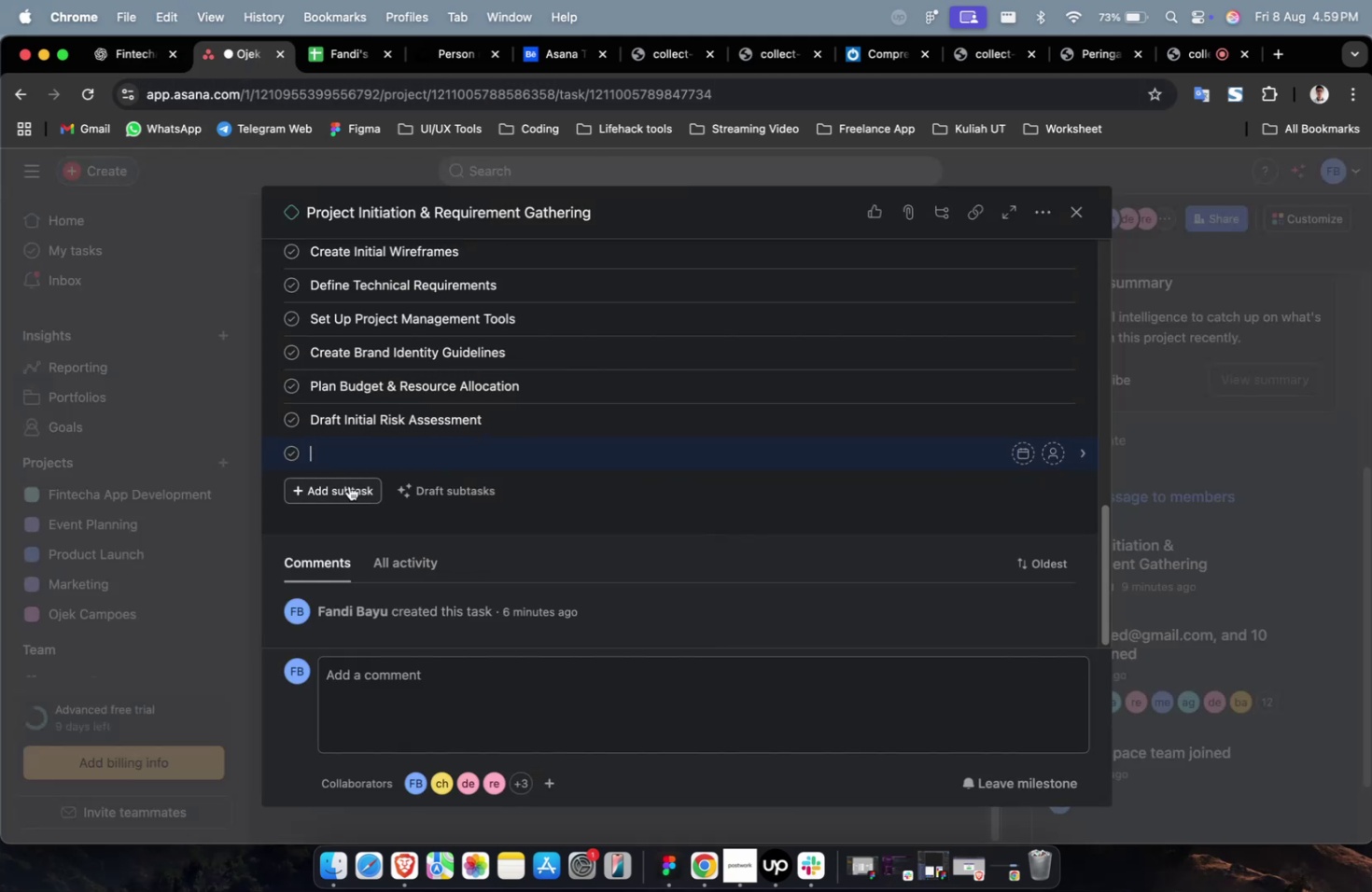 
key(Meta+V)
 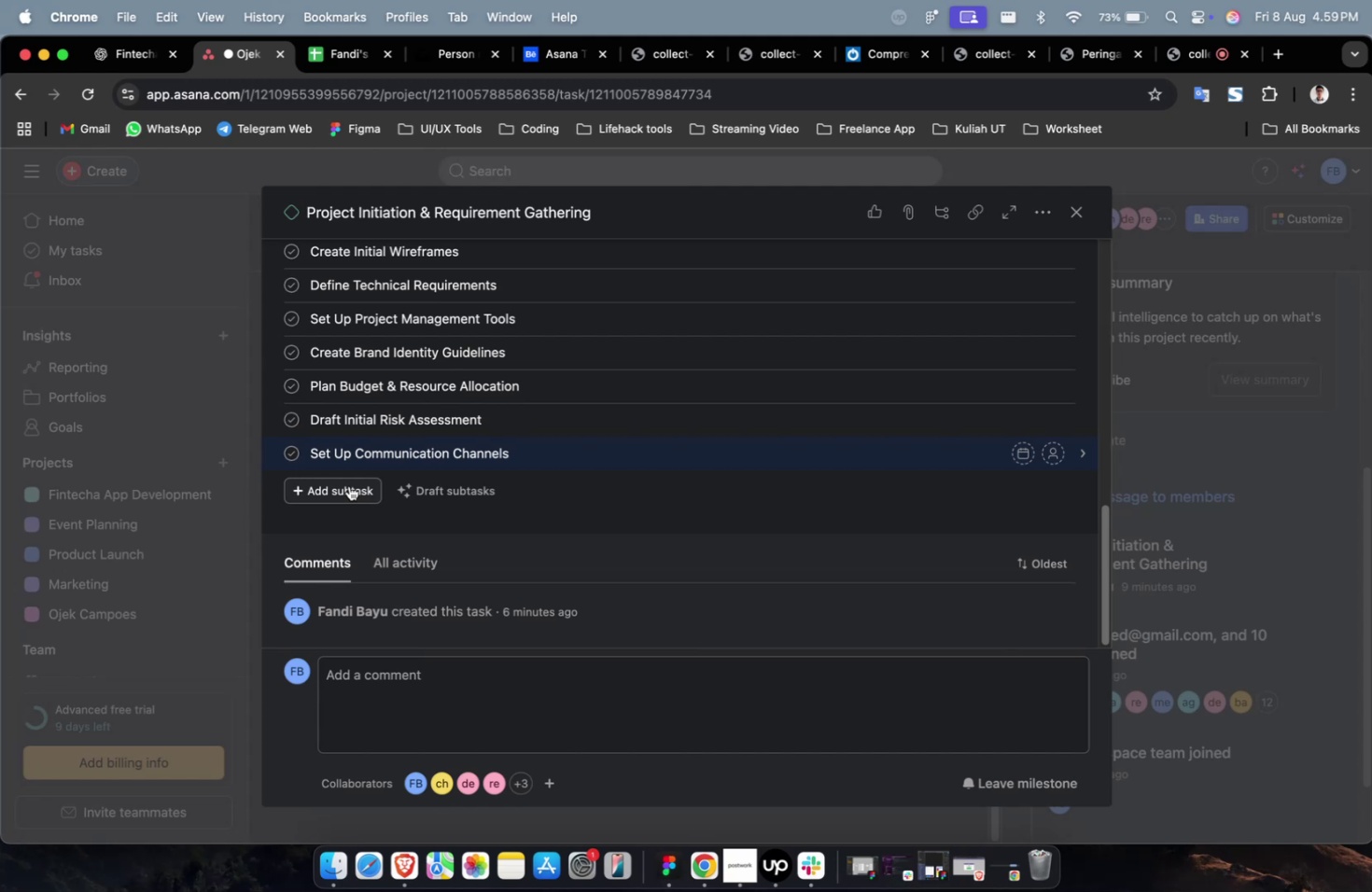 
wait(38.84)
 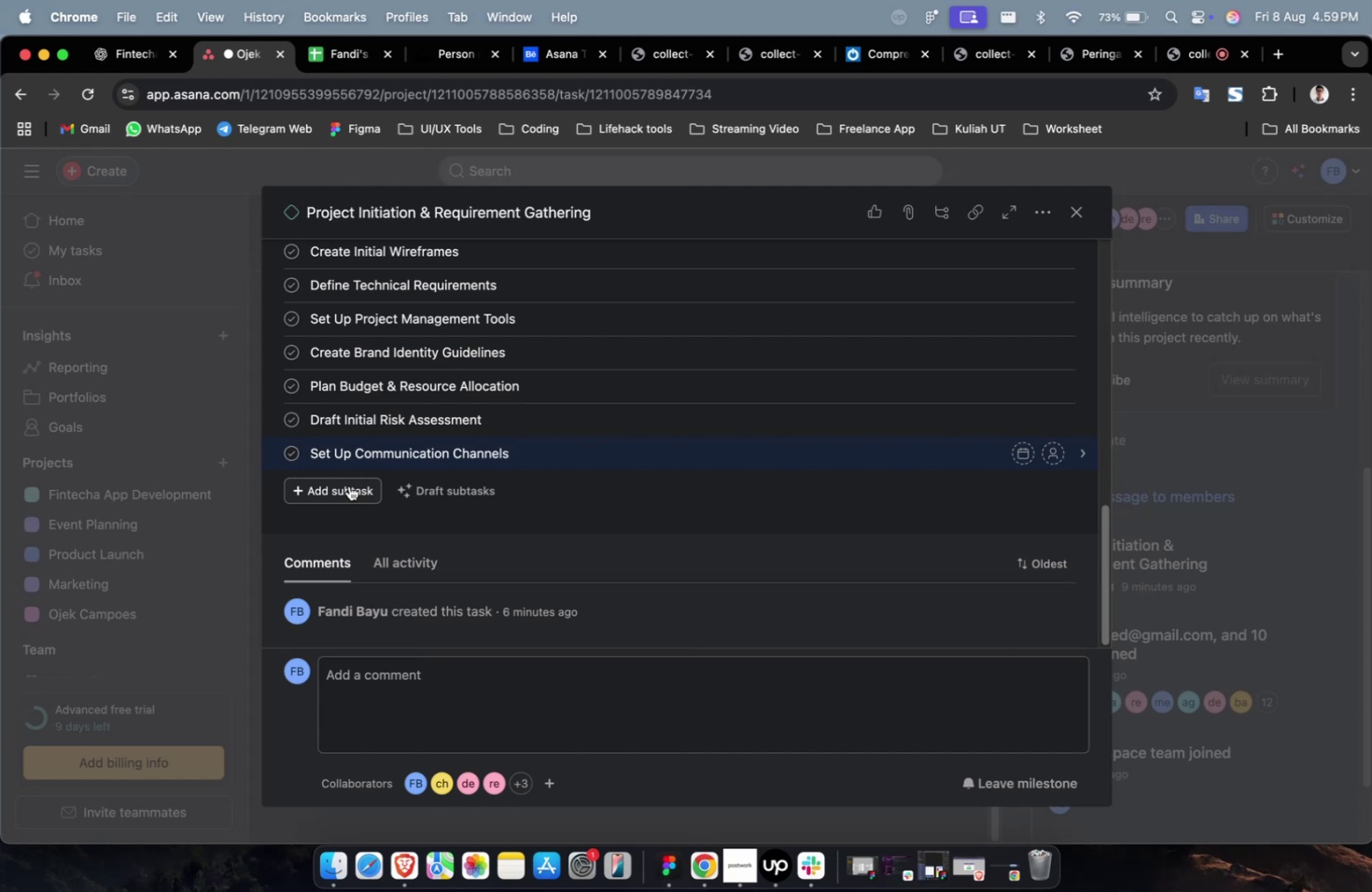 
left_click([124, 51])
 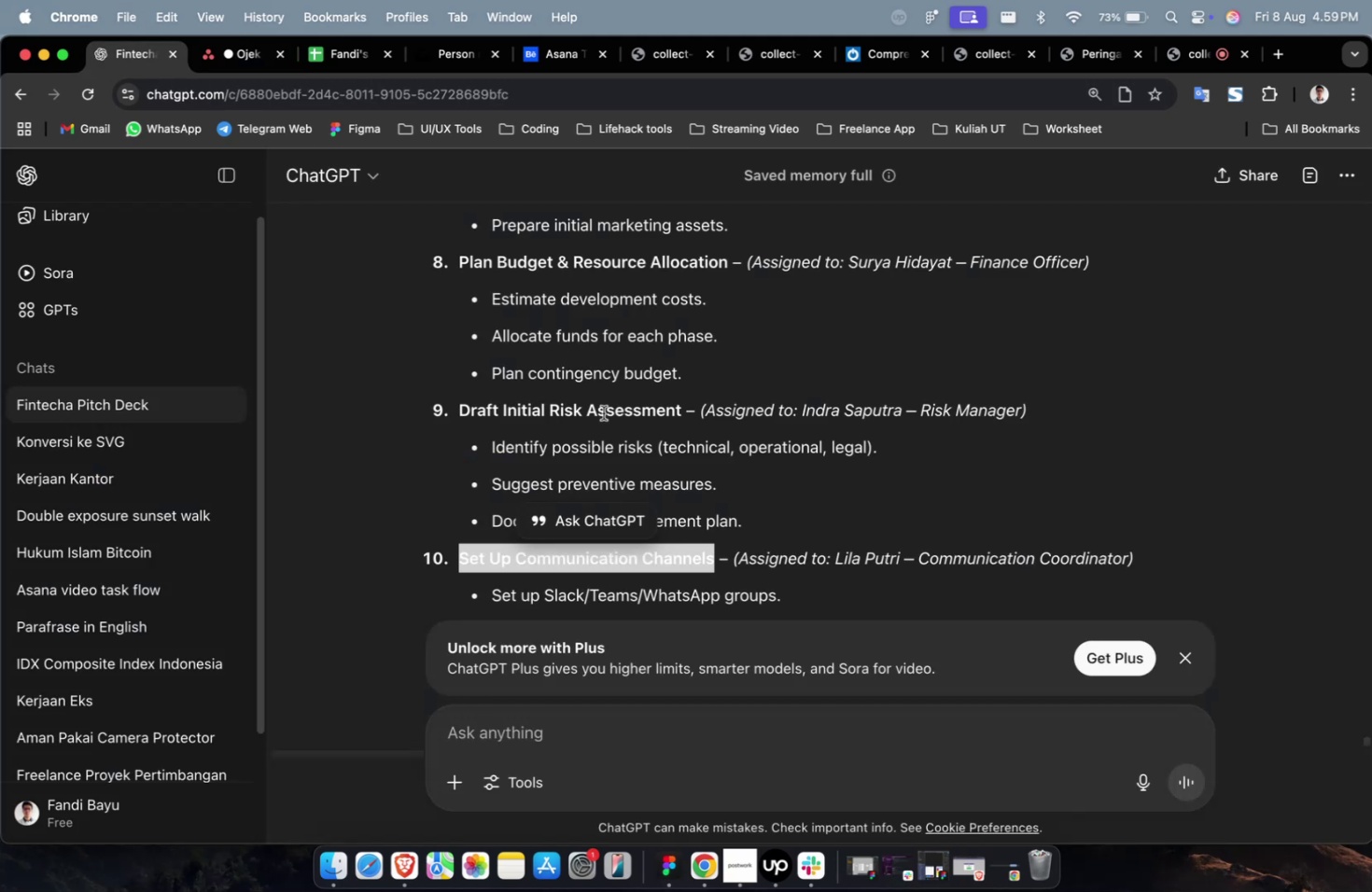 
scroll: coordinate [621, 480], scroll_direction: down, amount: 4.0
 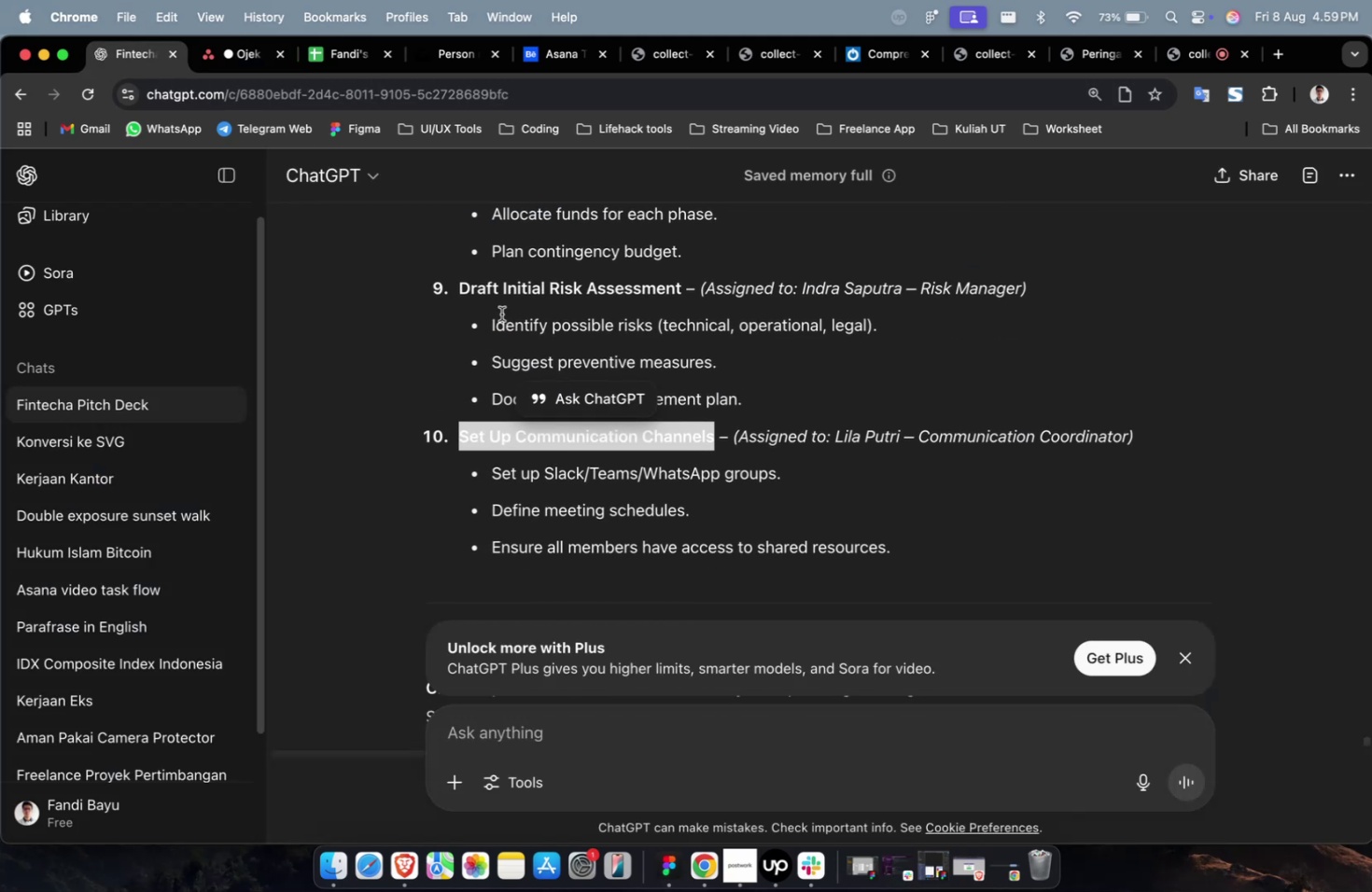 
left_click([250, 58])
 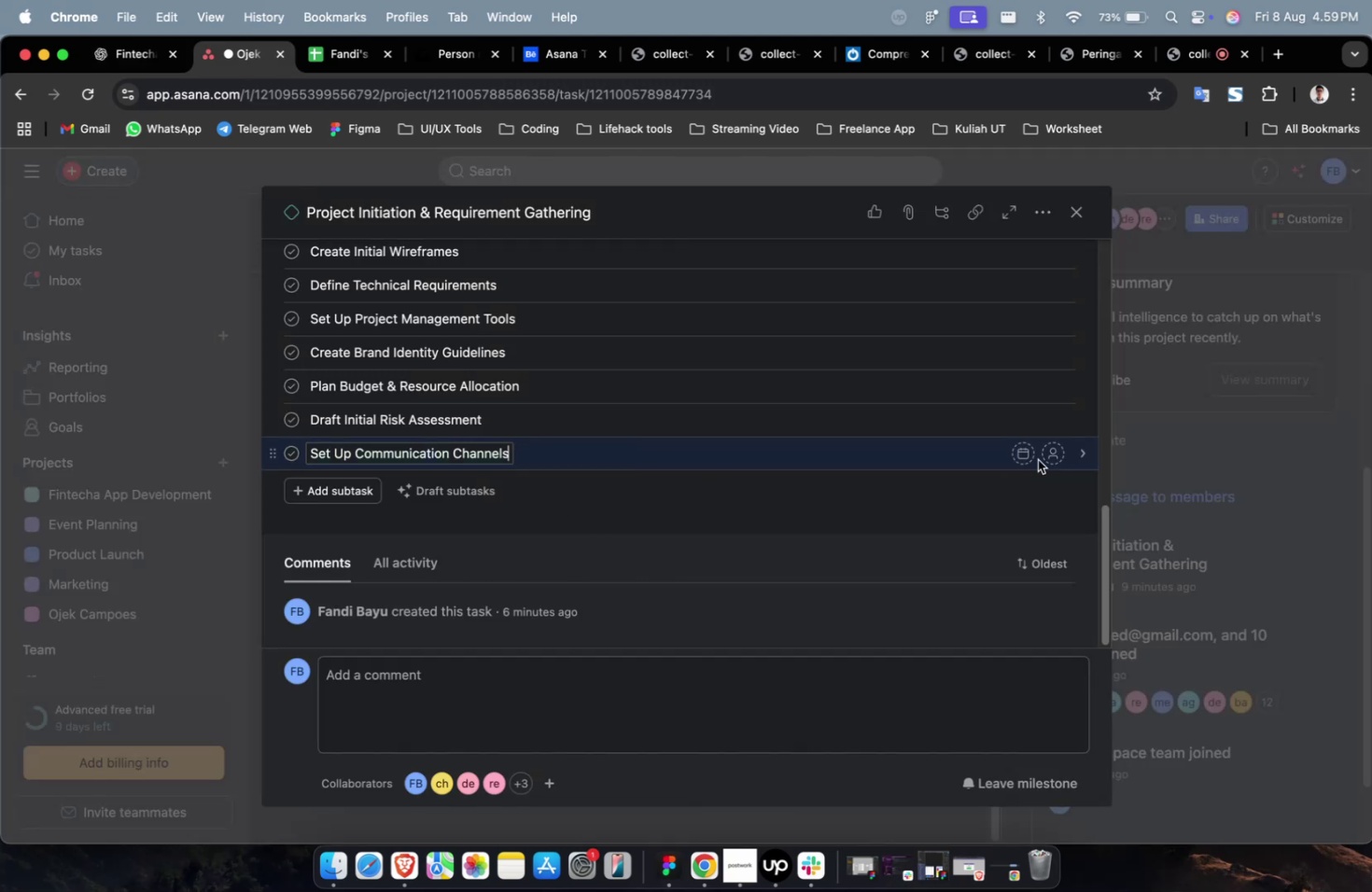 
left_click([1047, 453])
 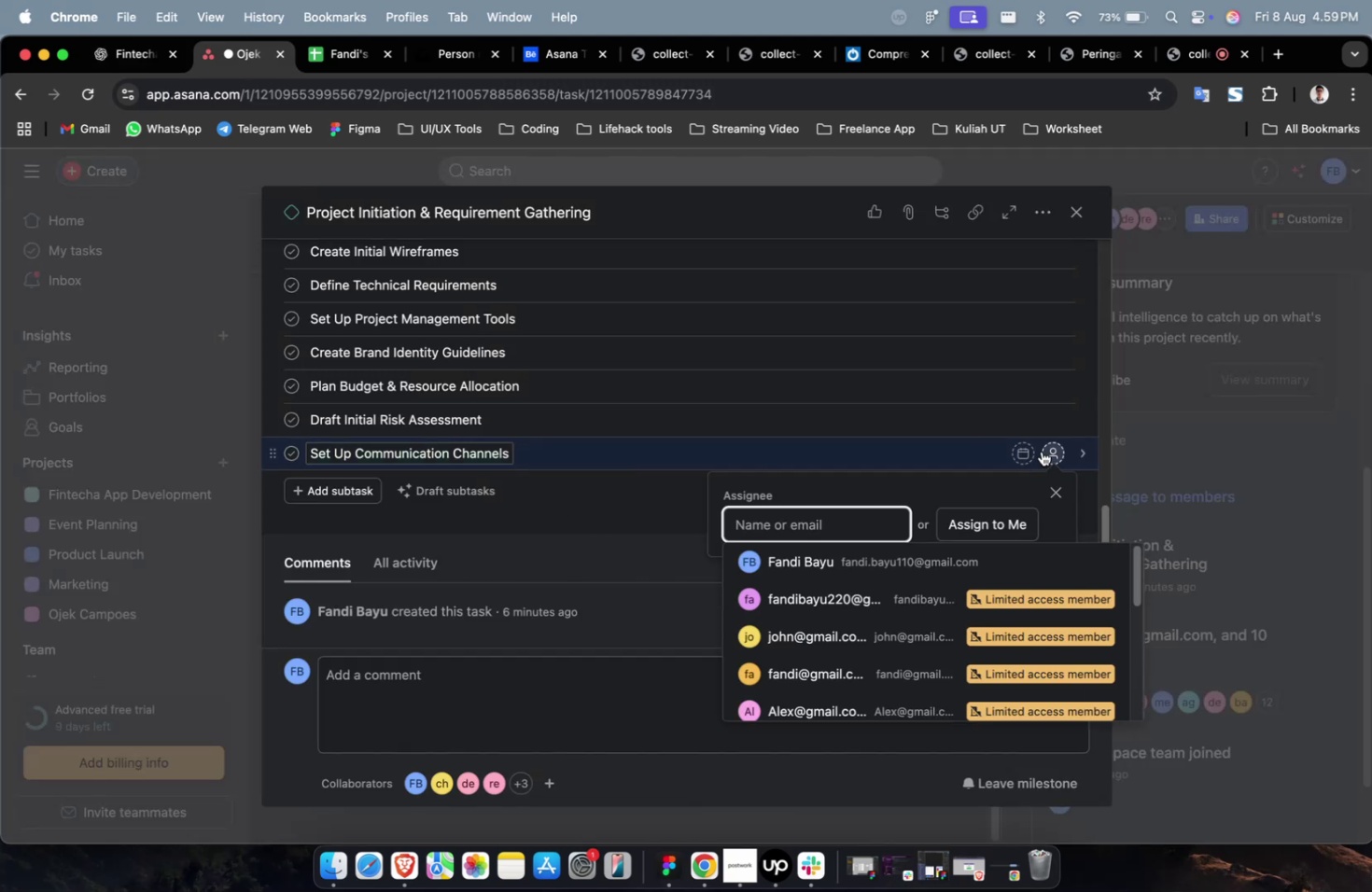 
type(lila)
 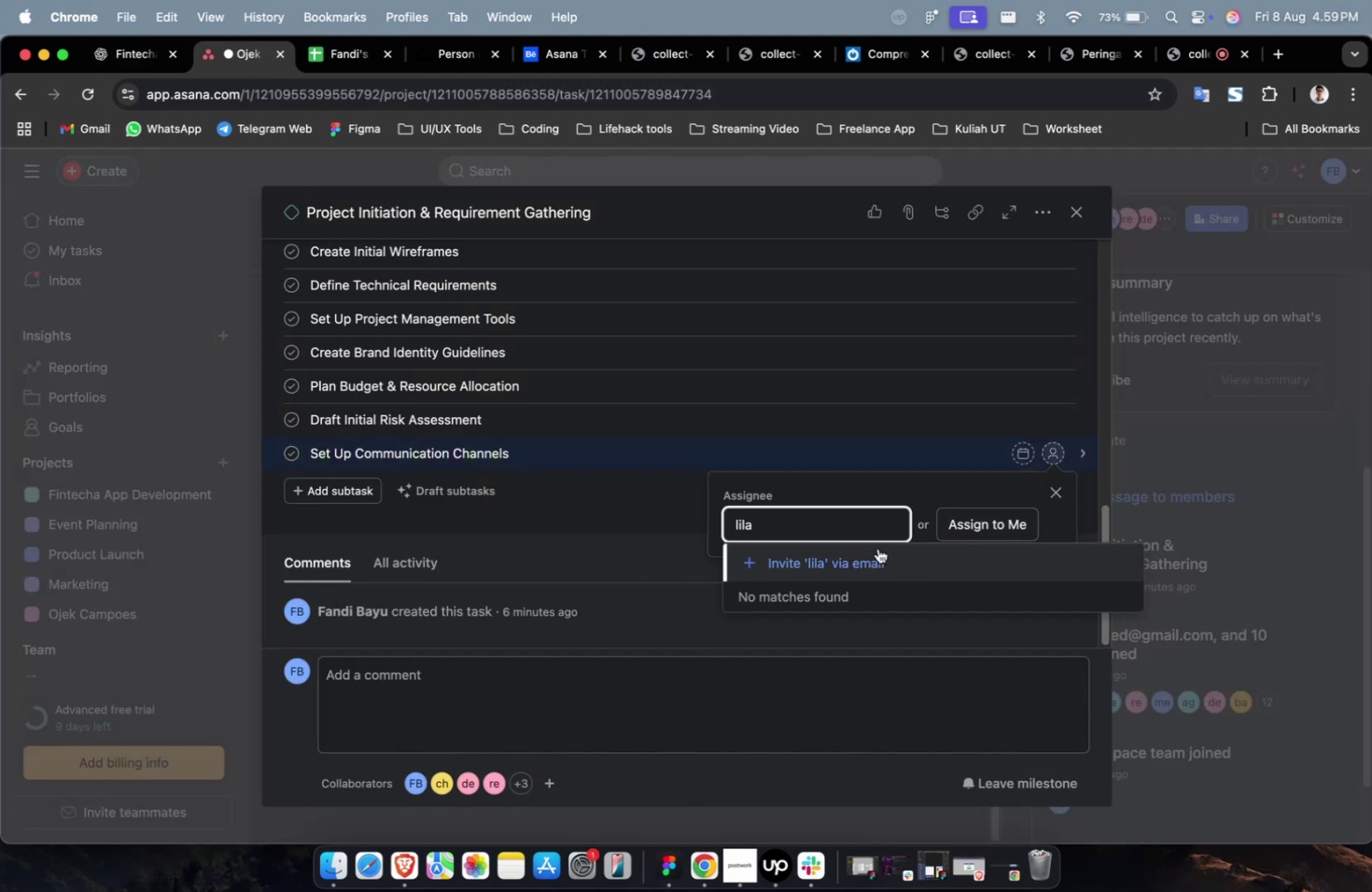 
left_click([884, 551])
 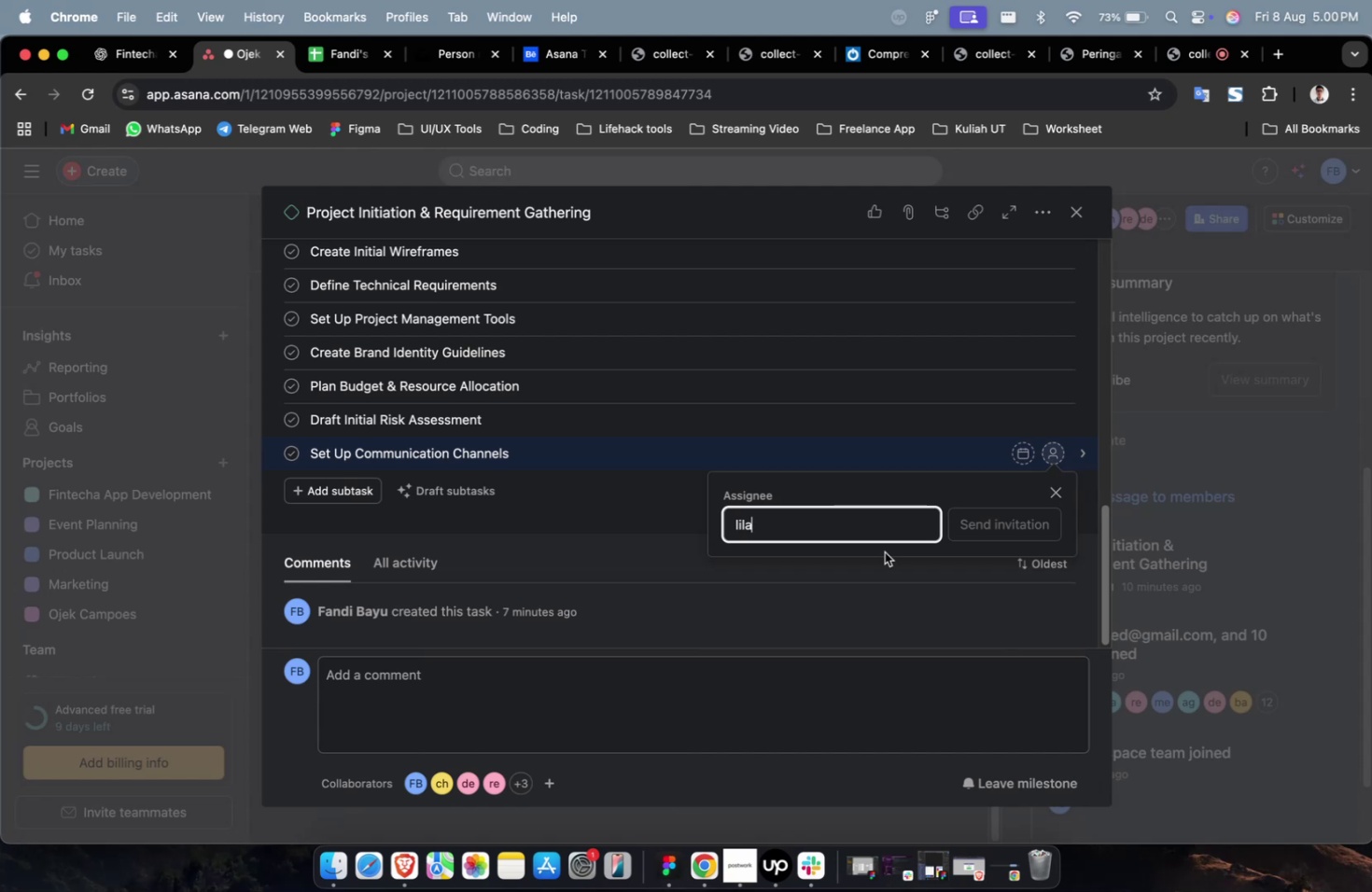 
wait(36.44)
 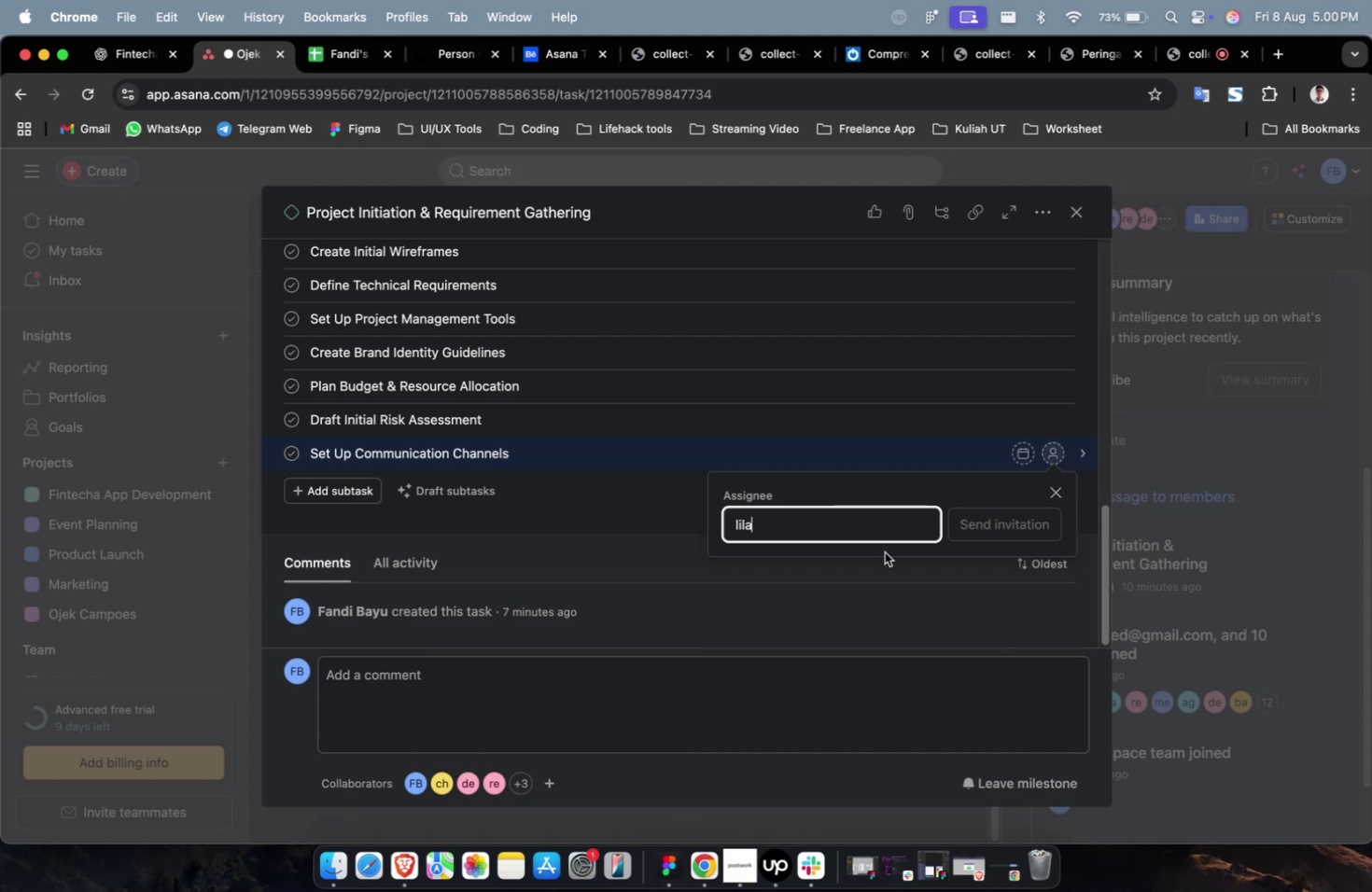 
key(Meta+CommandLeft)
 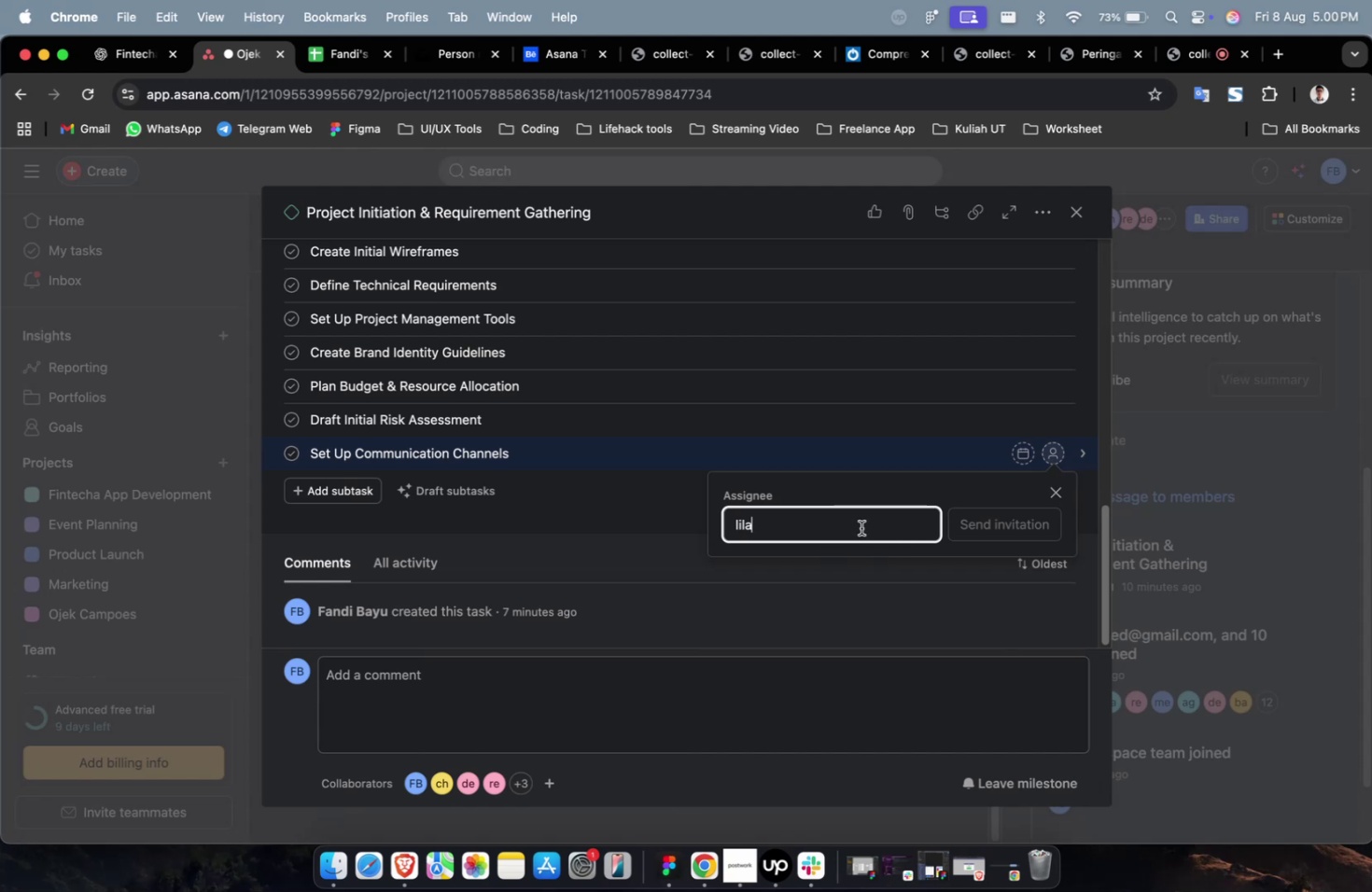 
key(Meta+A)
 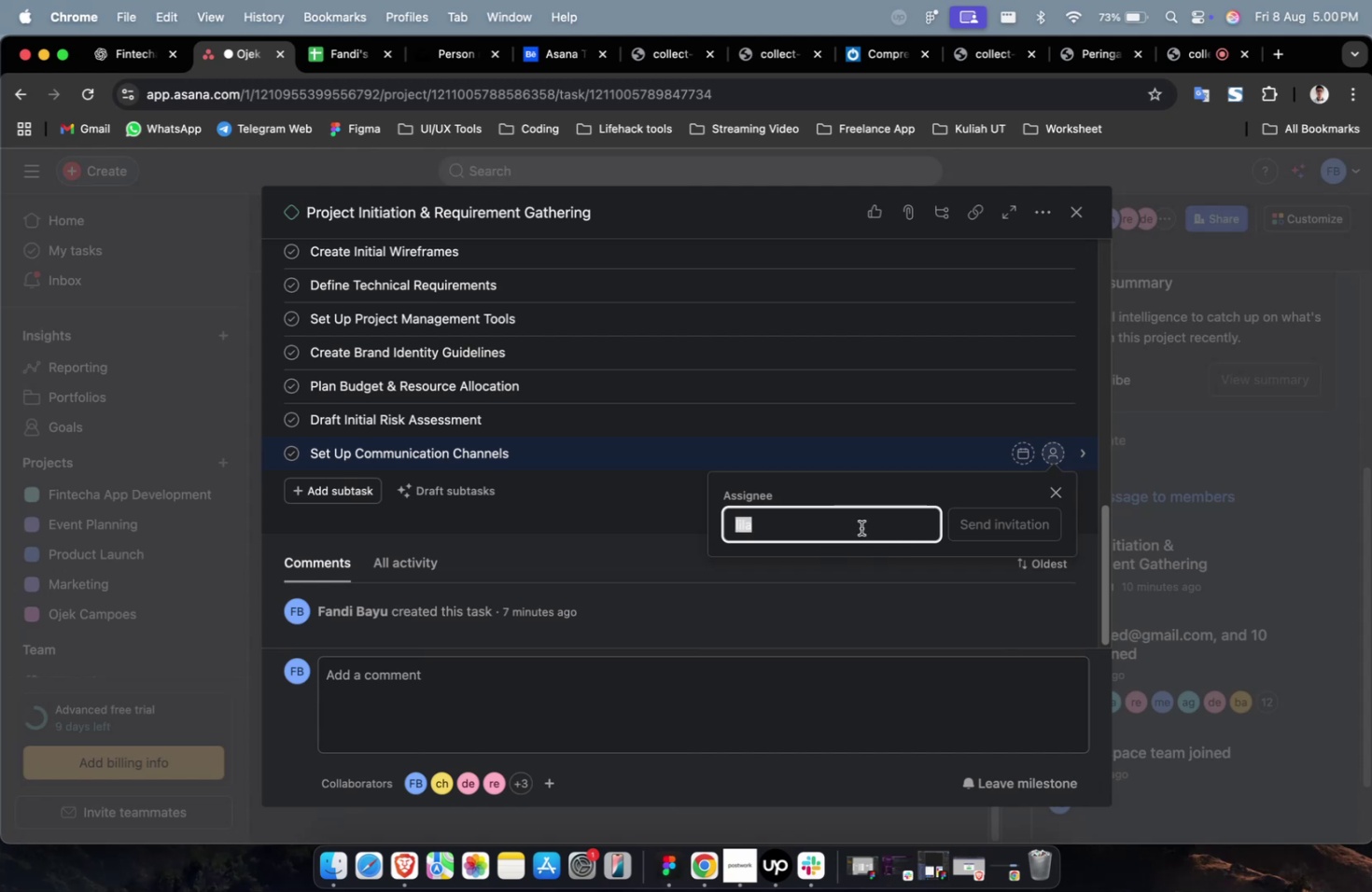 
type(lila)
 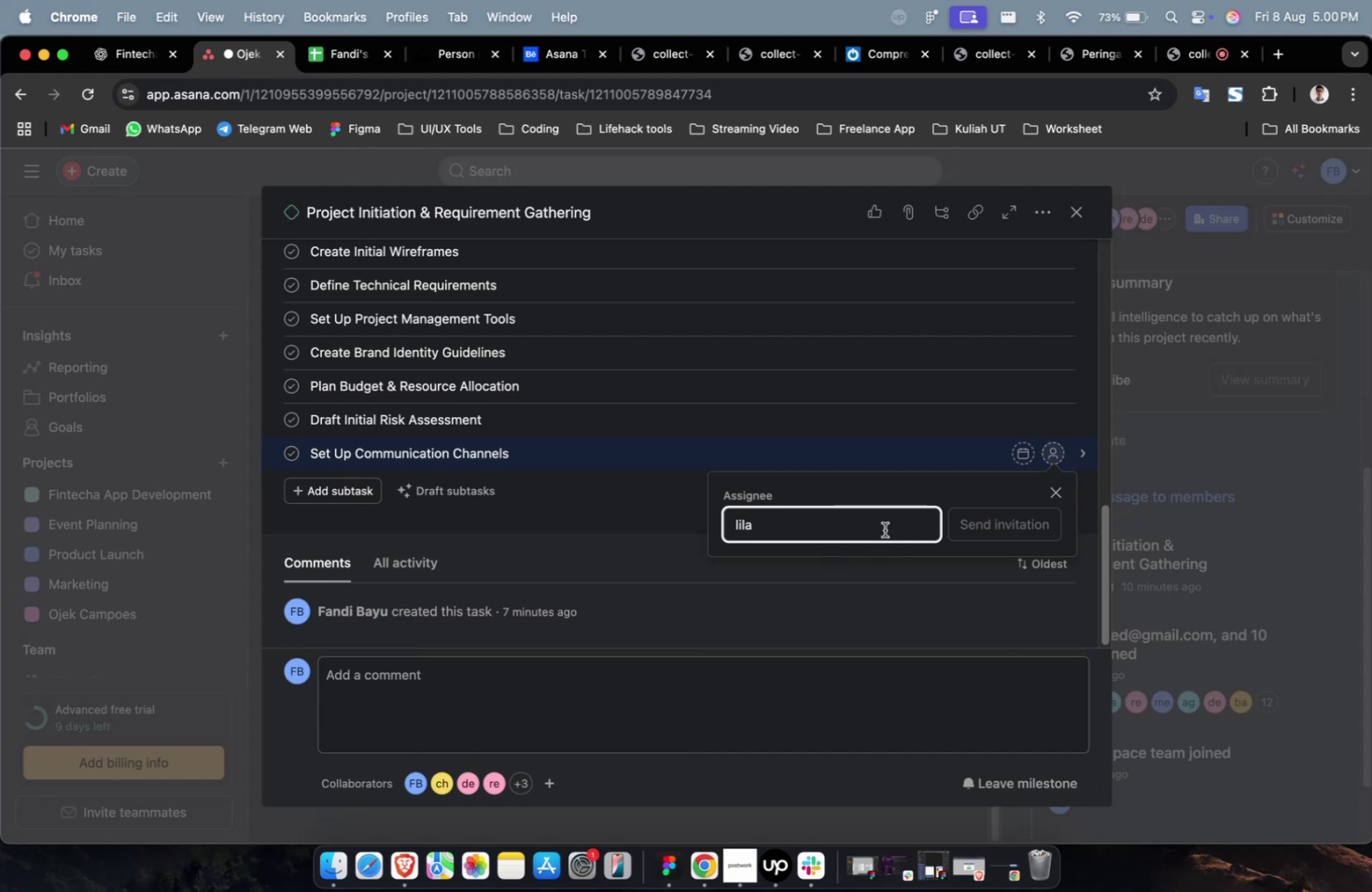 
key(Meta+CommandLeft)
 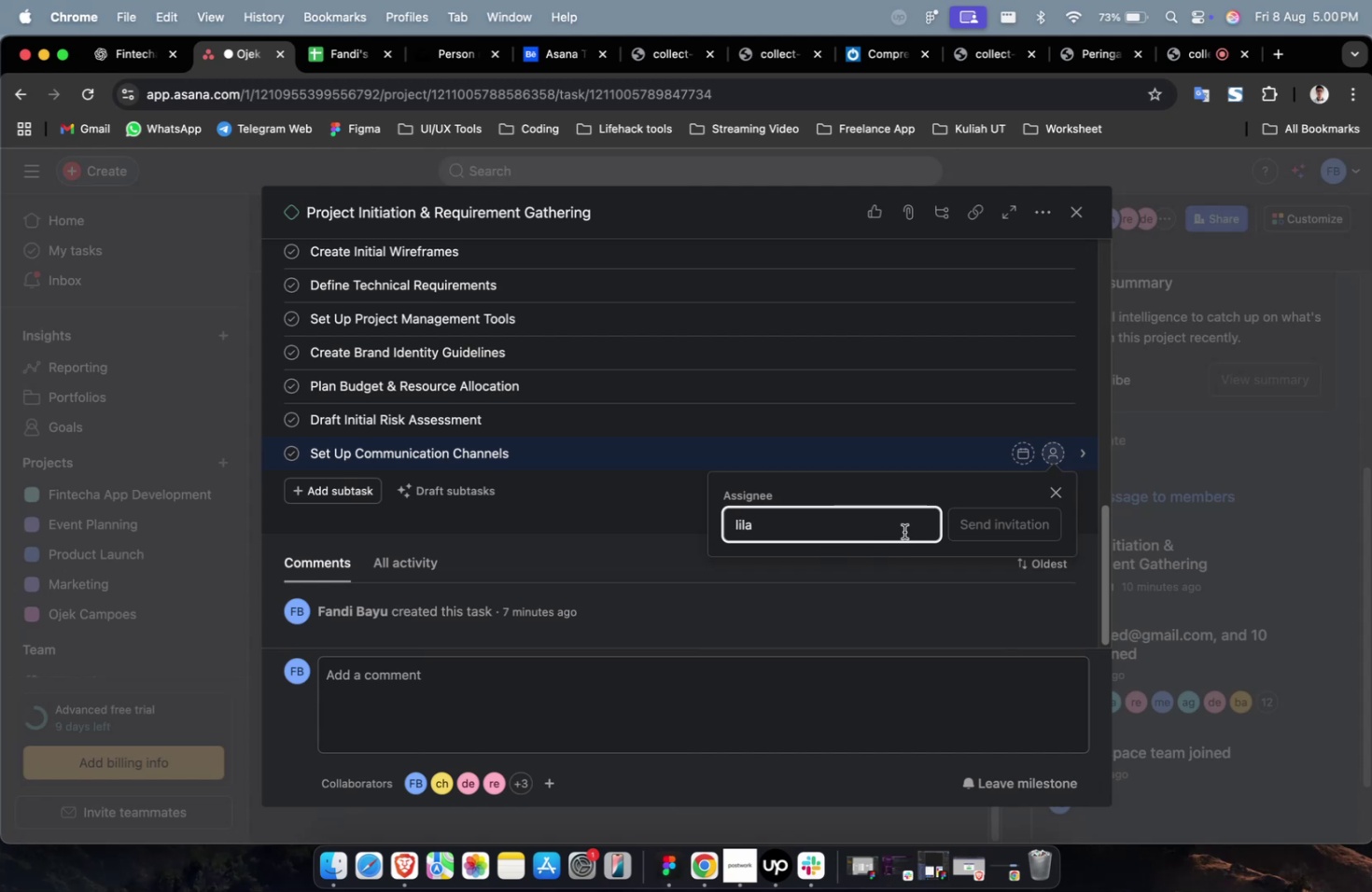 
key(Meta+A)
 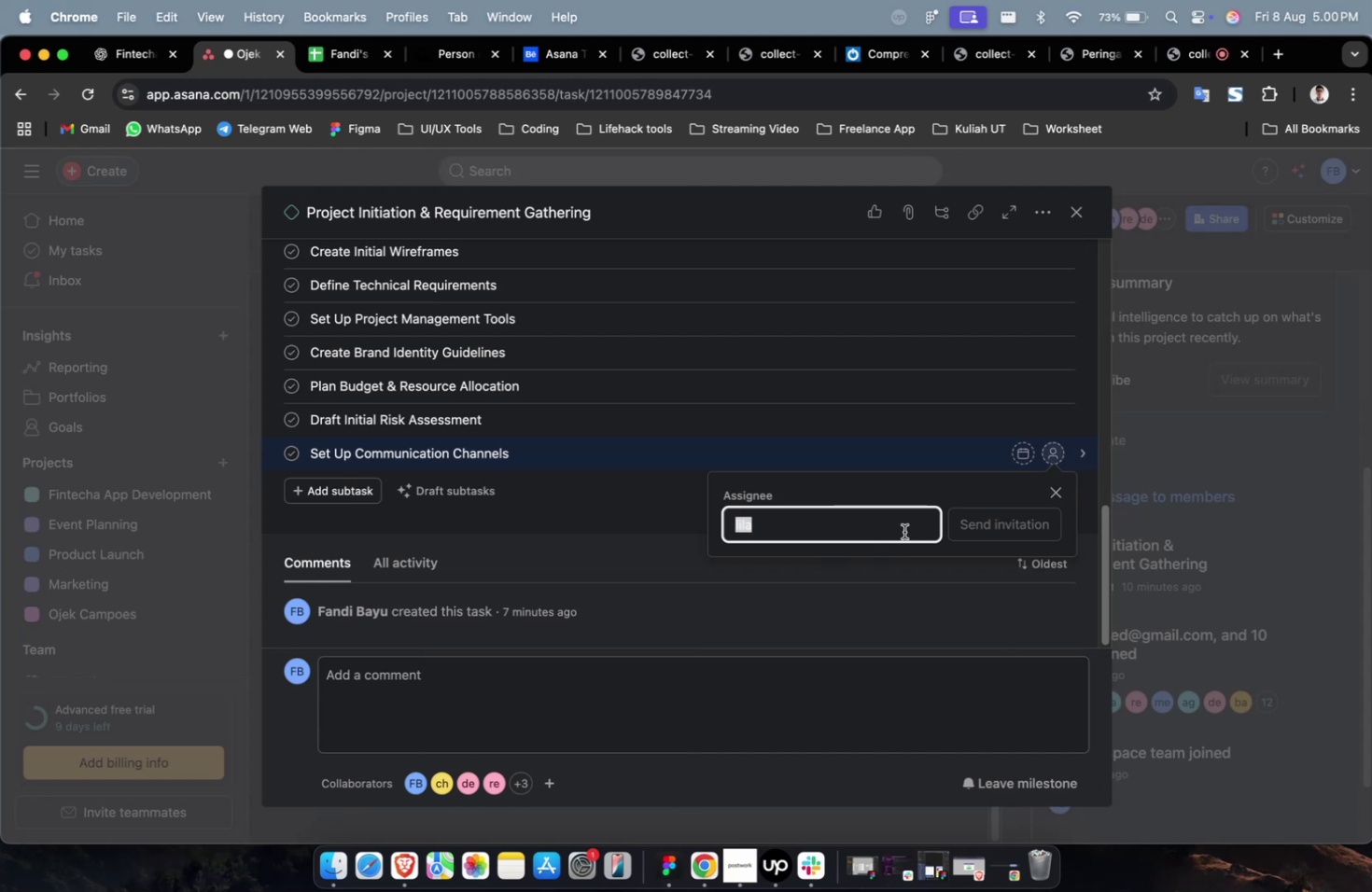 
key(Backspace)
 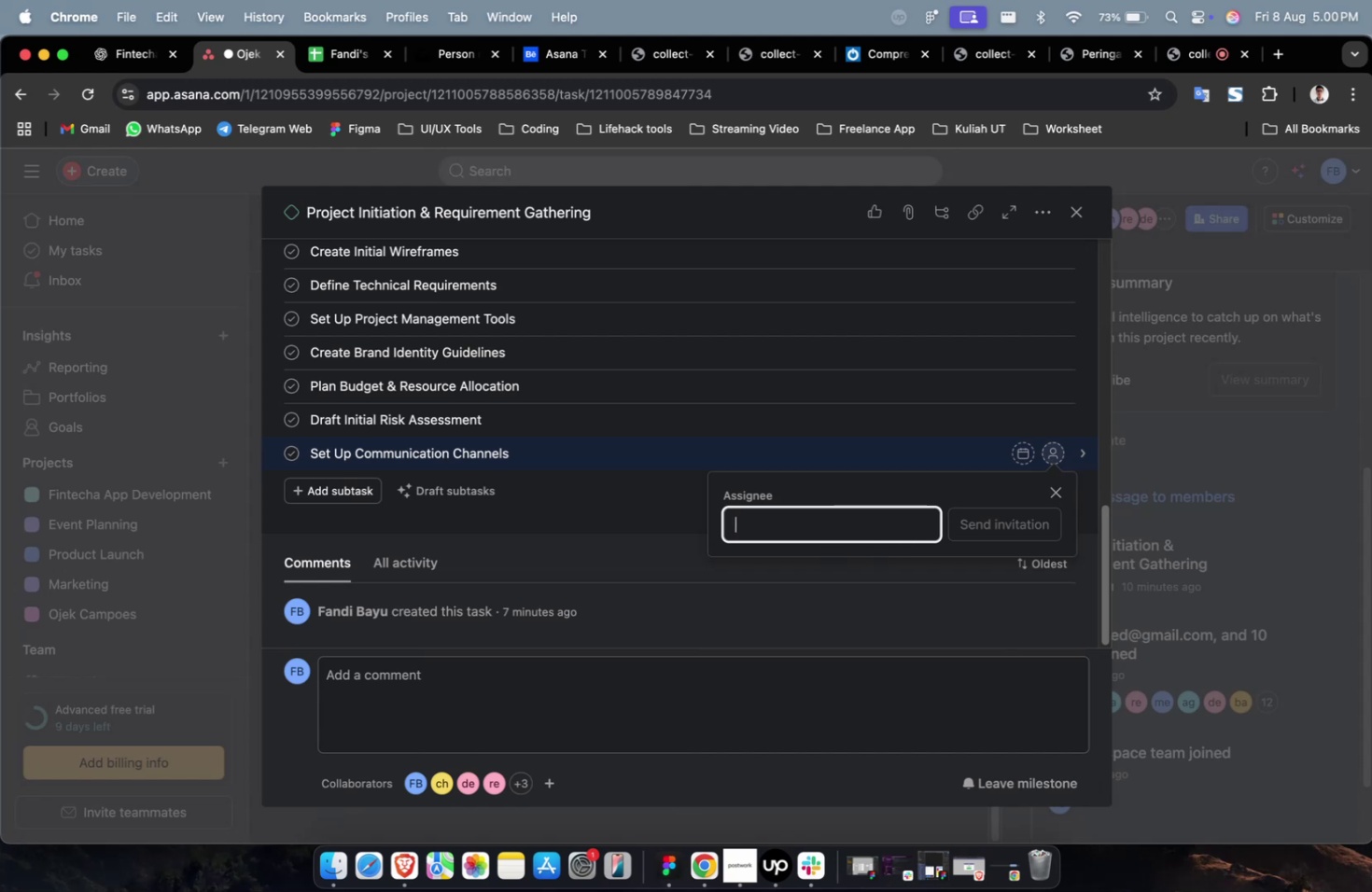 
key(Escape)
 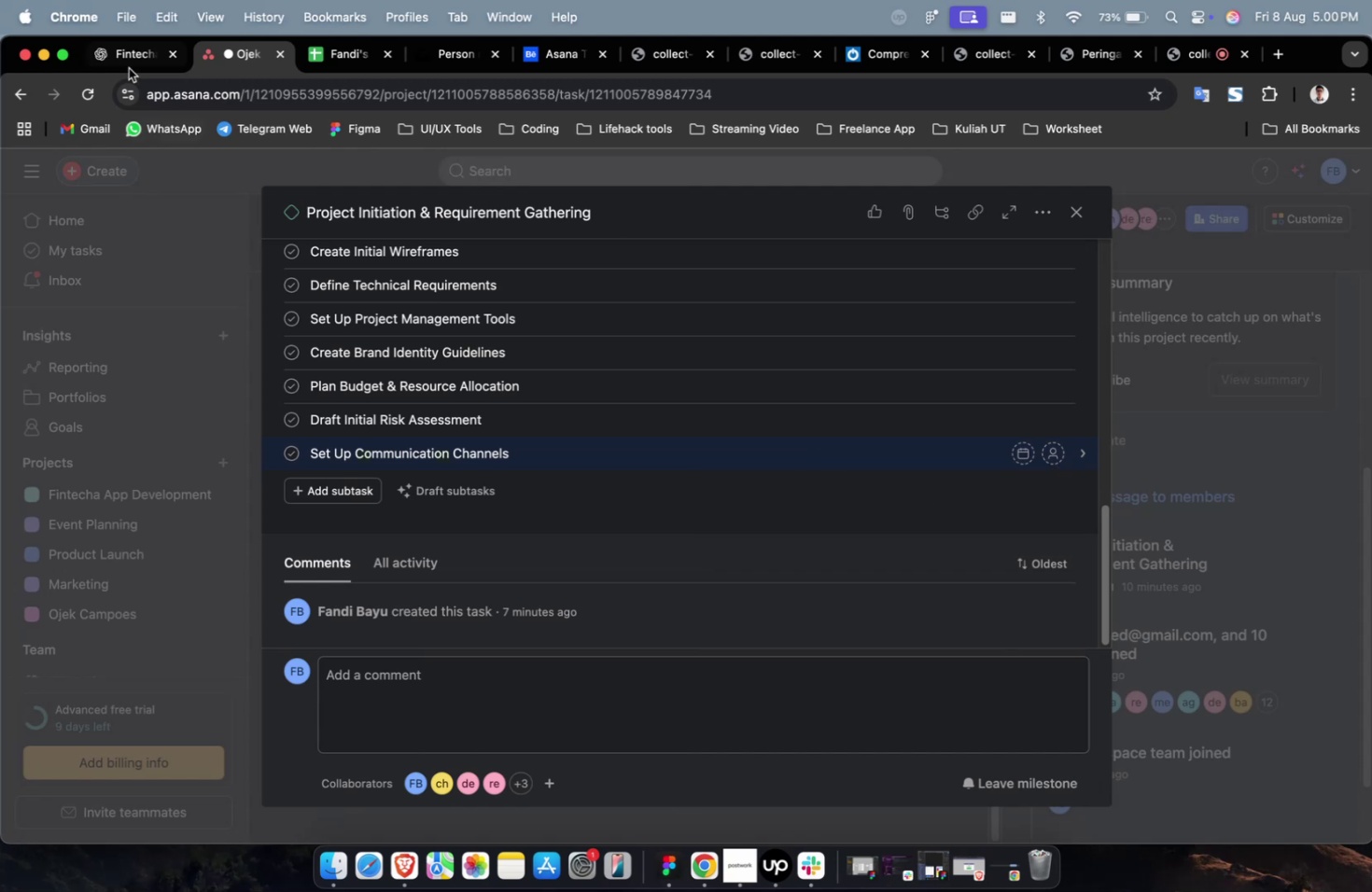 
left_click([135, 49])
 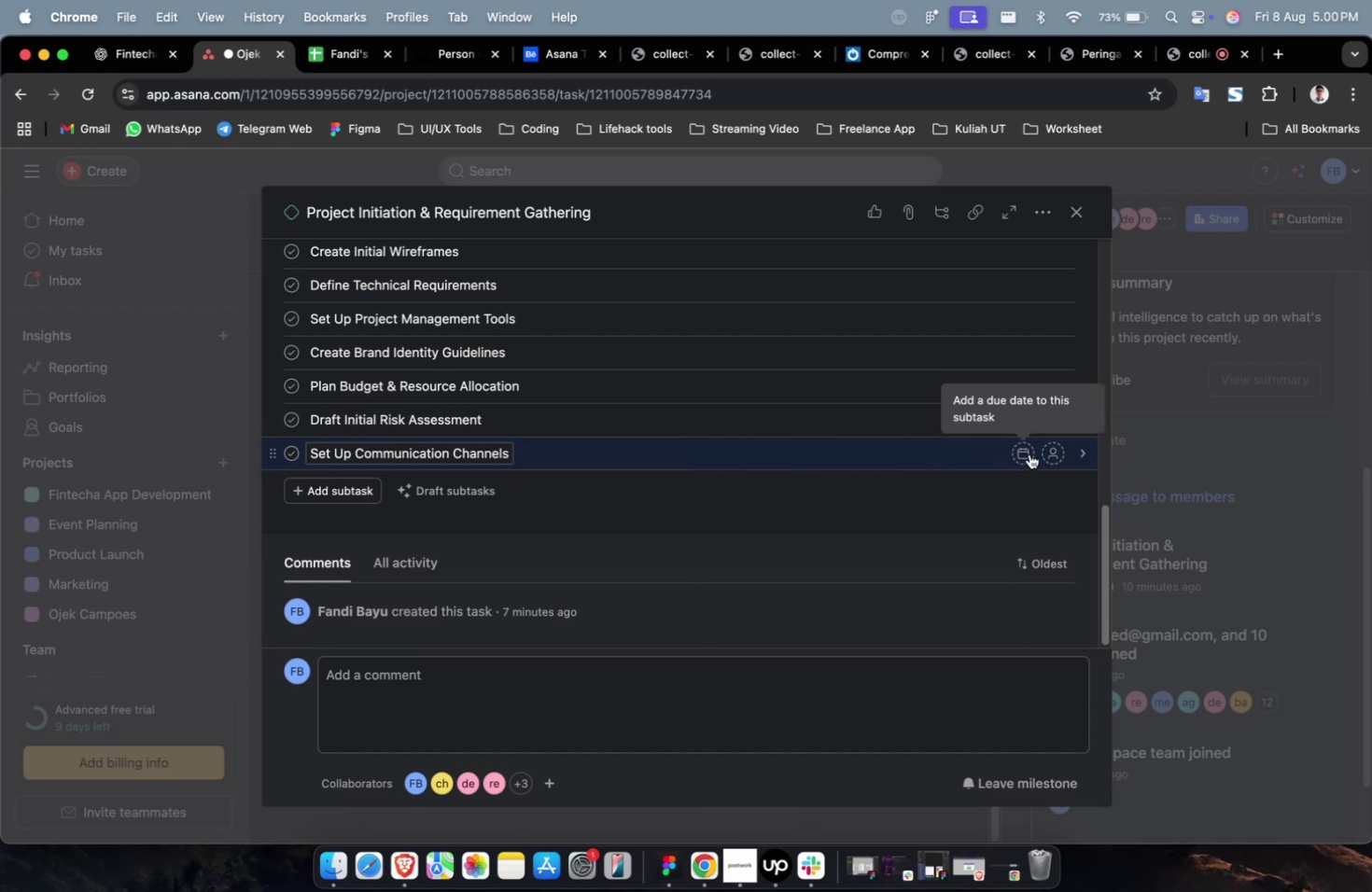 
type(putri)
 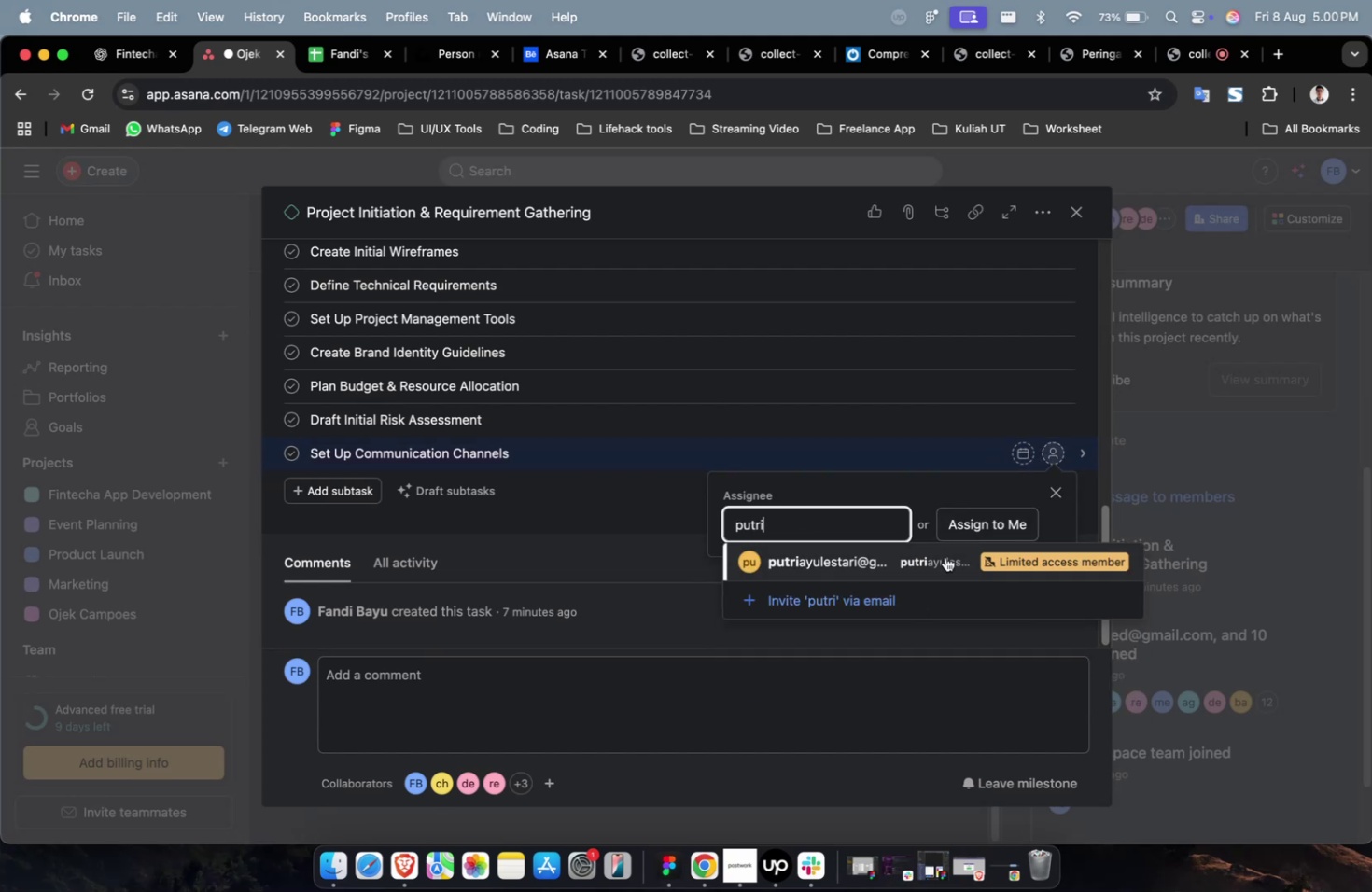 
left_click([943, 557])
 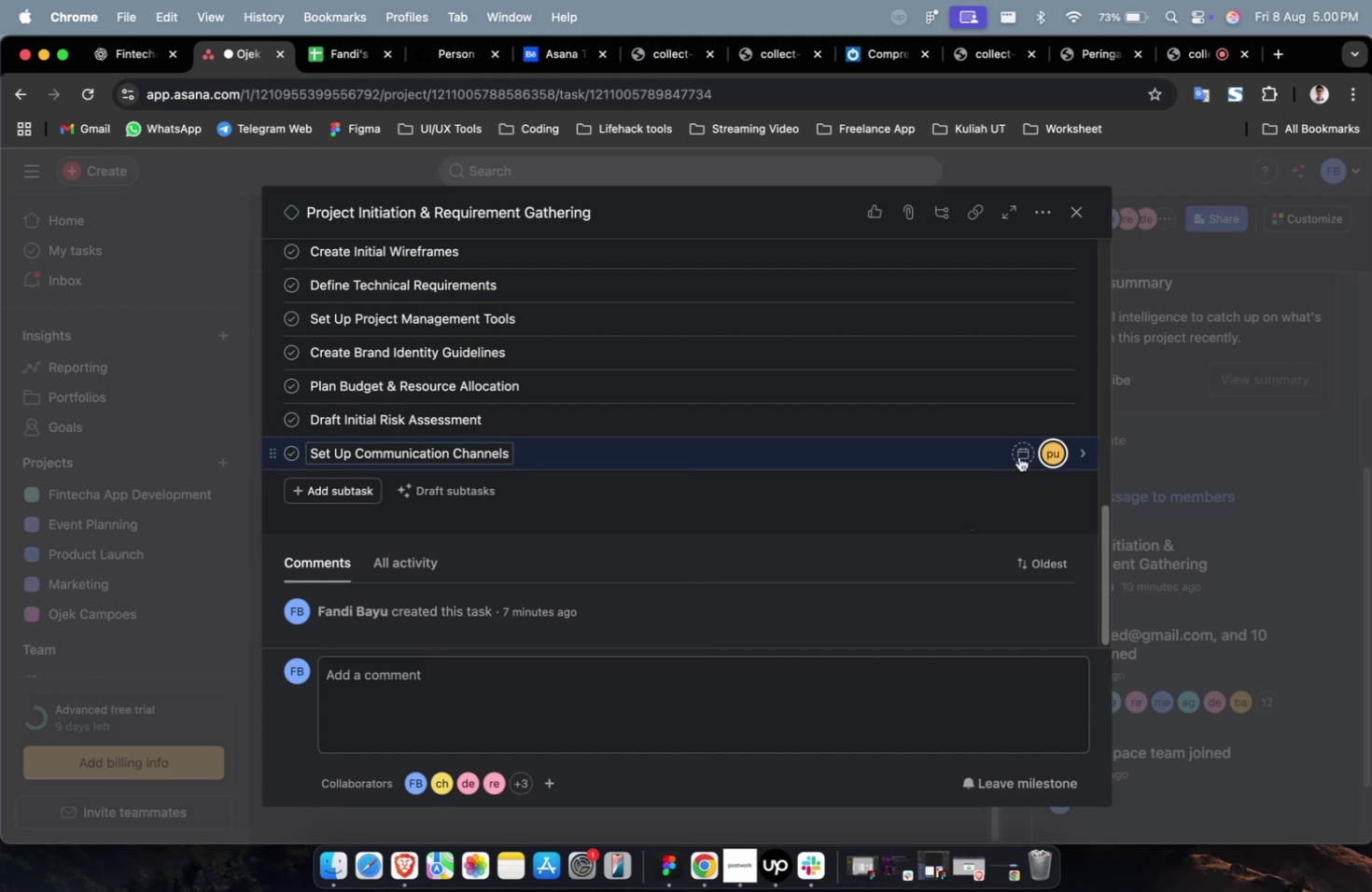 
left_click([1021, 456])
 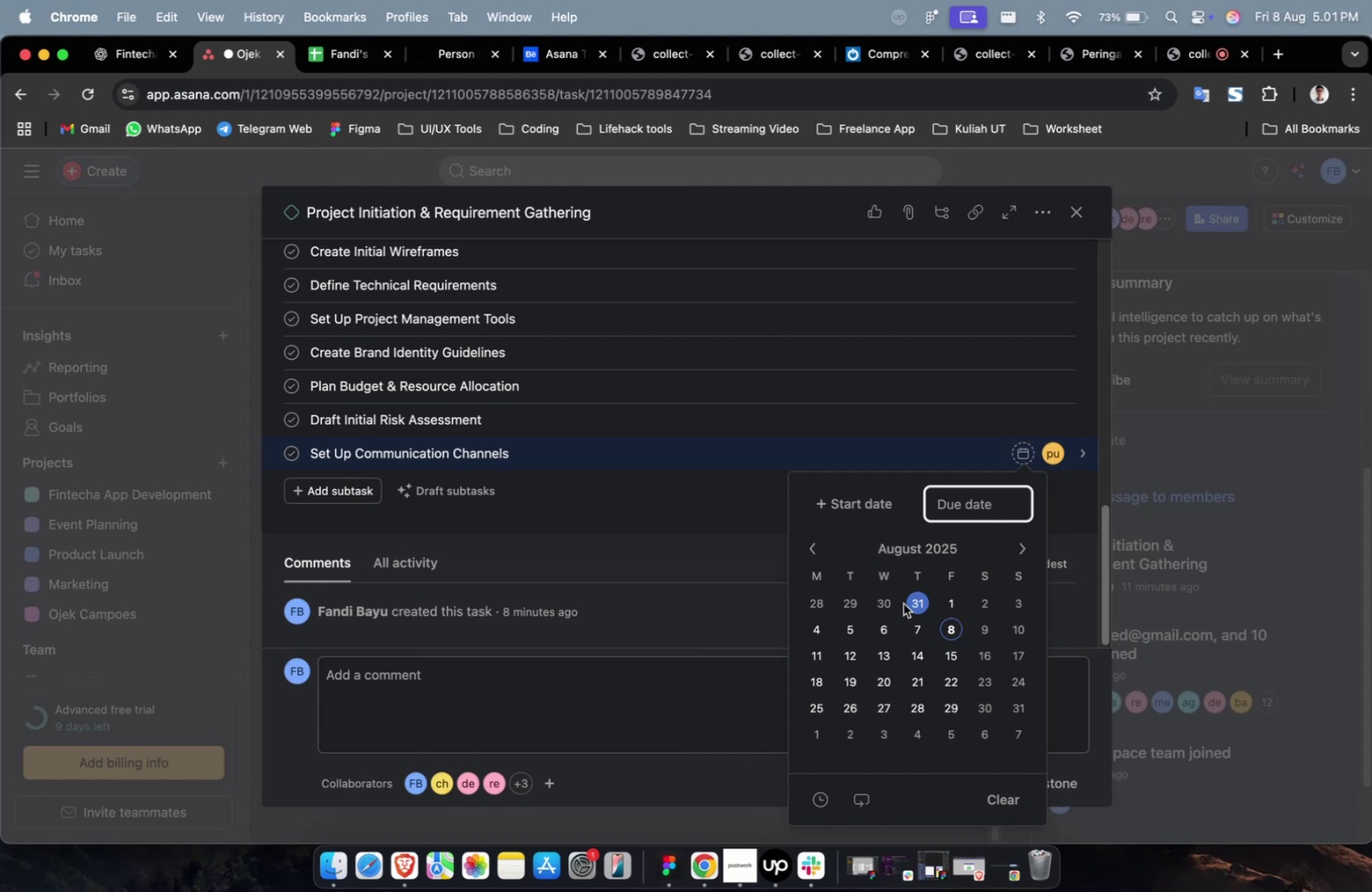 
wait(48.62)
 